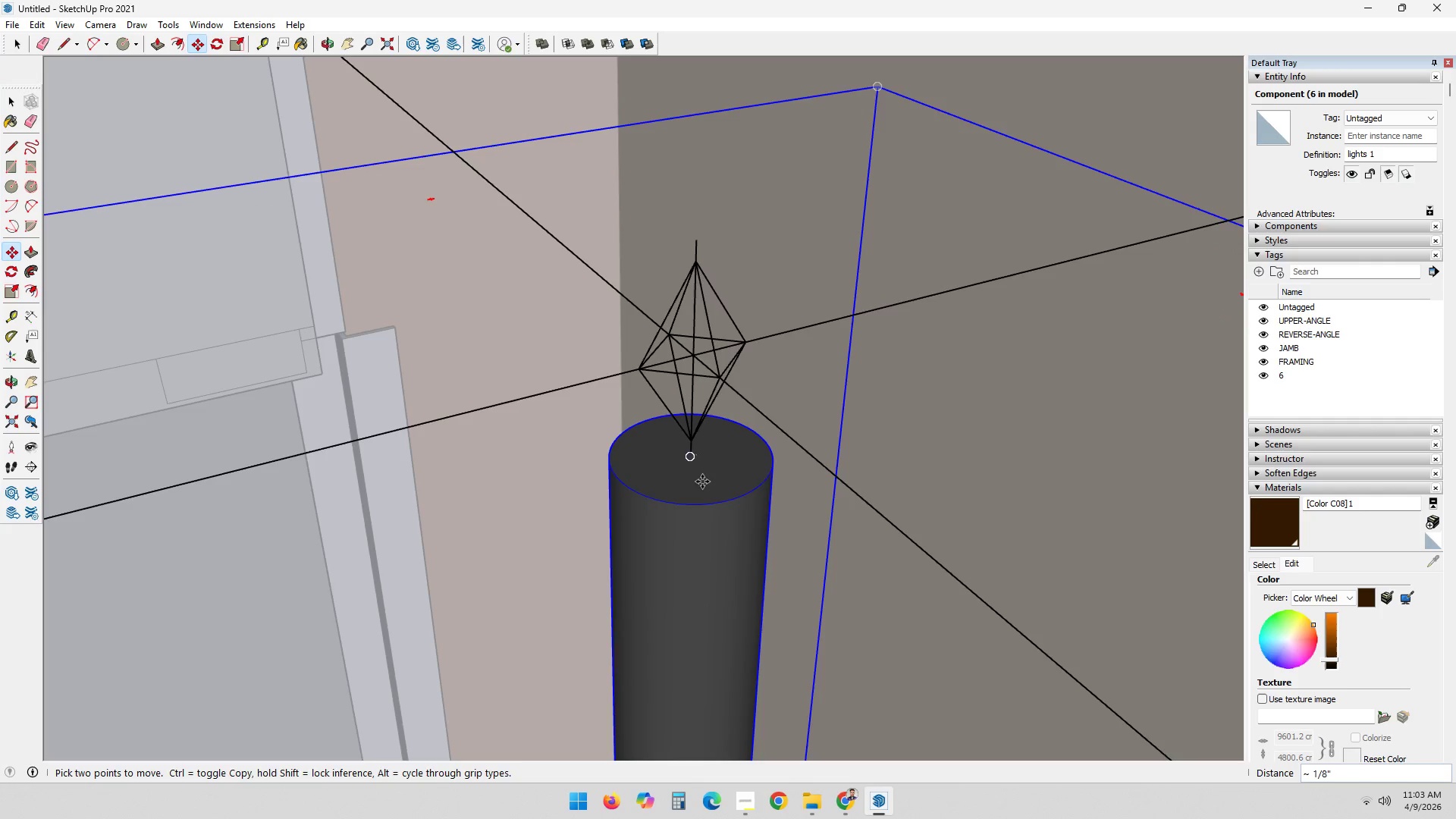 
scroll: coordinate [699, 500], scroll_direction: down, amount: 5.0
 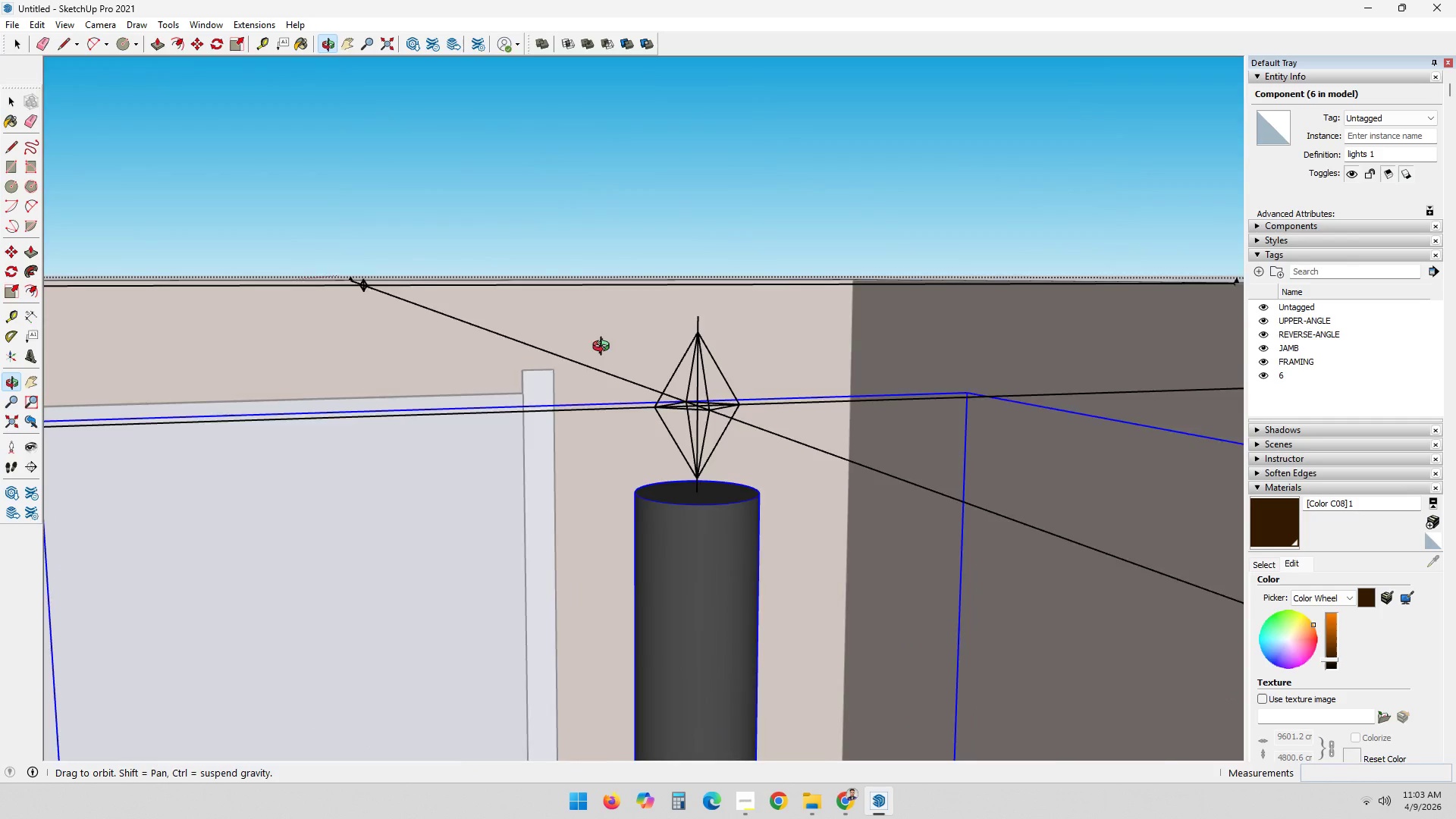 
key(Space)
 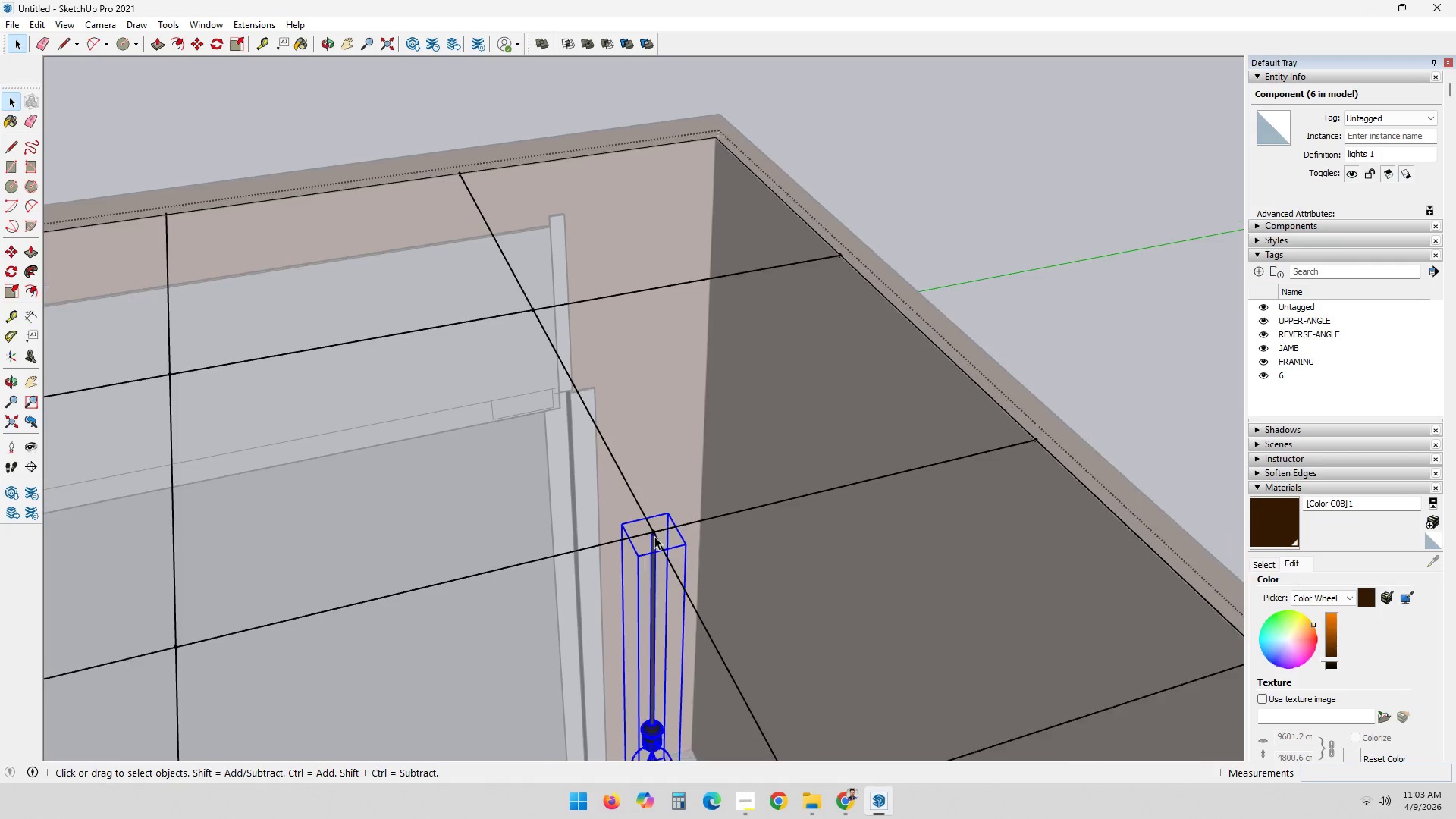 
key(Shift+ShiftLeft)
 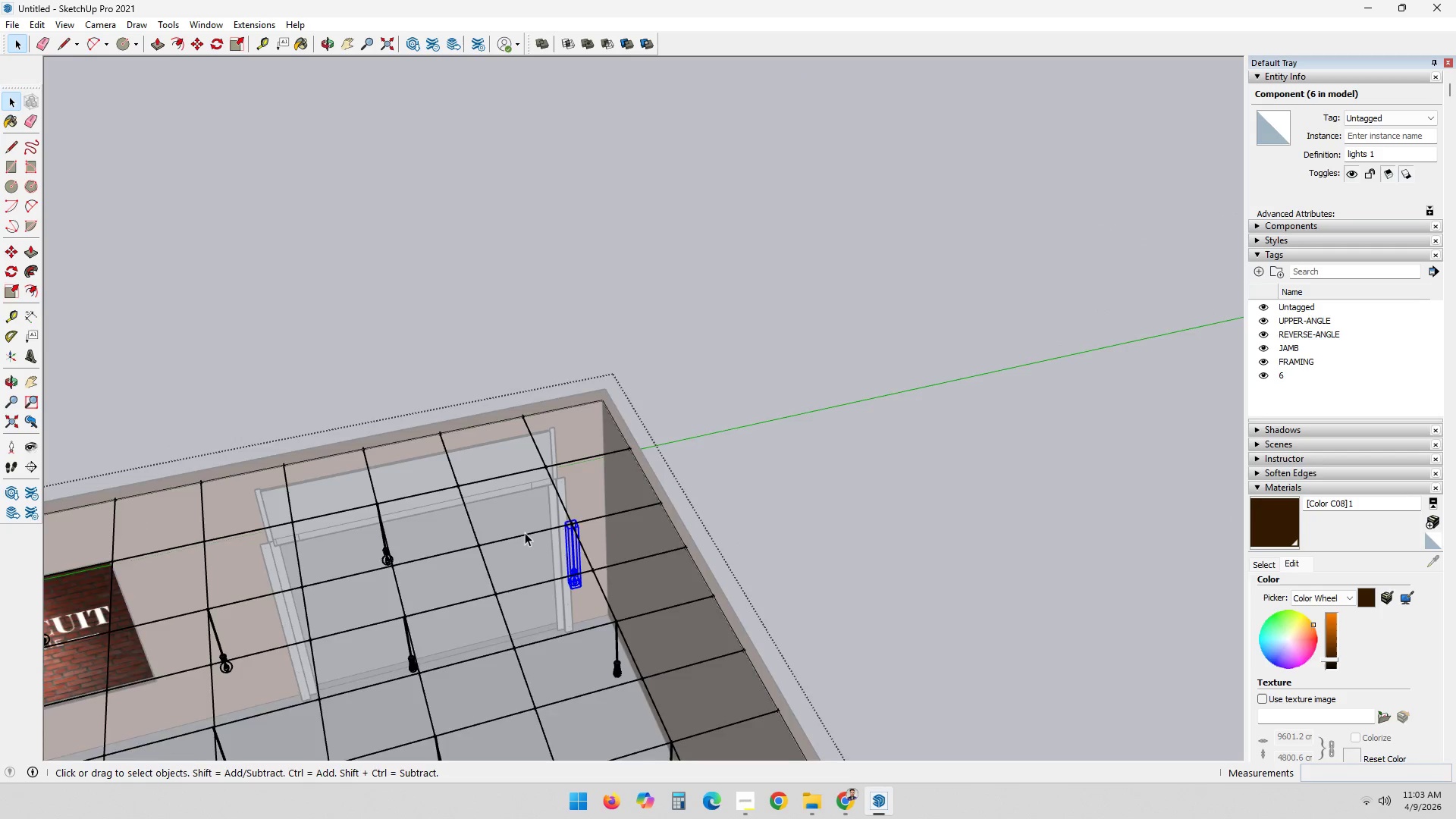 
hold_key(key=ShiftLeft, duration=0.88)
 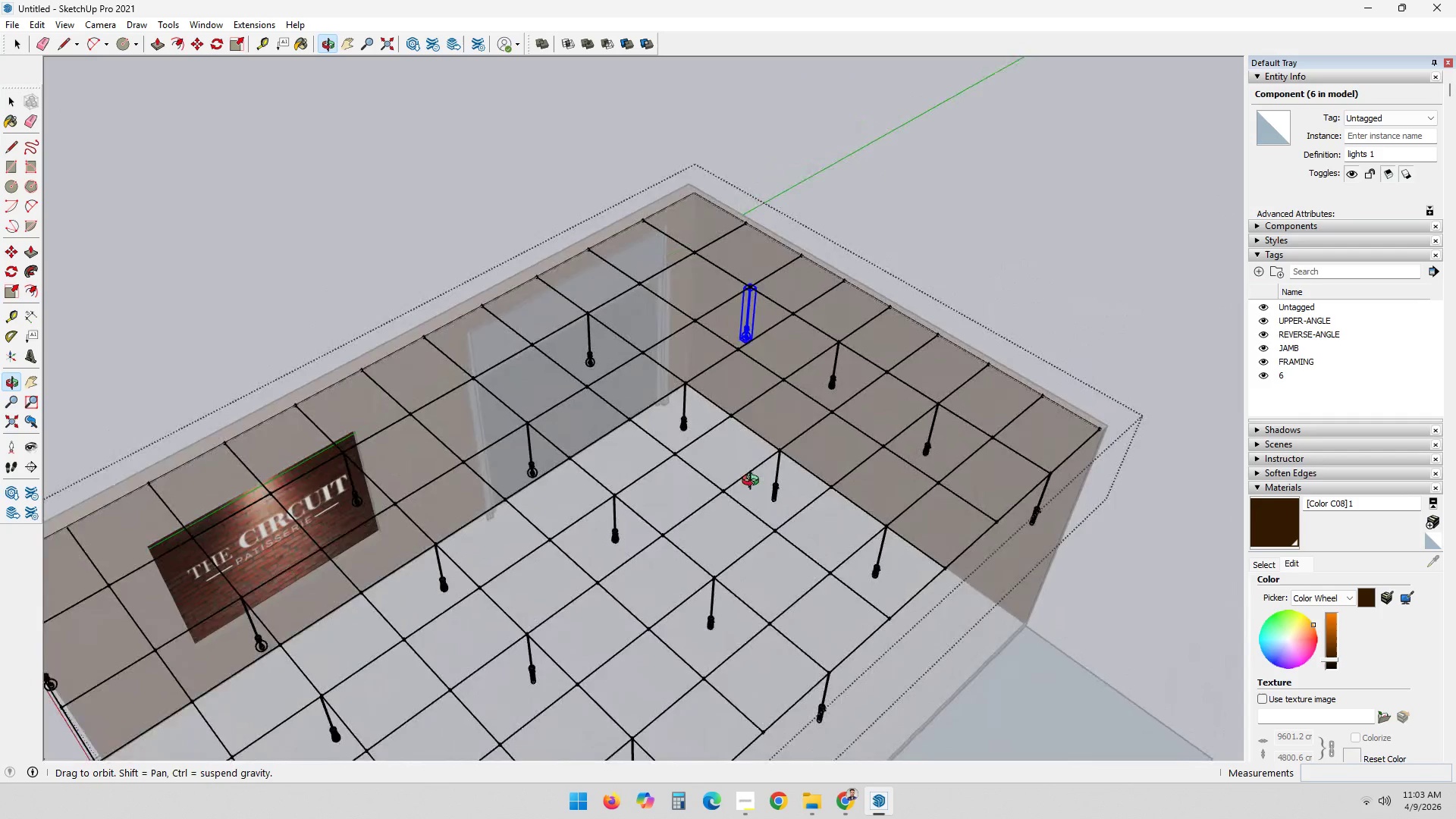 
scroll: coordinate [525, 532], scroll_direction: down, amount: 112.0
 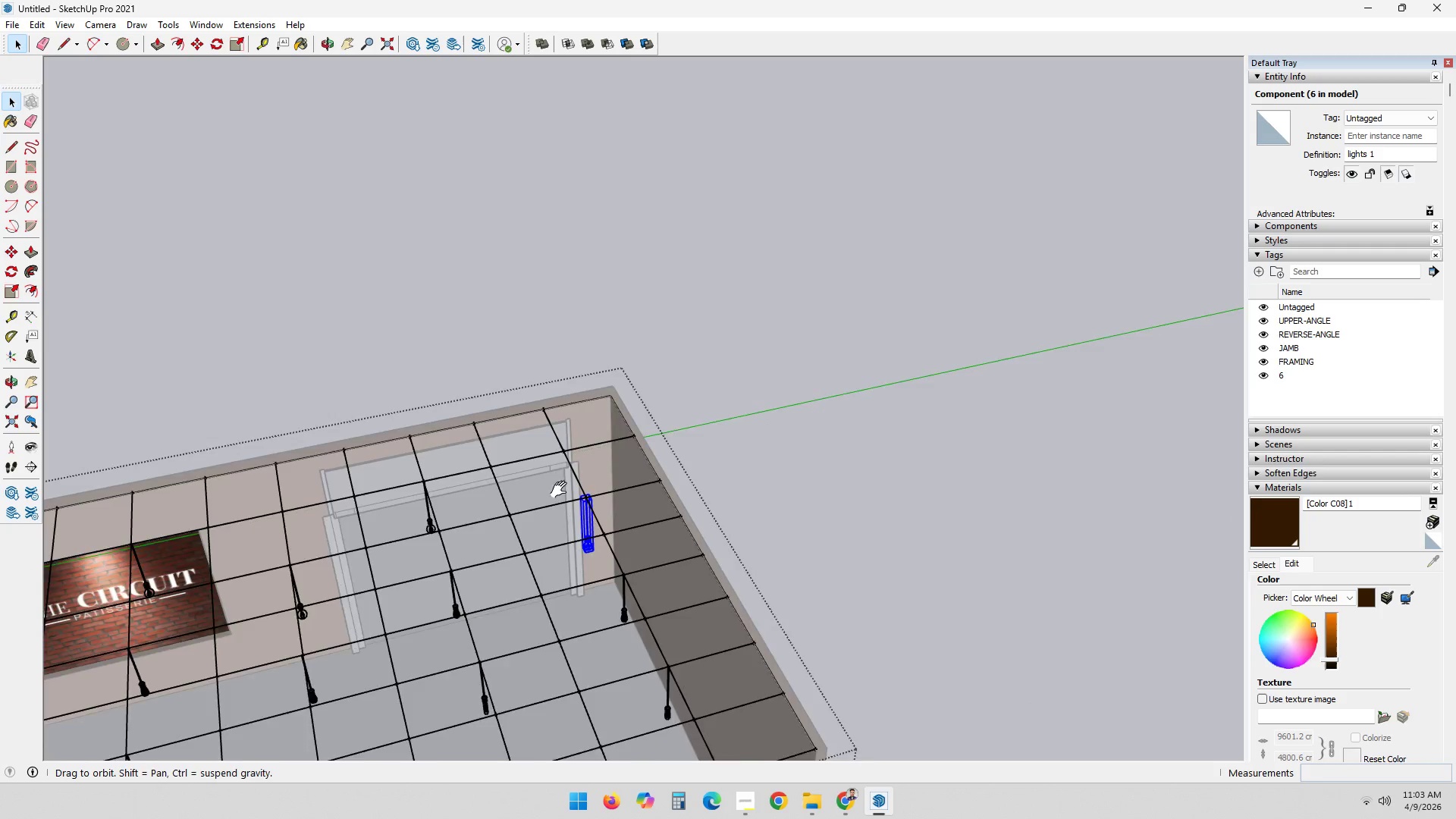 
wait(7.3)
 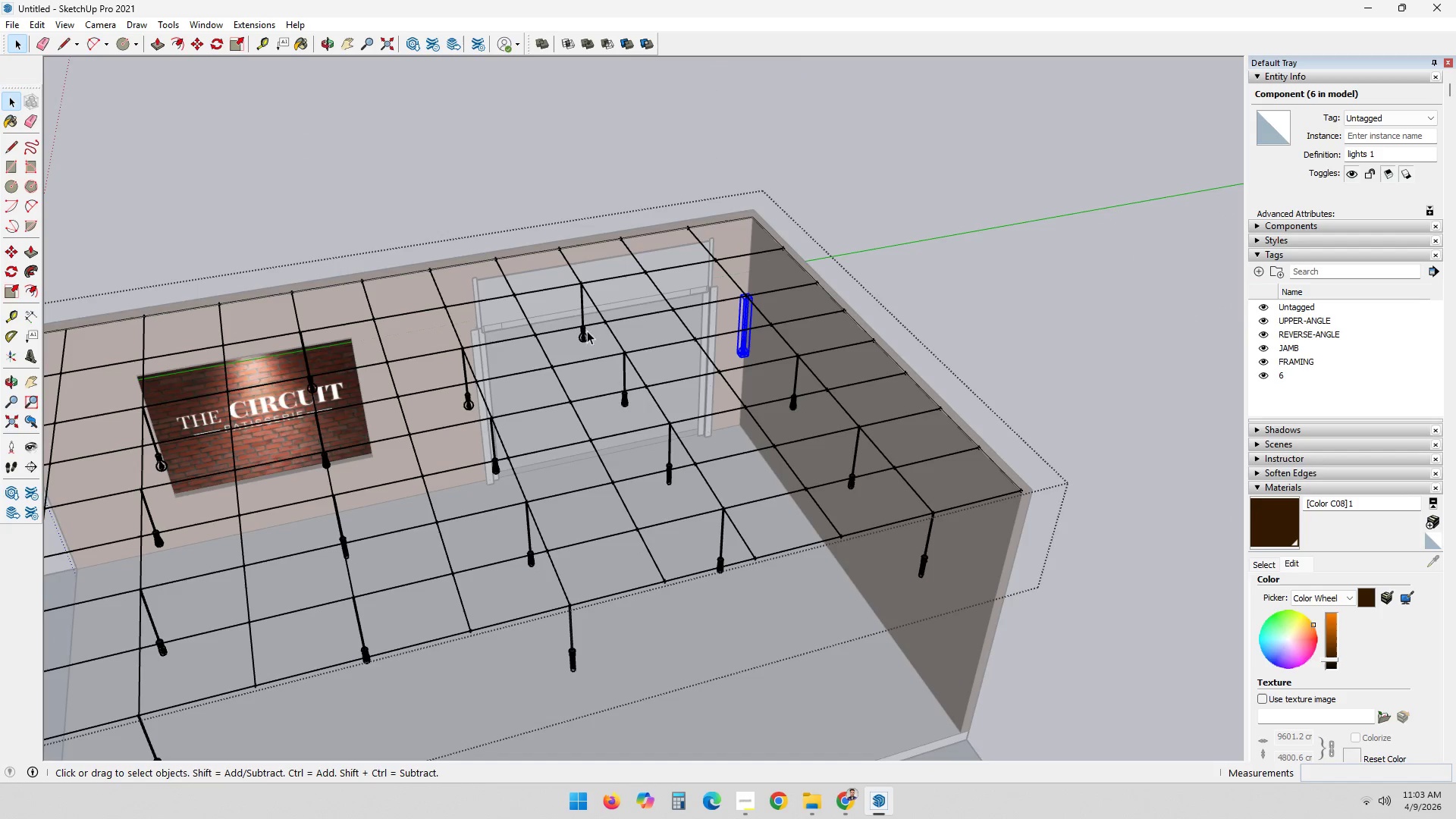 
left_click([588, 348])
 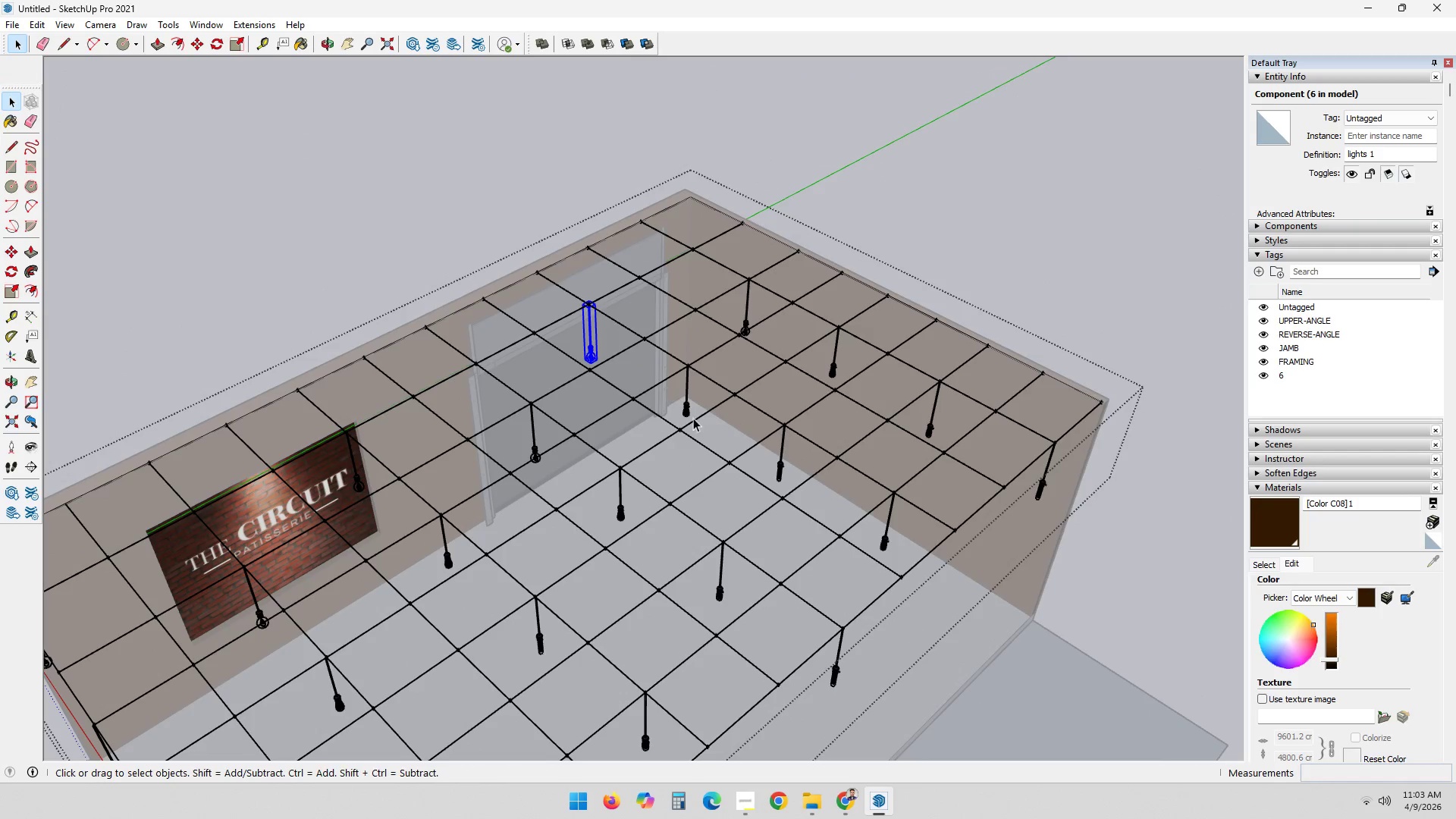 
hold_key(key=ControlLeft, duration=8.47)
left_click([685, 405])
 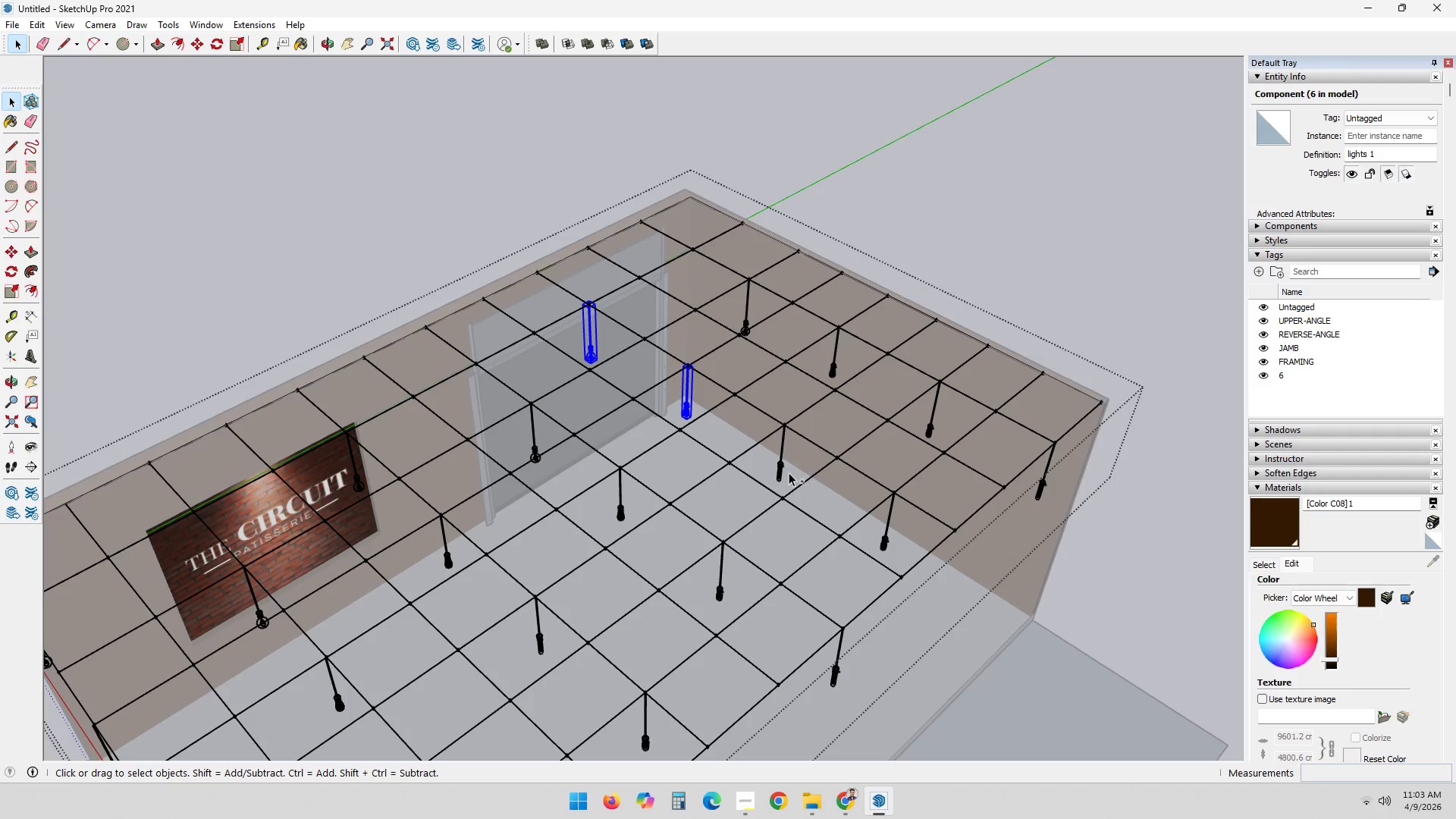 
left_click([777, 466])
 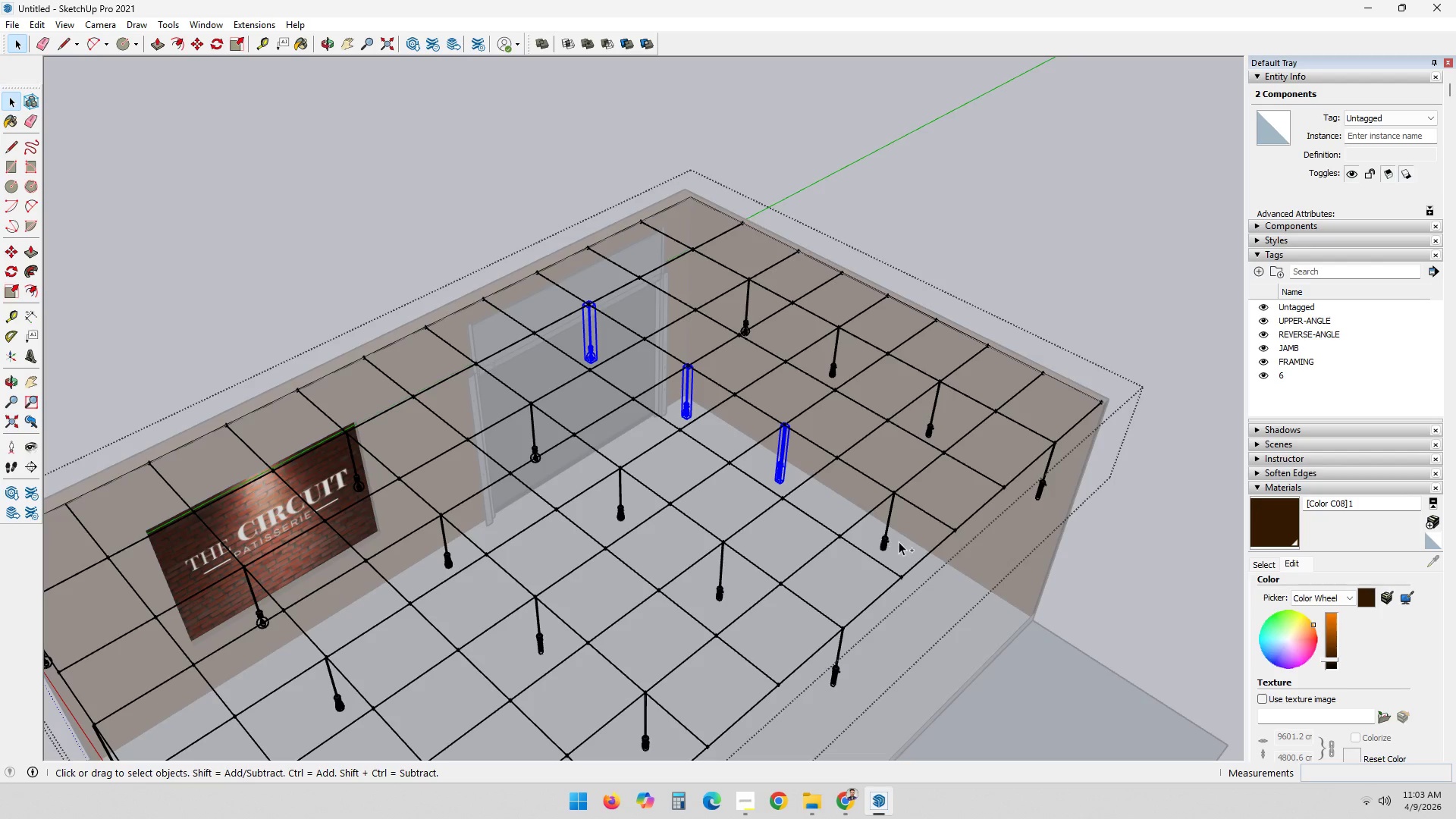 
left_click([887, 541])
 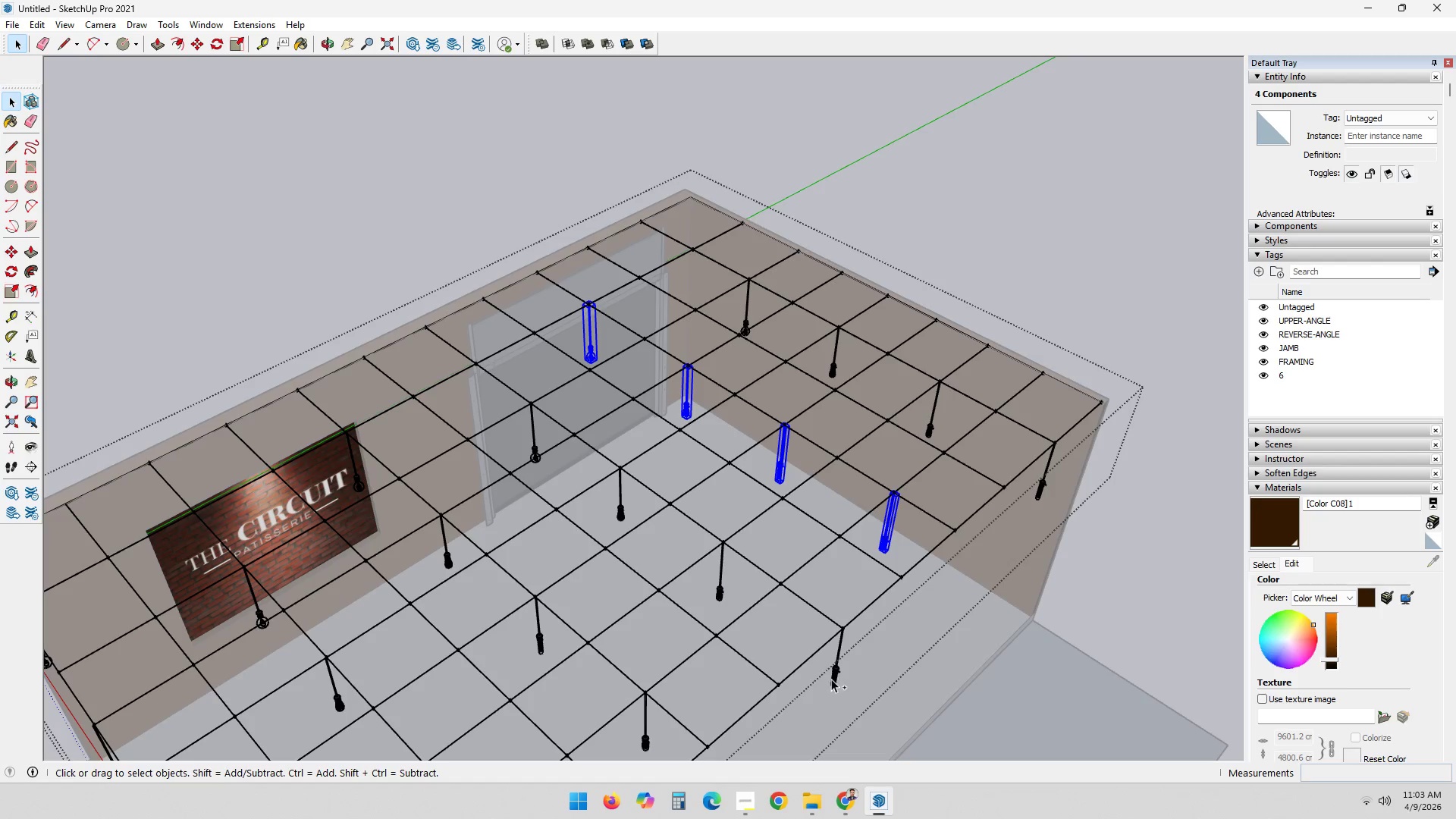 
left_click([836, 679])
 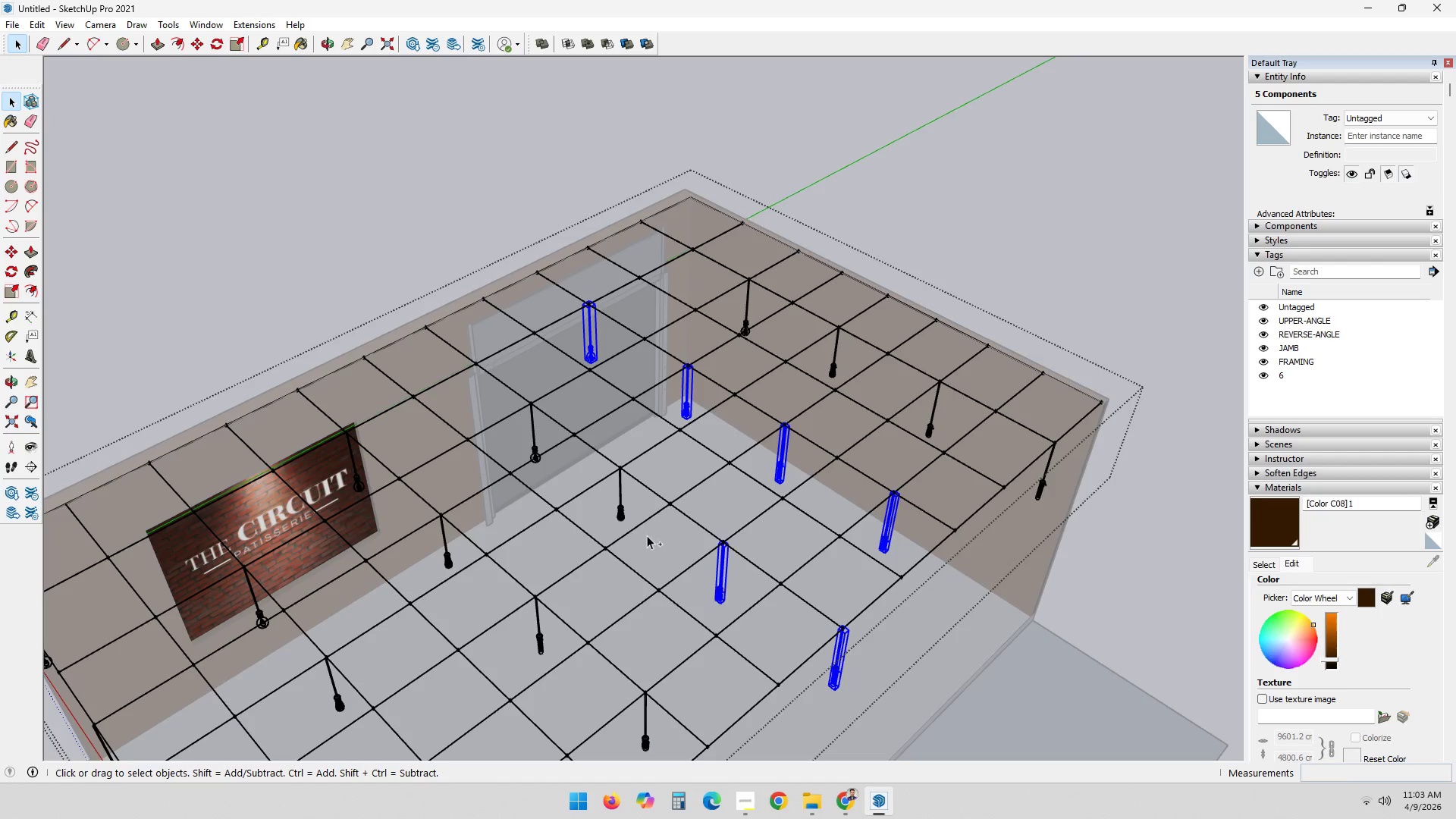 
double_click([618, 510])
 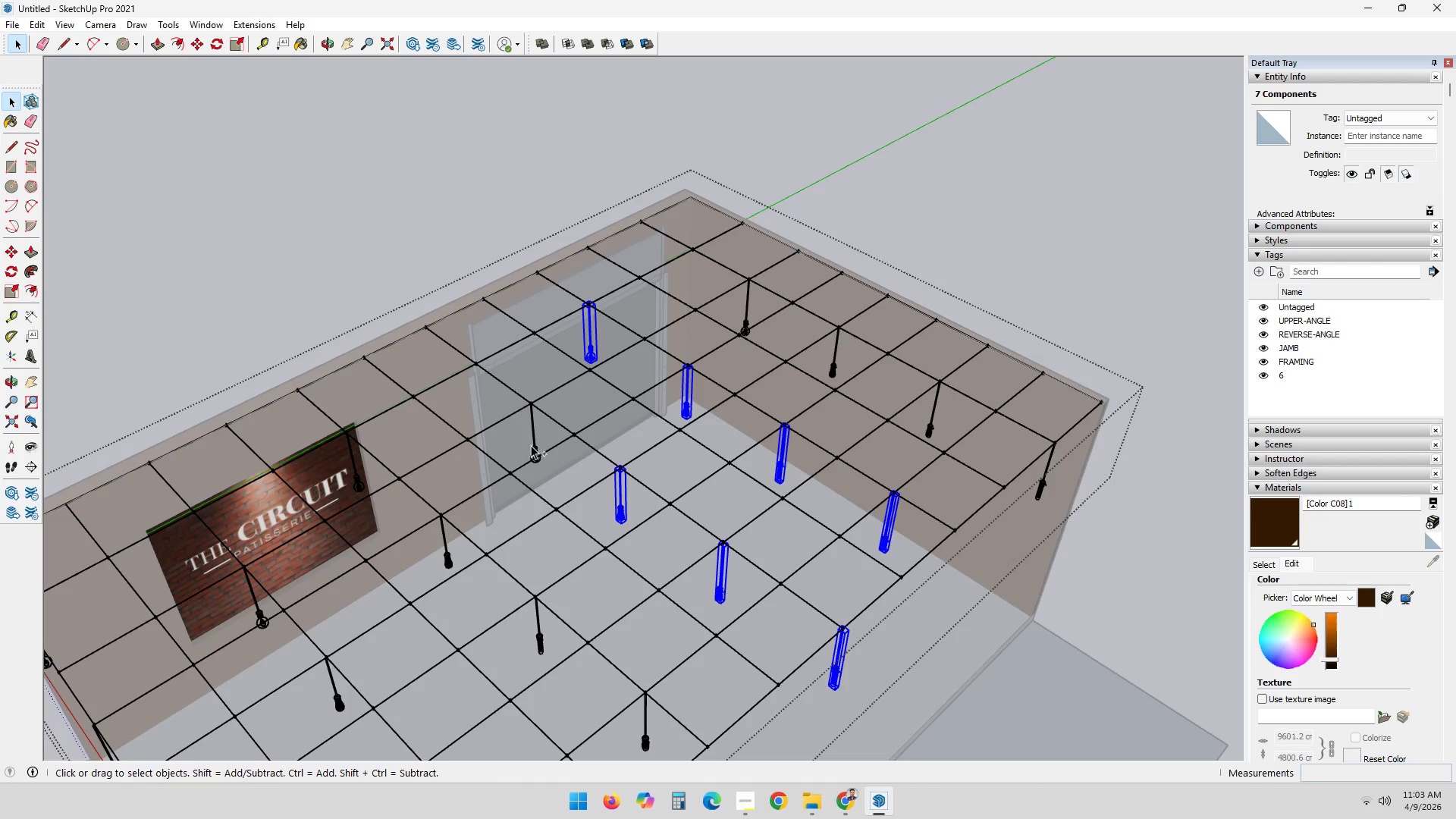 
left_click([537, 447])
 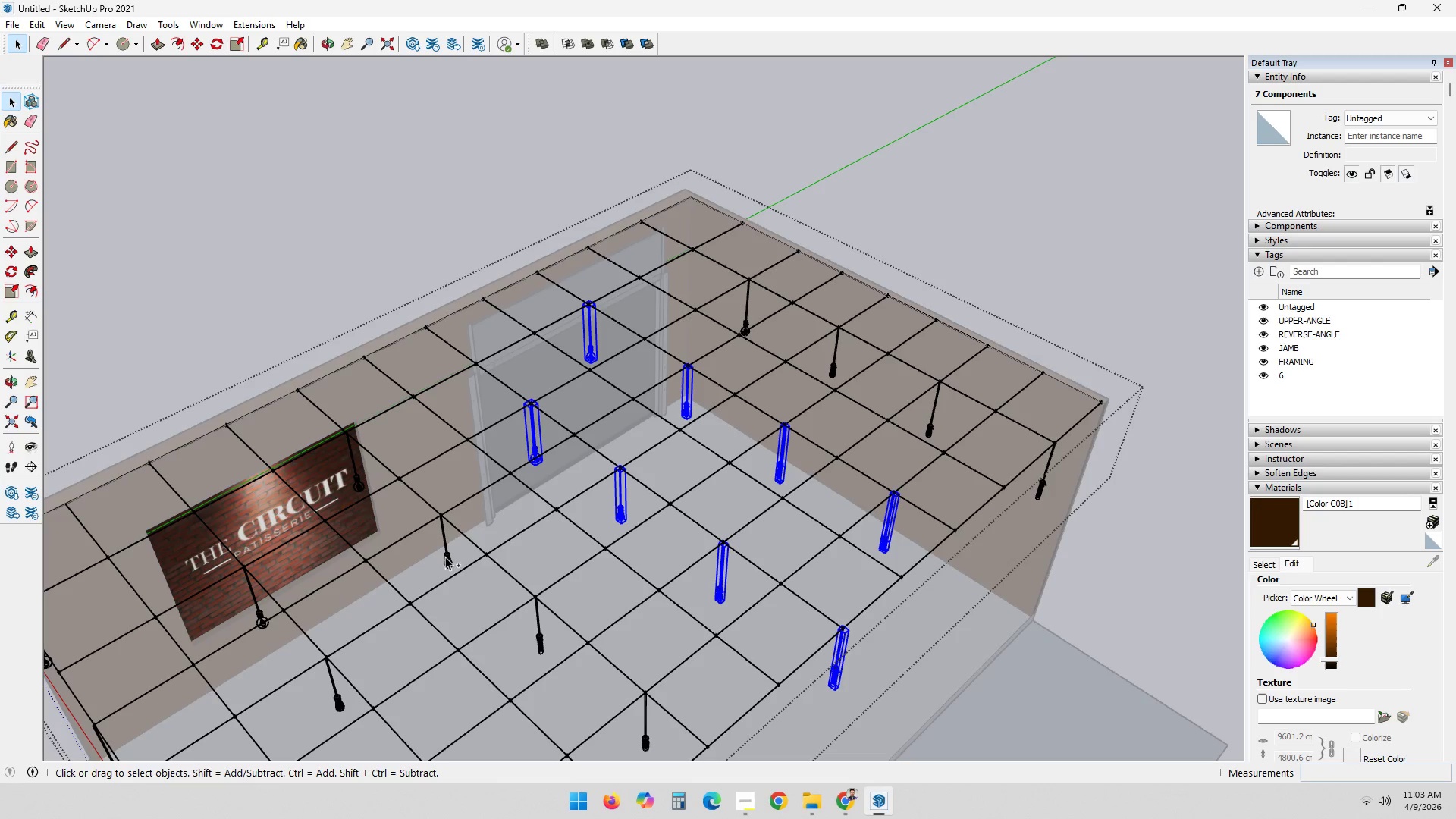 
left_click([448, 558])
 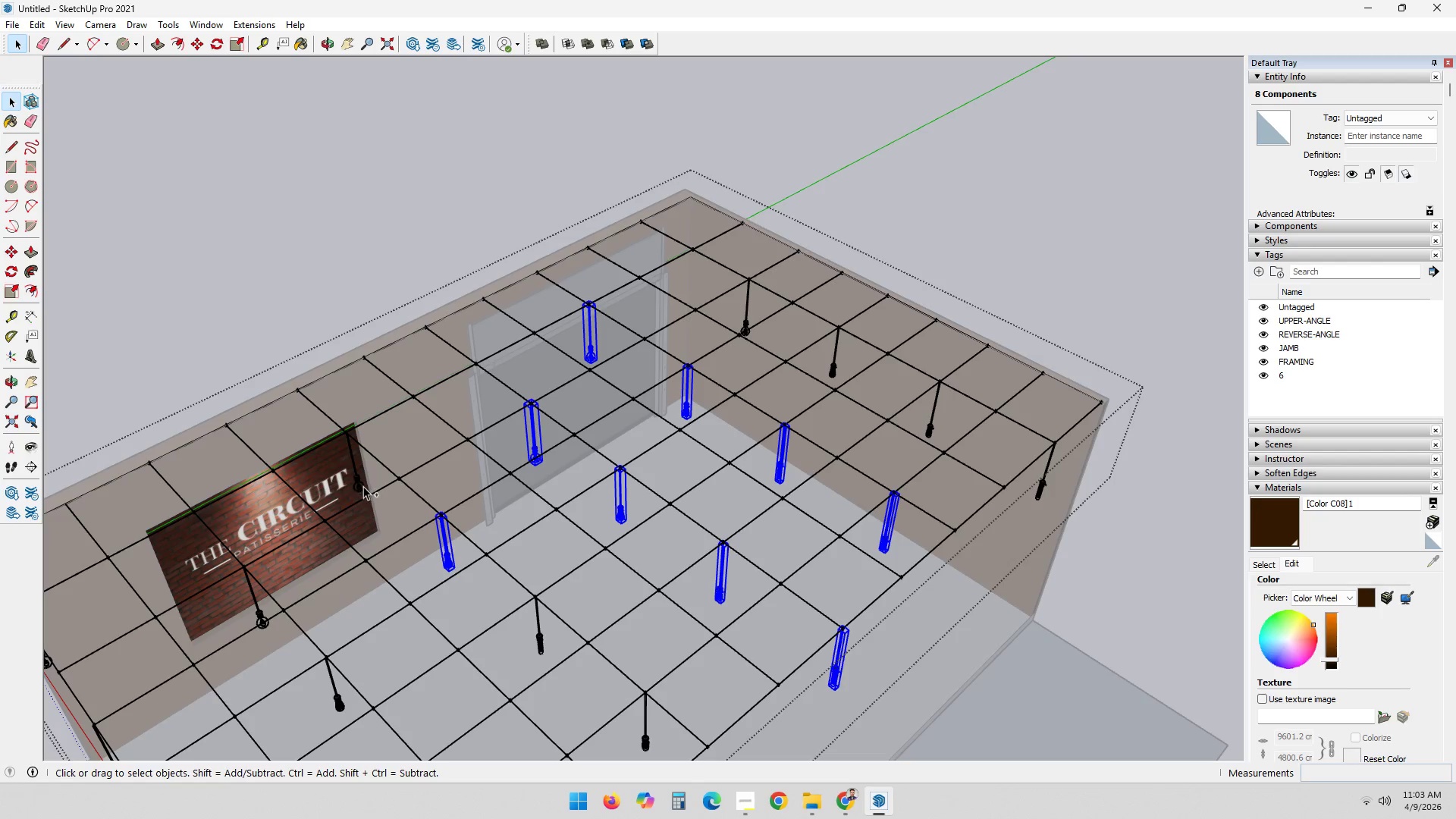 
left_click([358, 484])
 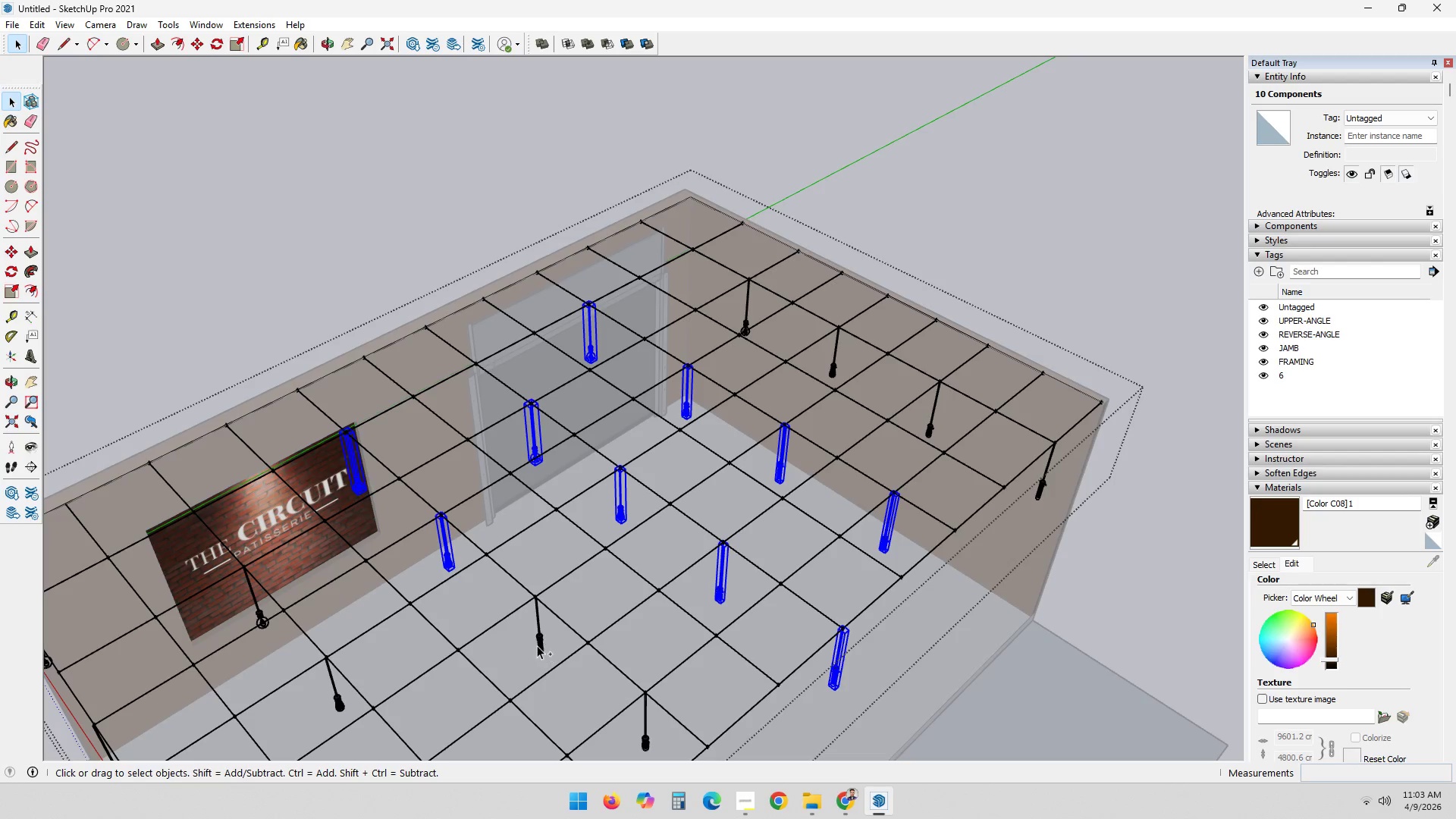 
left_click([538, 644])
 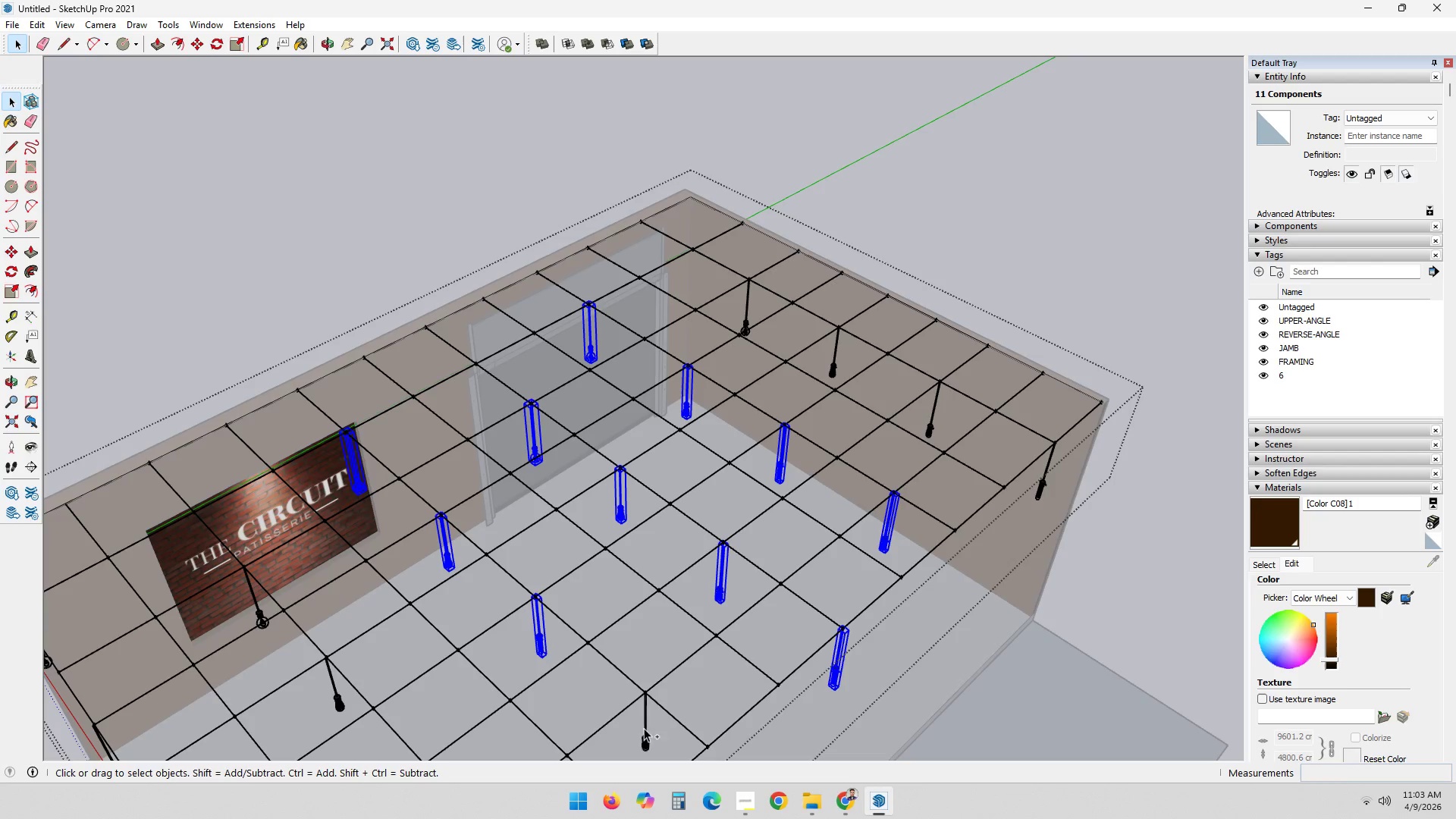 
hold_key(key=ShiftLeft, duration=0.78)
 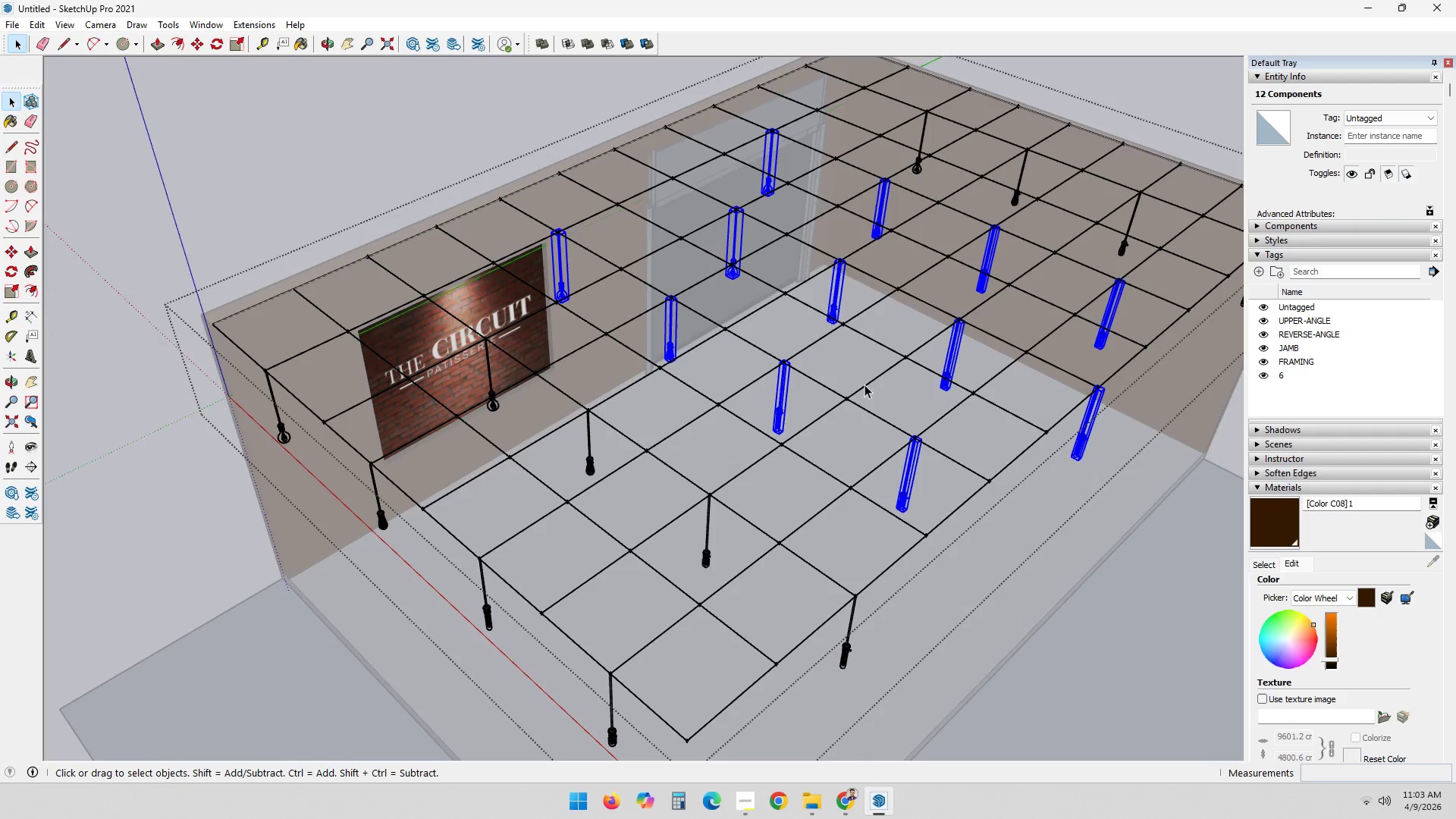 
hold_key(key=ControlLeft, duration=6.03)
left_click([846, 649])
 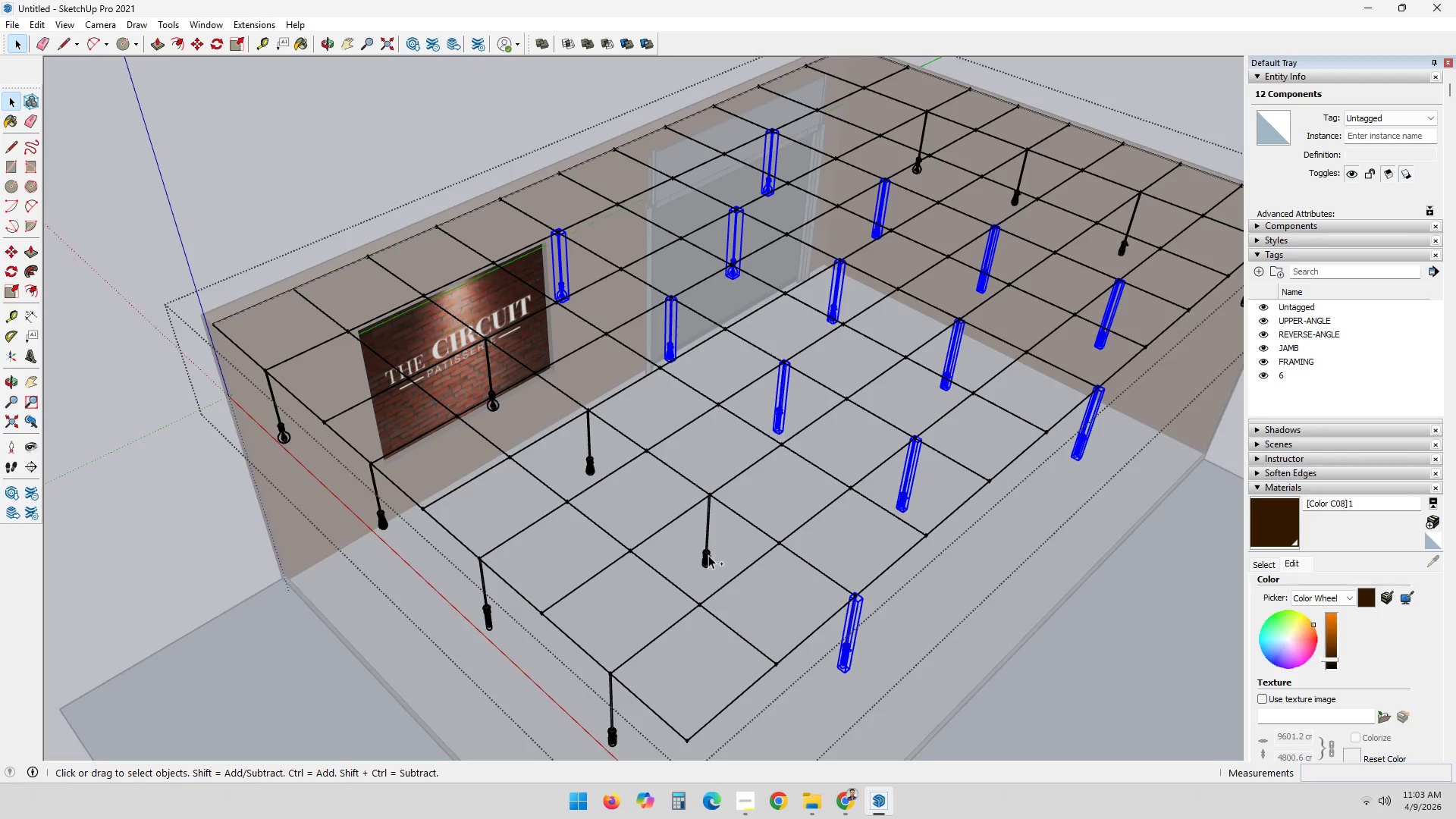 
left_click([707, 558])
 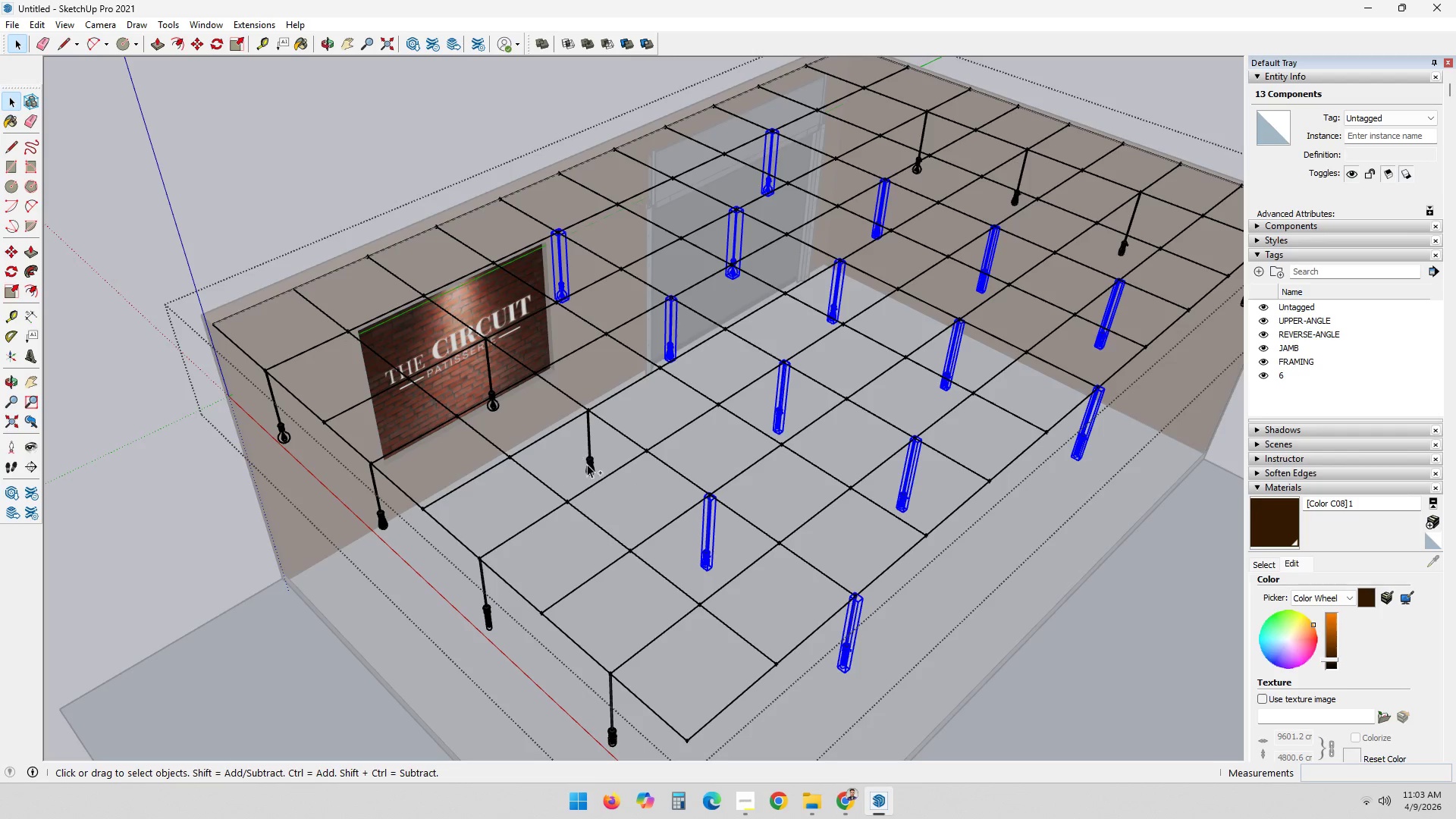 
left_click([588, 466])
 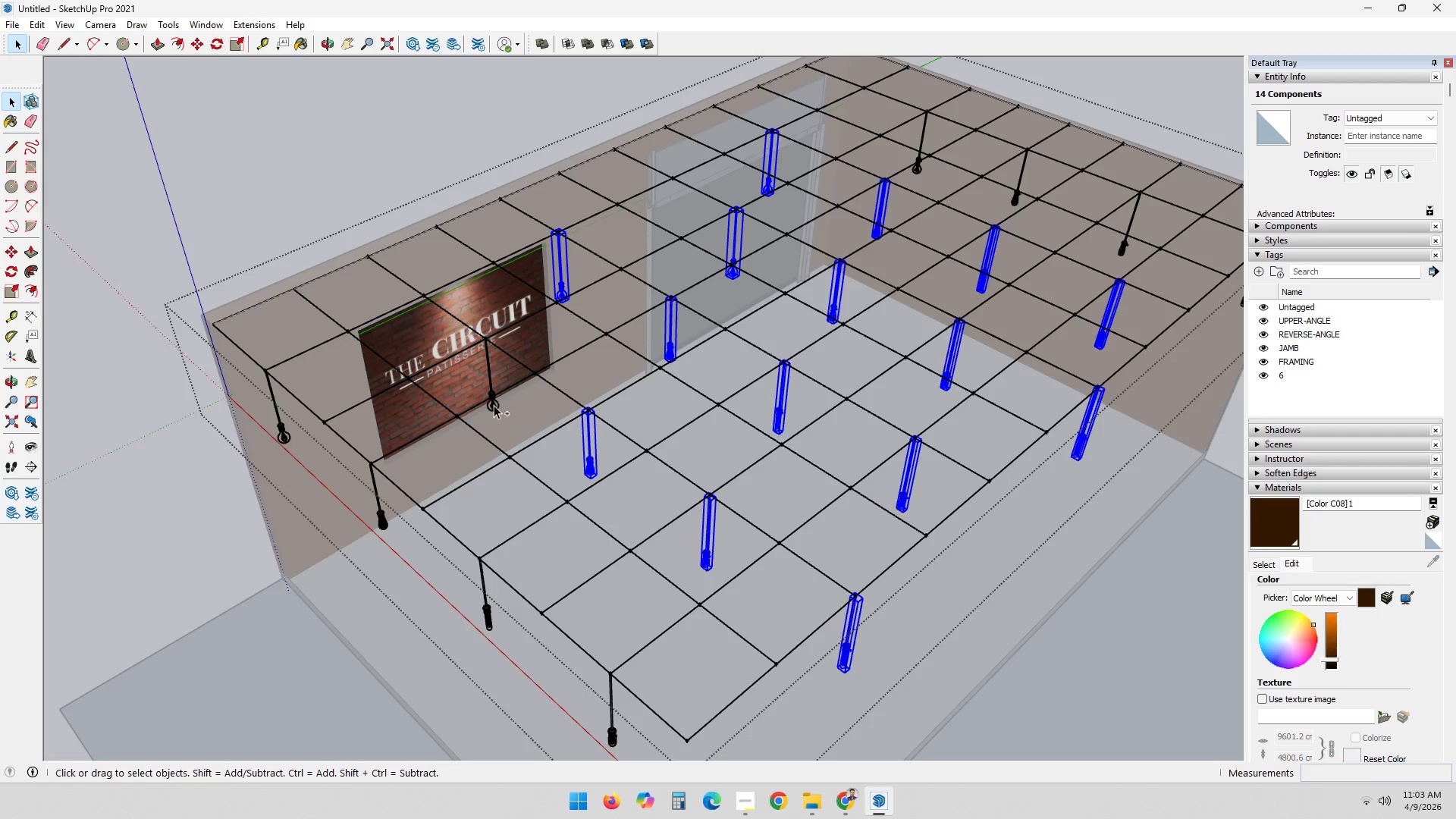 
left_click([491, 405])
 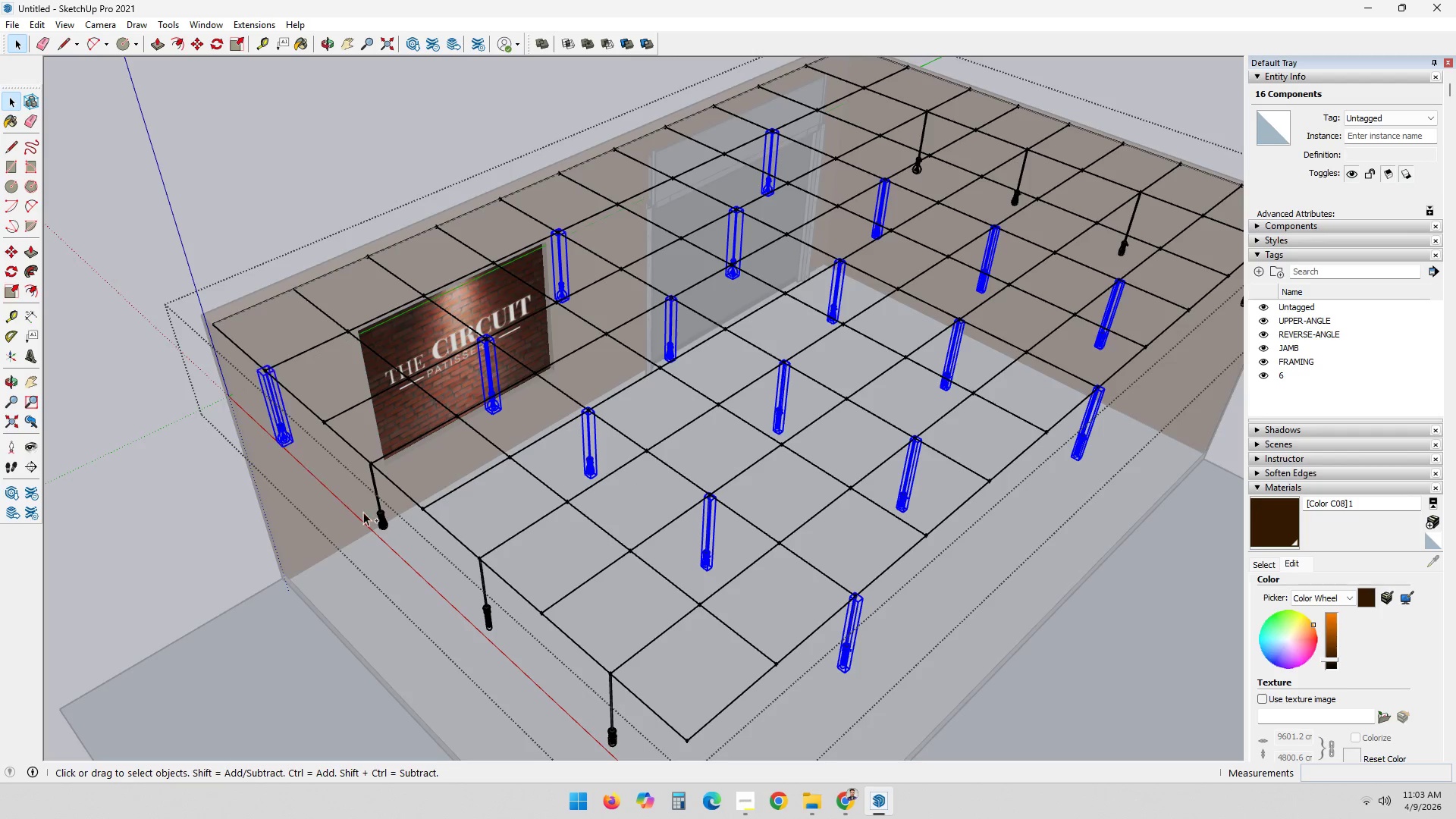 
left_click([381, 522])
 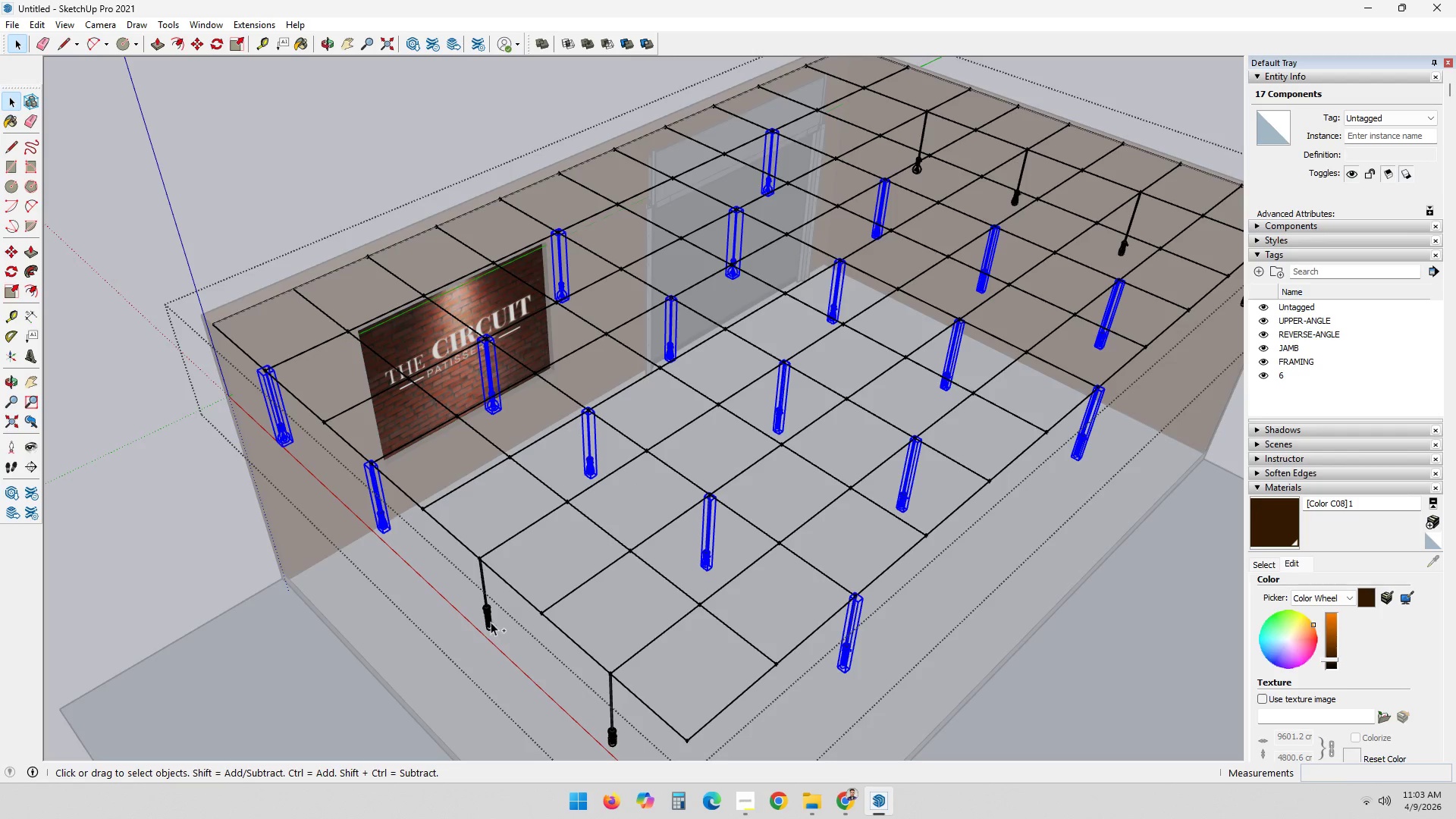 
left_click([488, 620])
 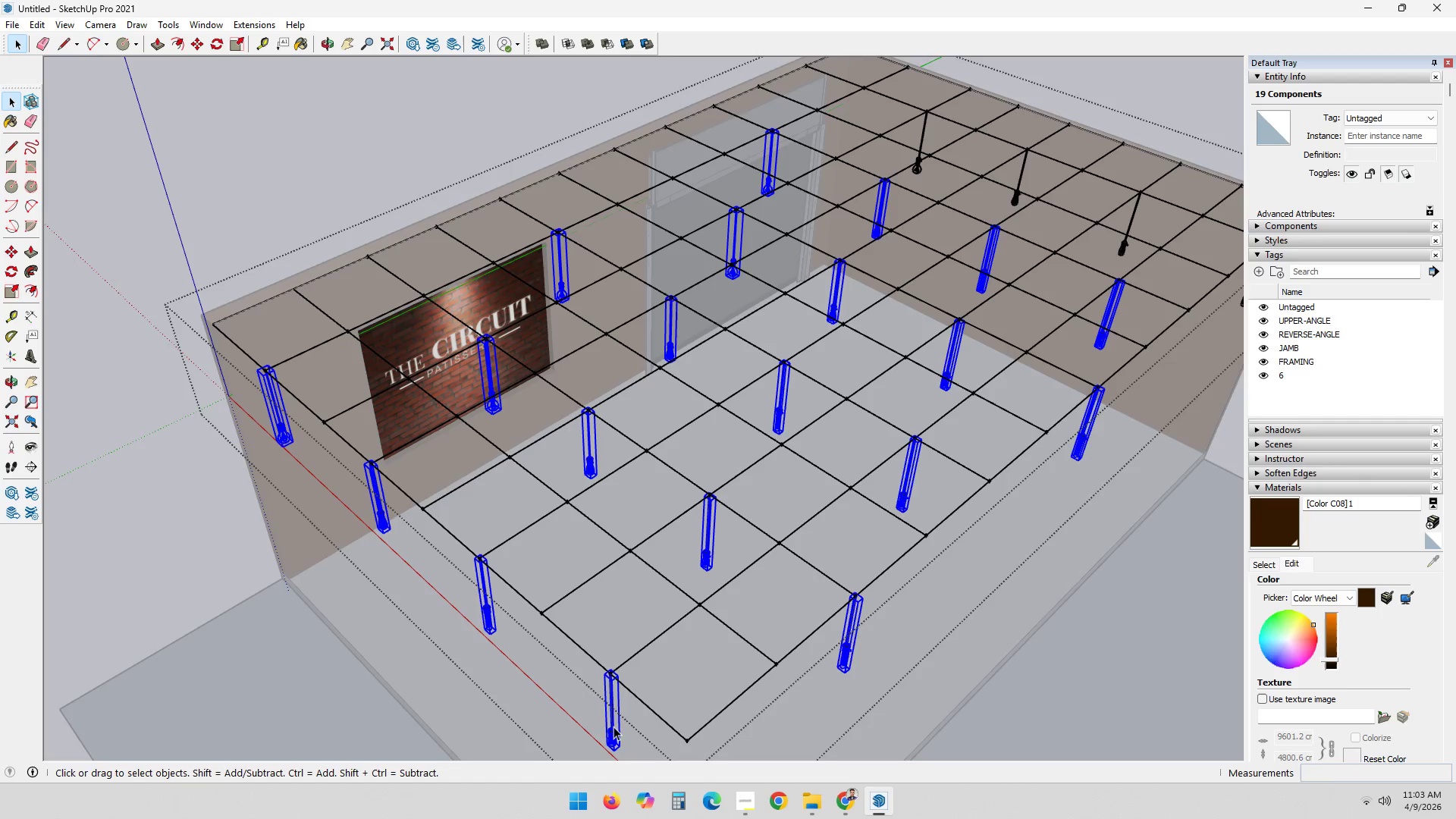 
hold_key(key=ShiftLeft, duration=0.61)
 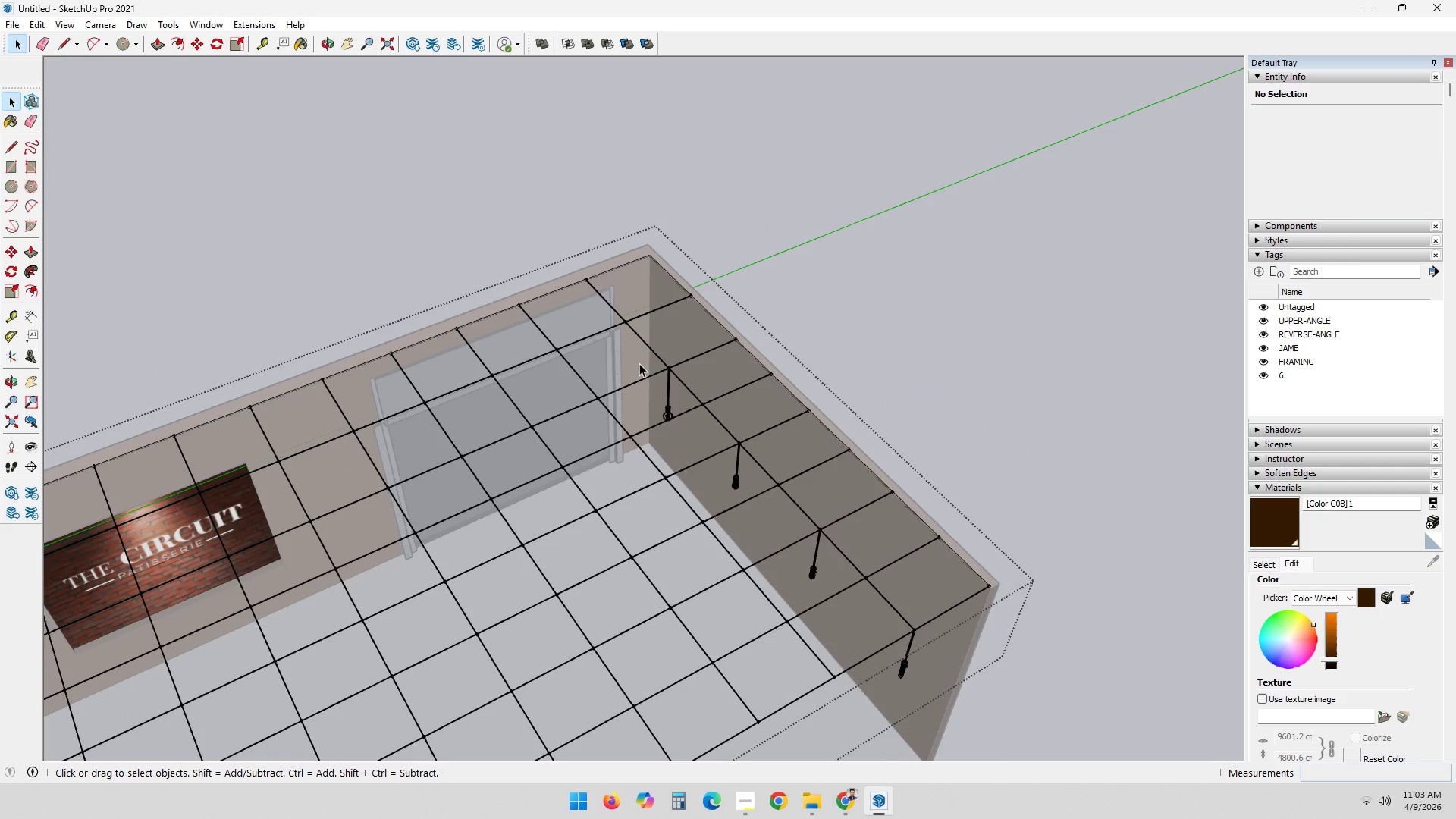 
left_click_drag(start_coordinate=[640, 347], to_coordinate=[1014, 751])
 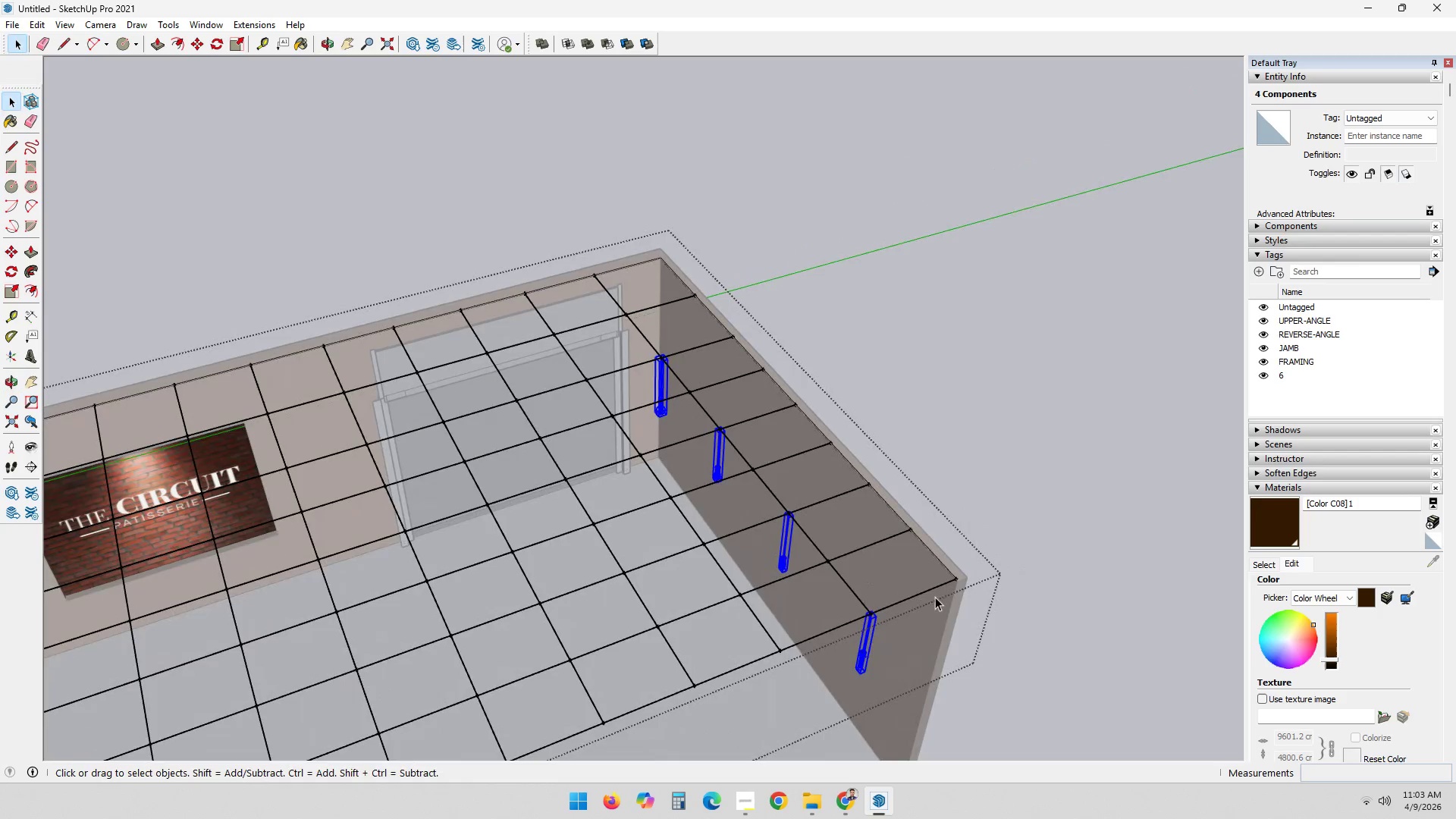 
key(M)
 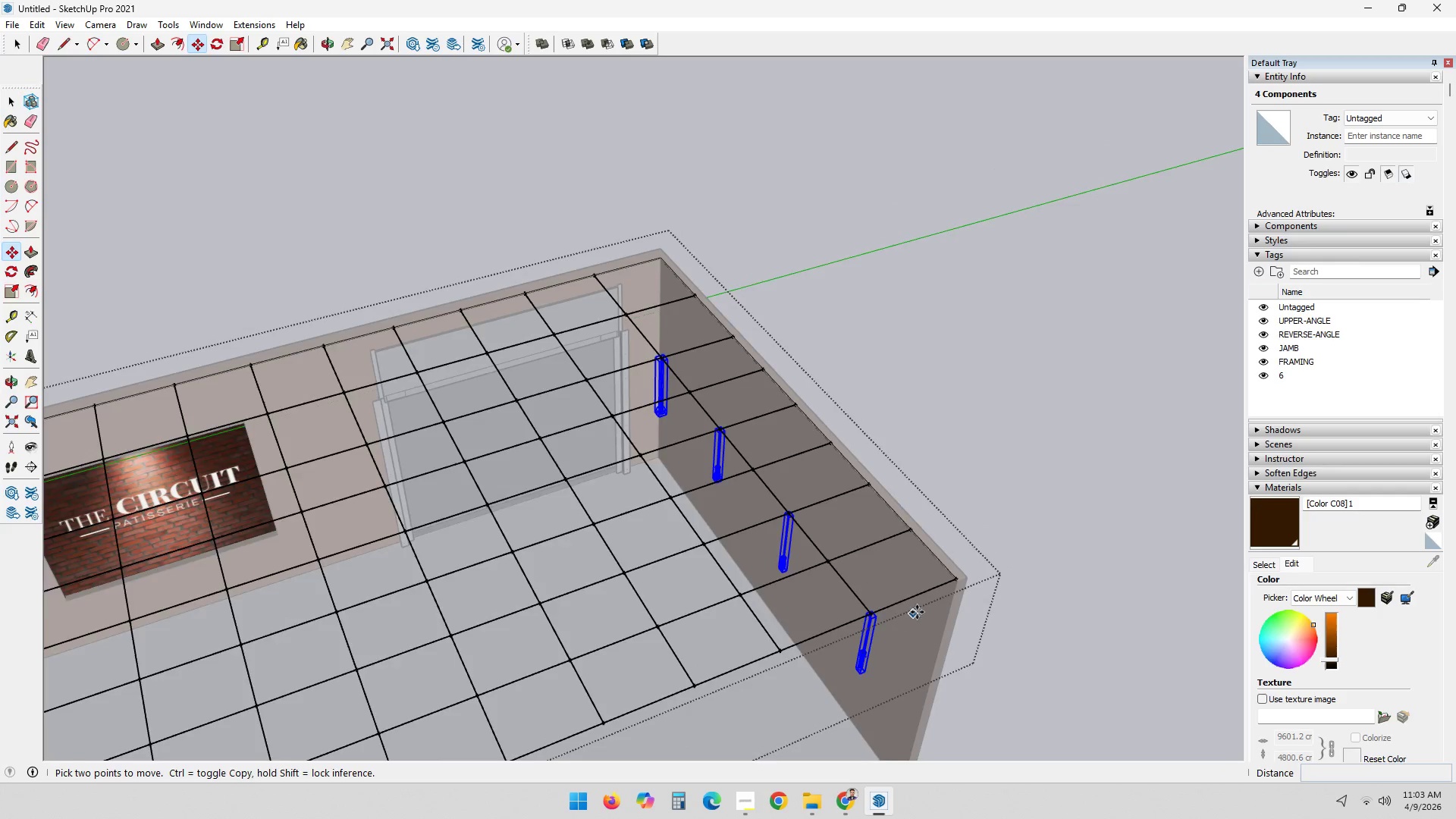 
scroll: coordinate [934, 552], scroll_direction: up, amount: 32.0
 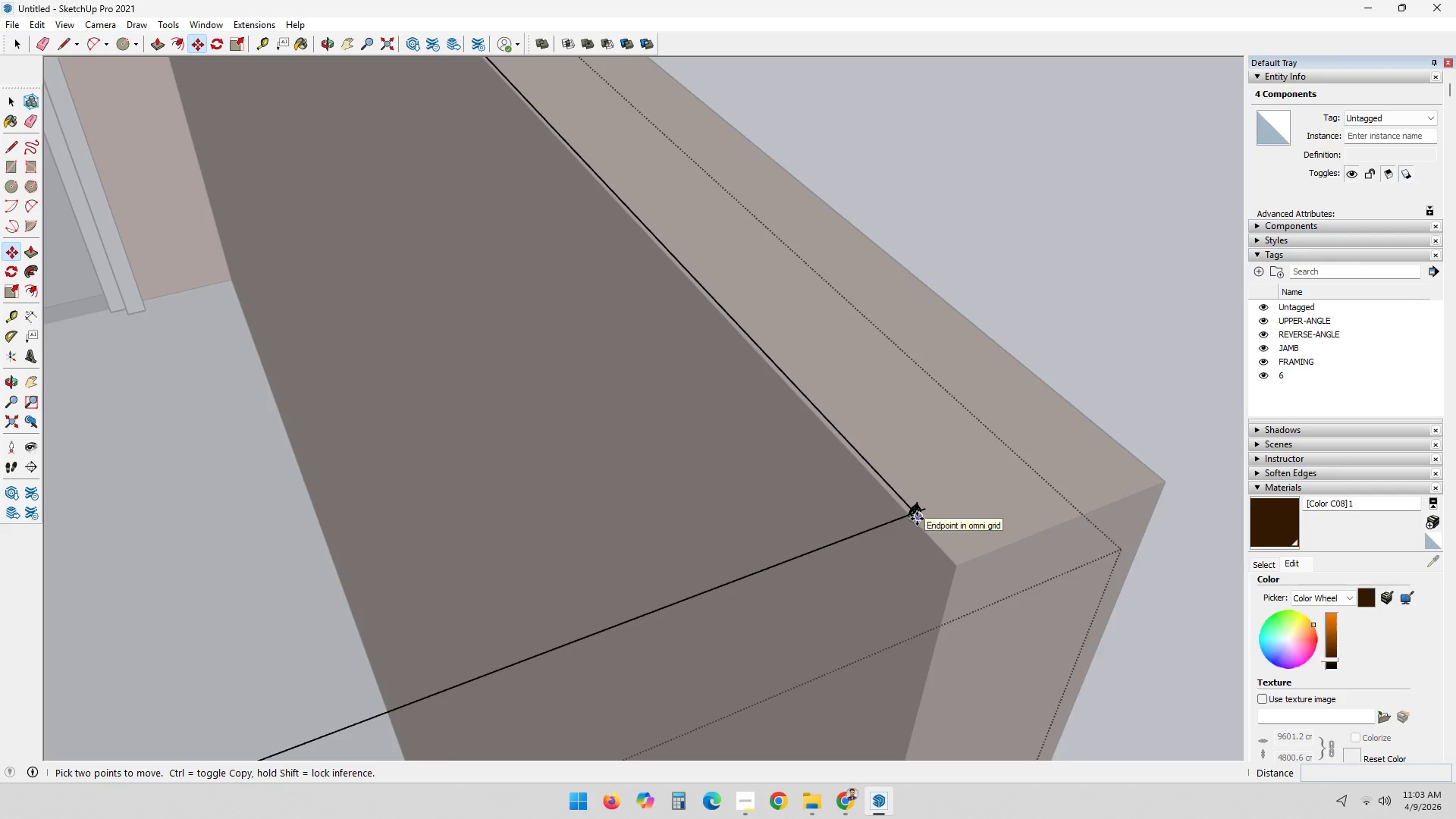 
scroll: coordinate [913, 553], scroll_direction: down, amount: 19.0
 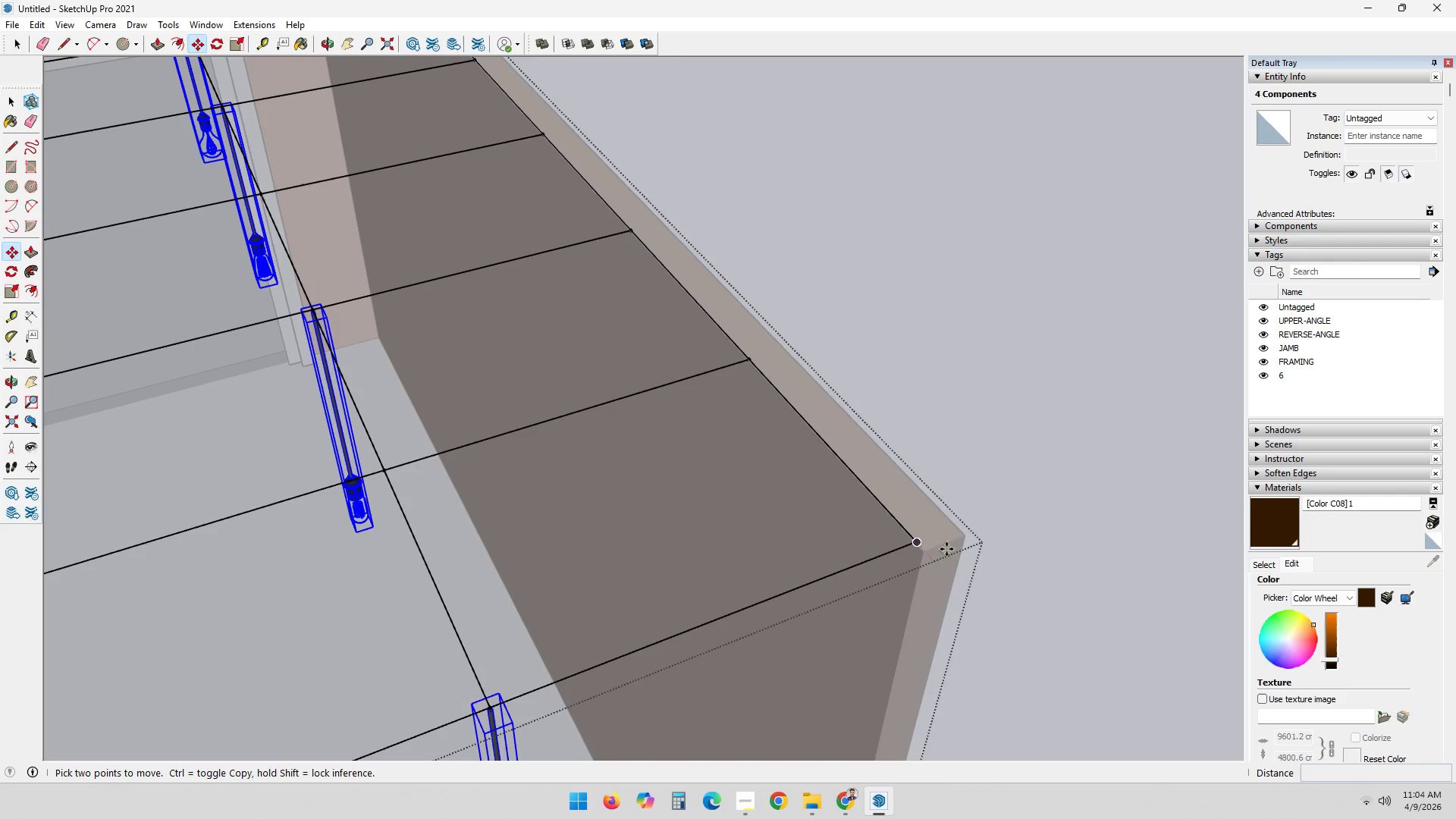 
key(Space)
 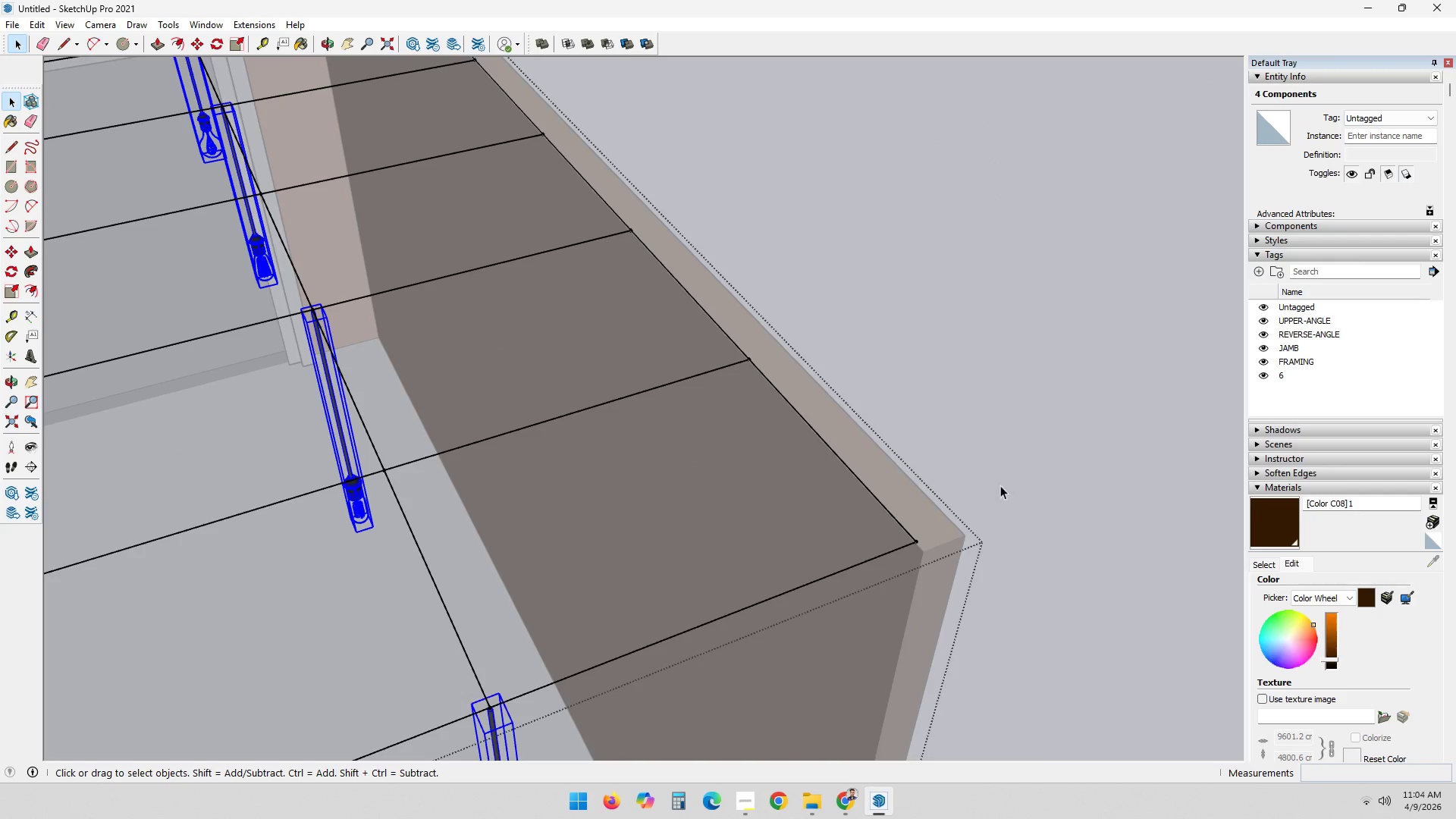 
left_click([1005, 477])
 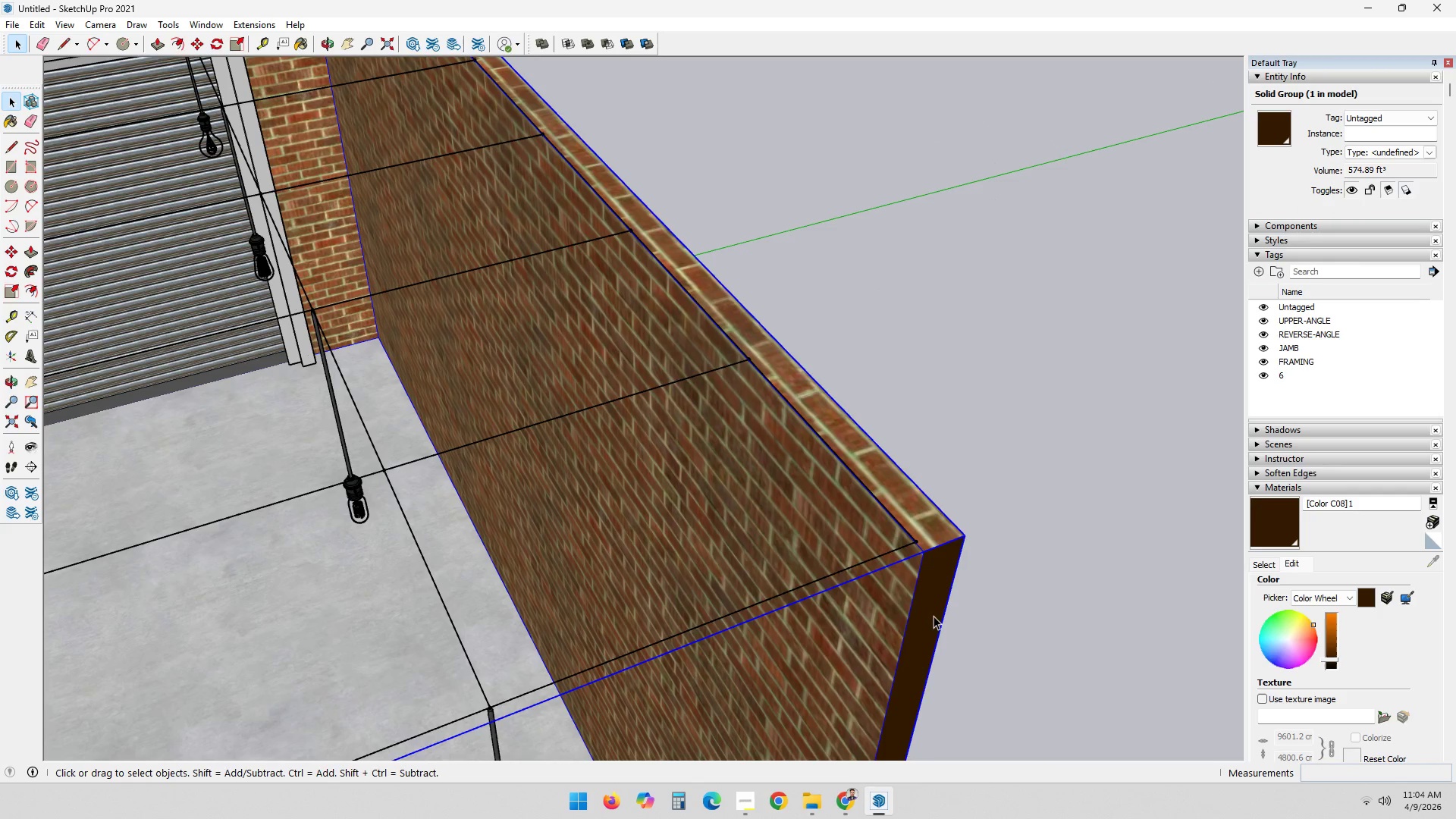 
right_click([934, 616])
 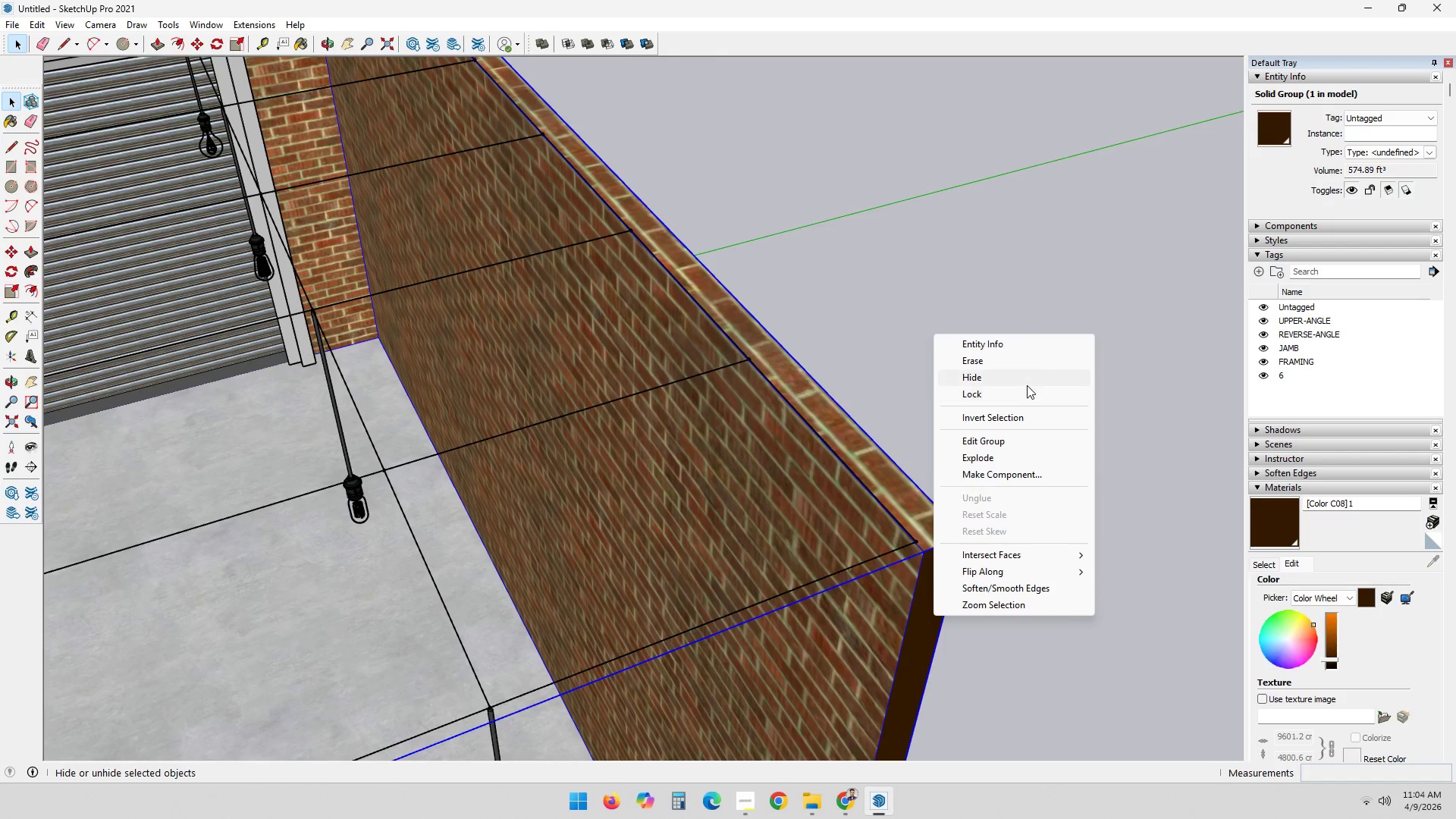 
left_click([1024, 381])
 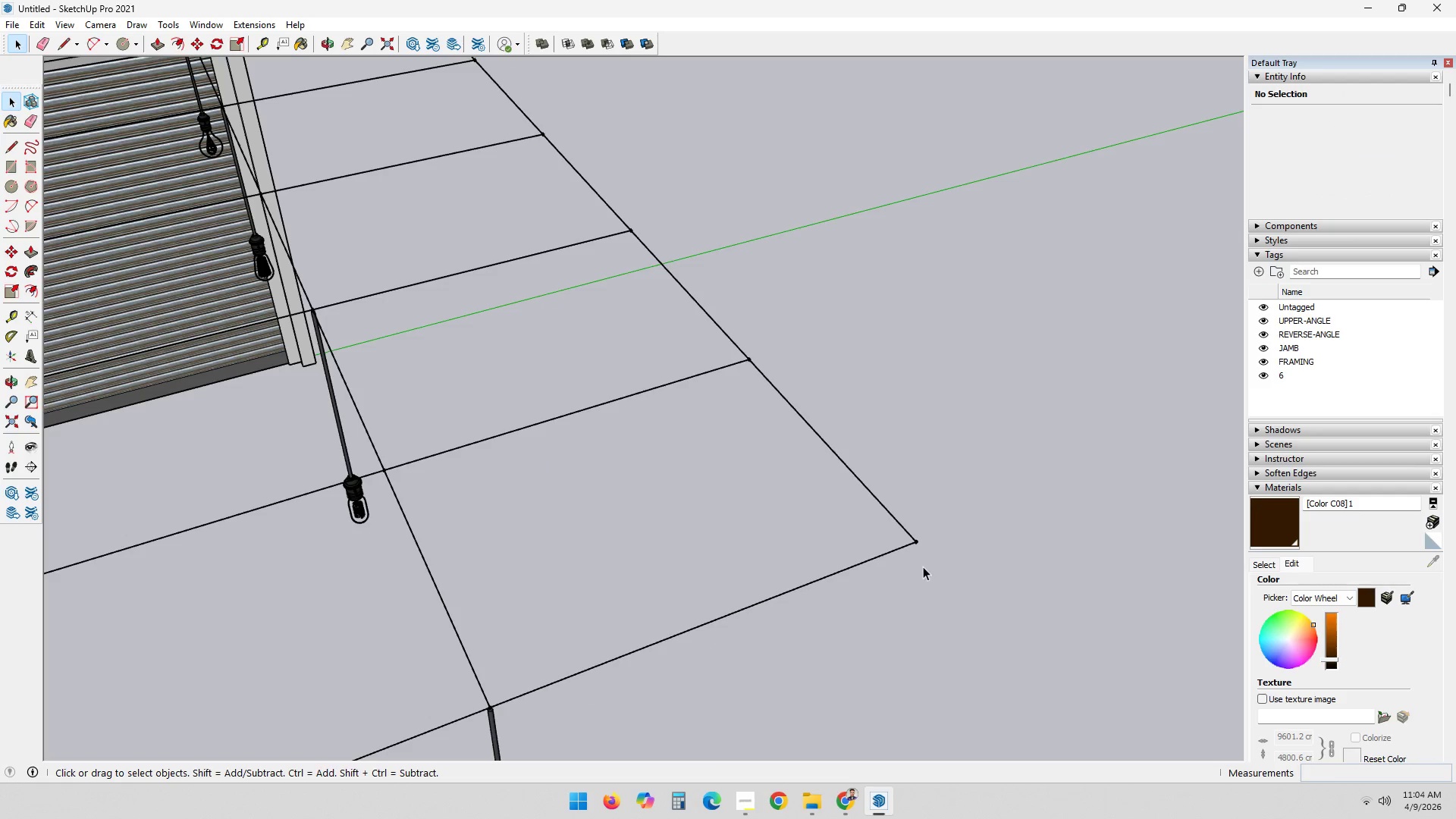 
scroll: coordinate [877, 586], scroll_direction: none, amount: 0.0
 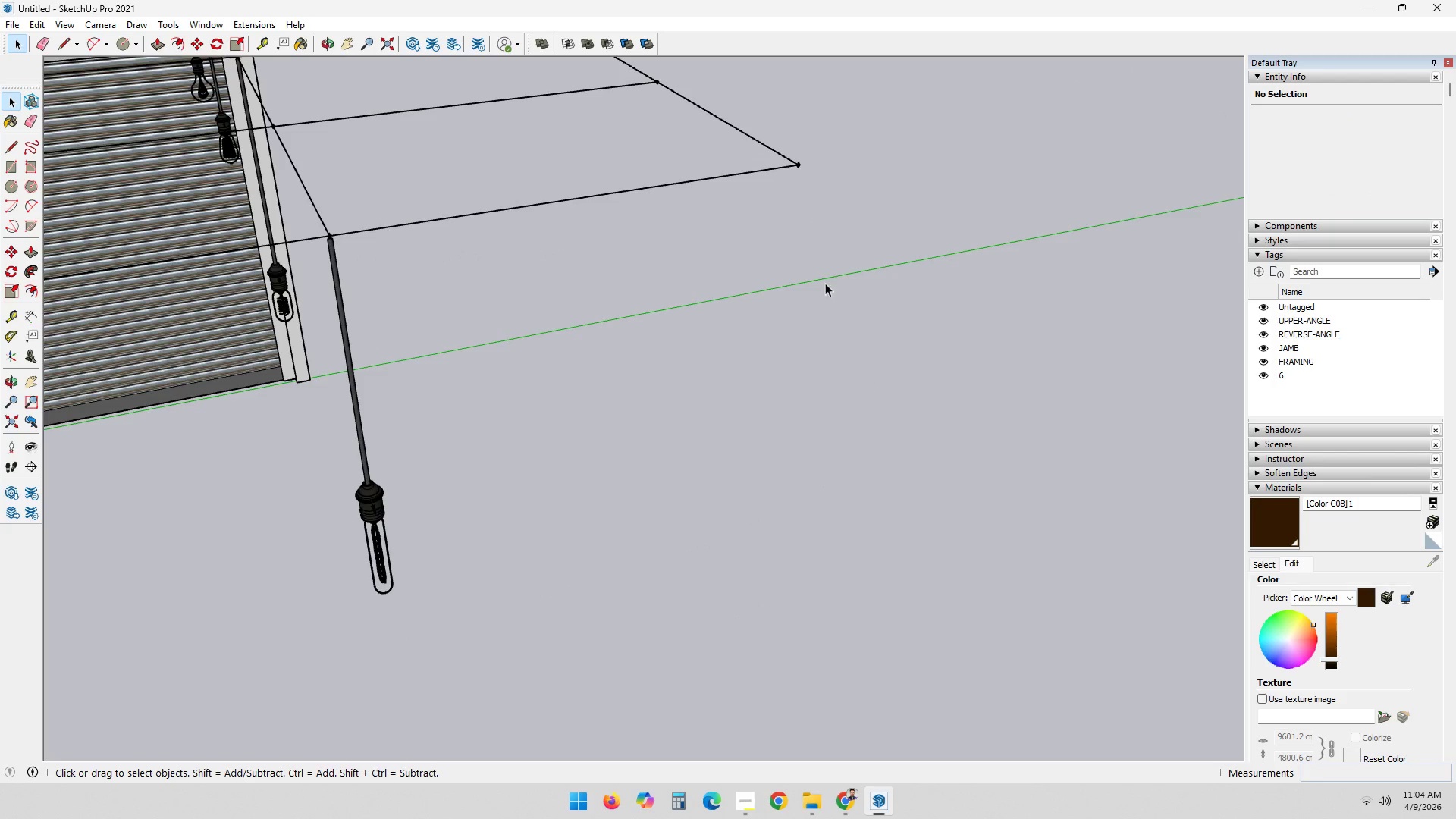 
scroll: coordinate [466, 287], scroll_direction: down, amount: 12.0
 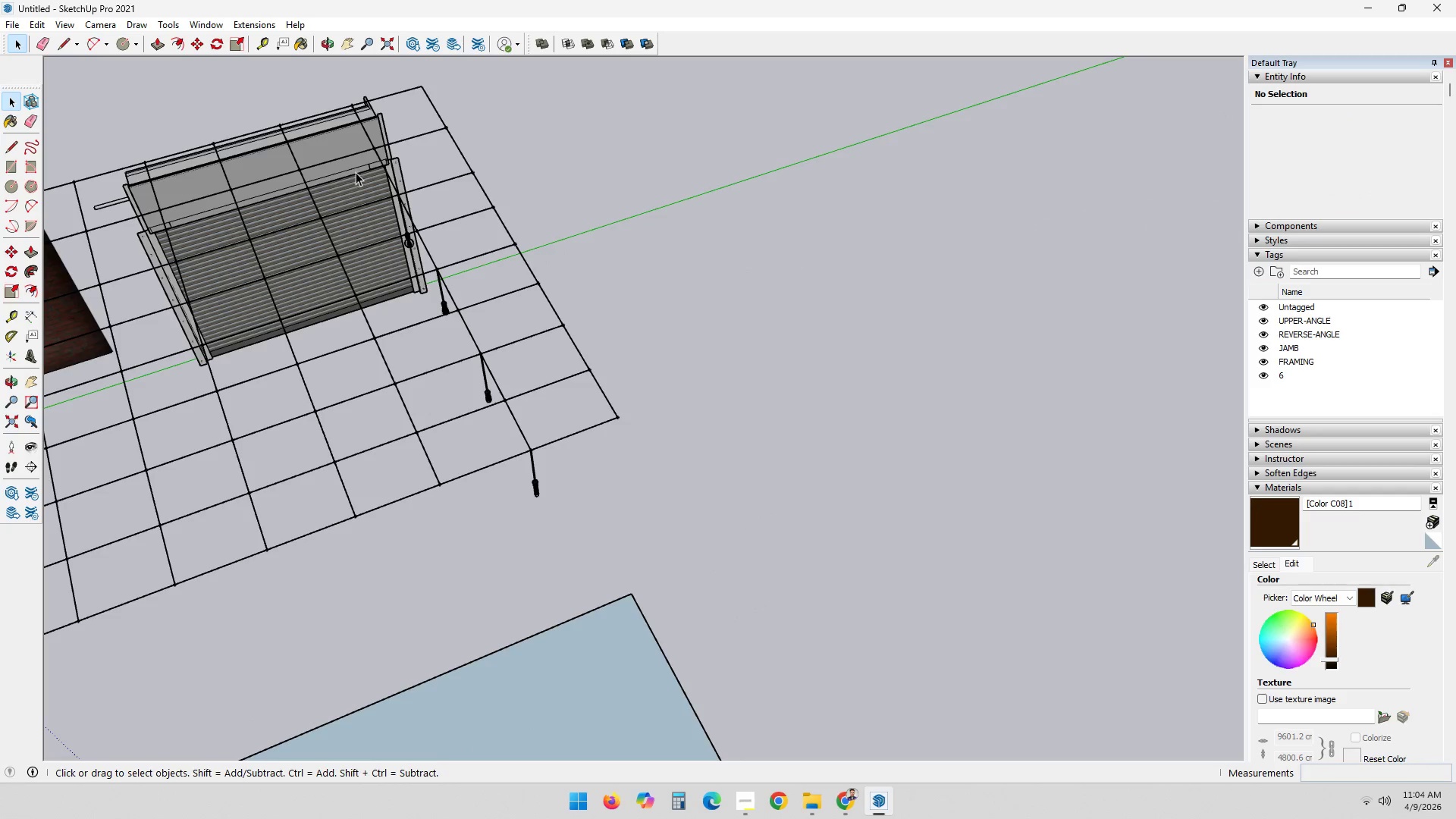 
left_click_drag(start_coordinate=[347, 158], to_coordinate=[655, 513])
 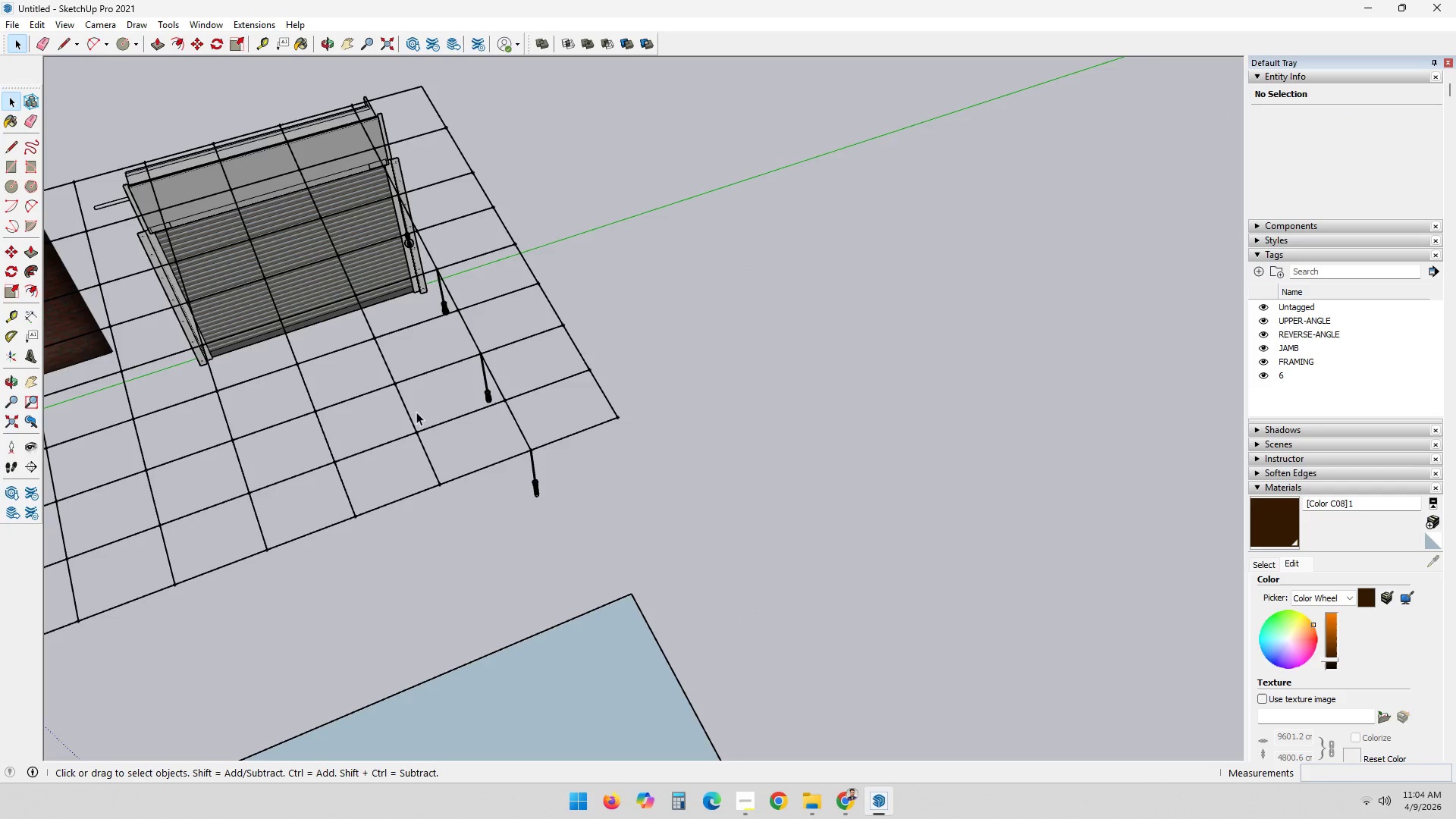 
double_click([421, 416])
 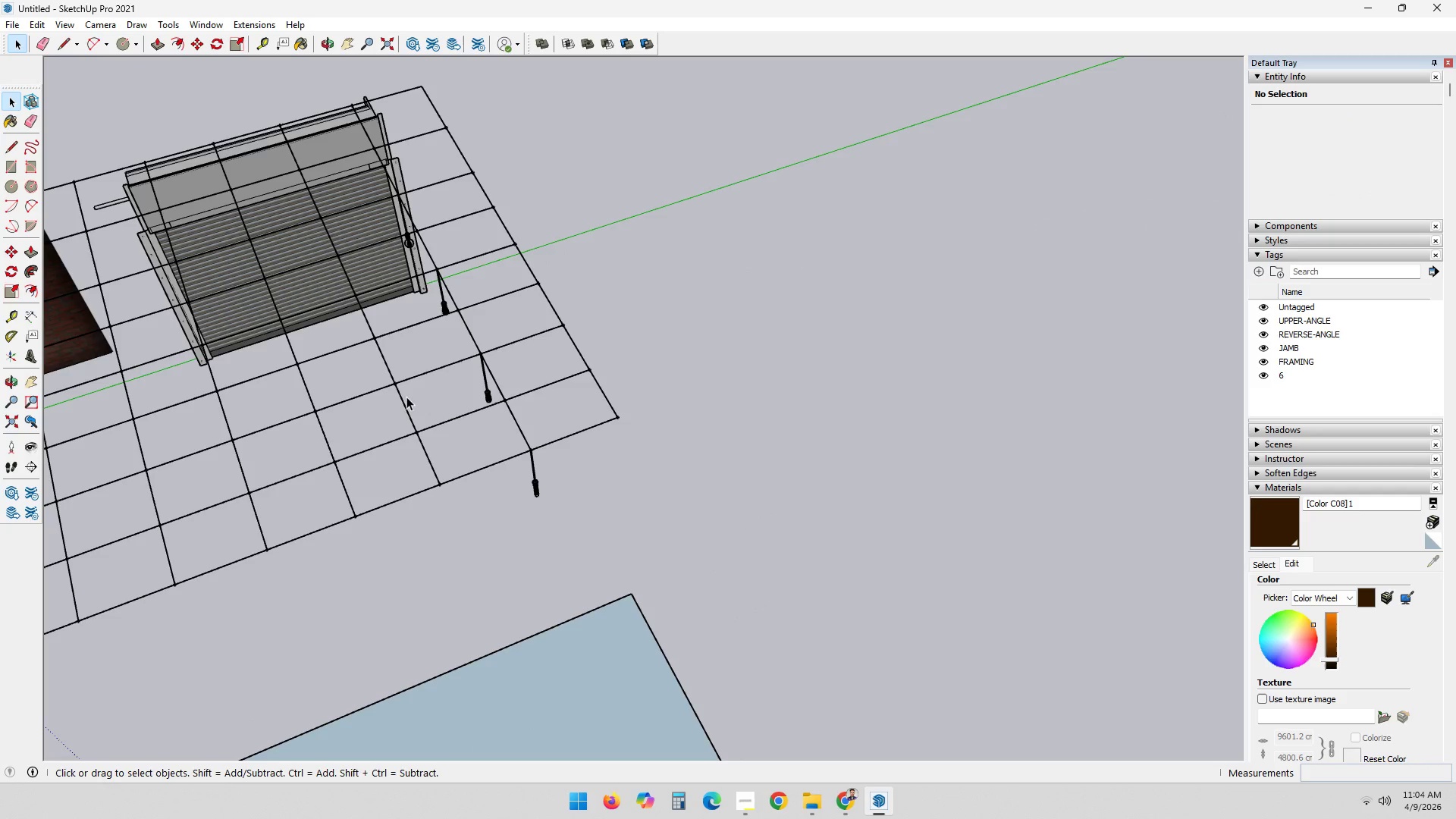 
left_click([403, 391])
 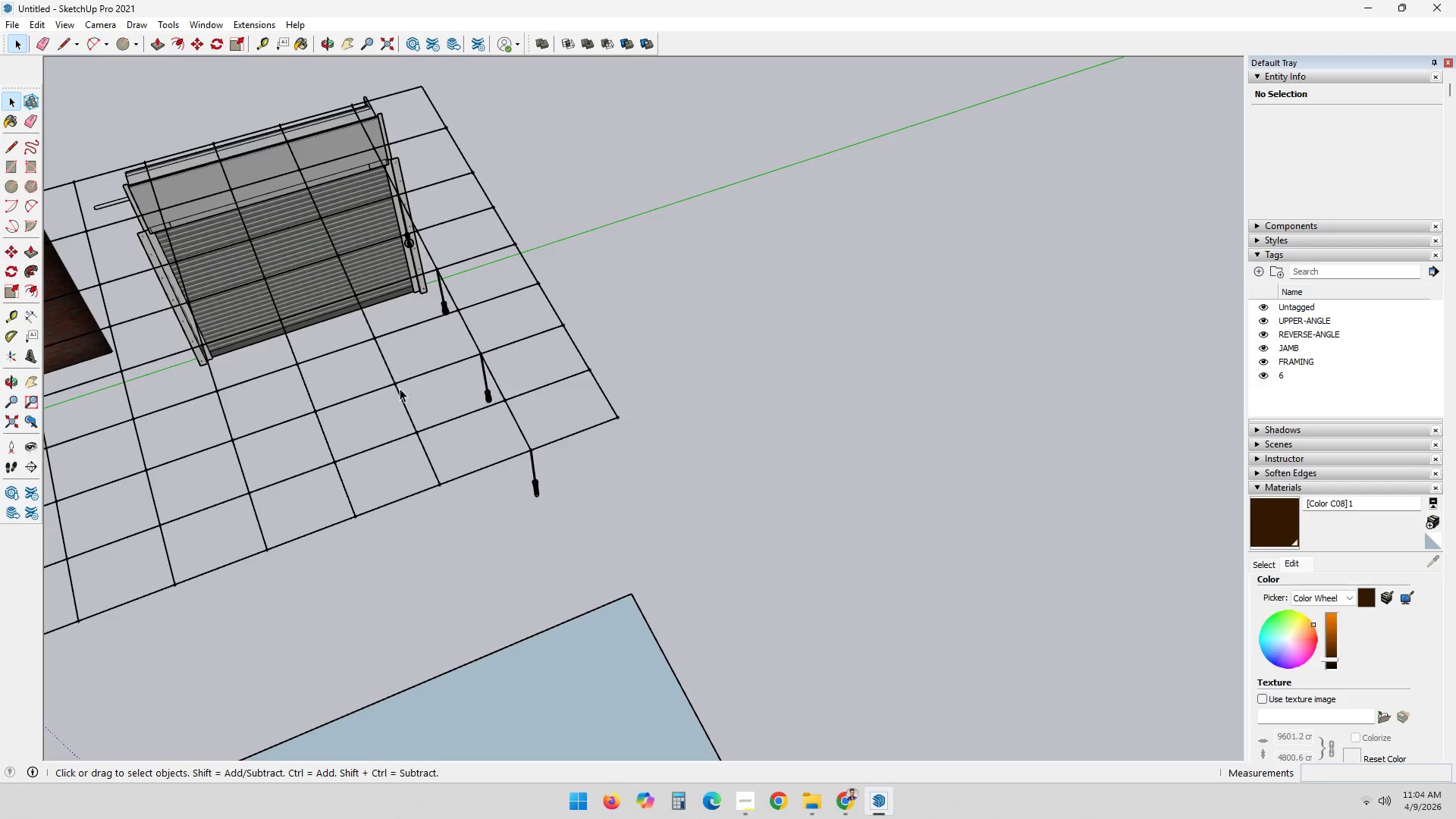 
triple_click([400, 388])
 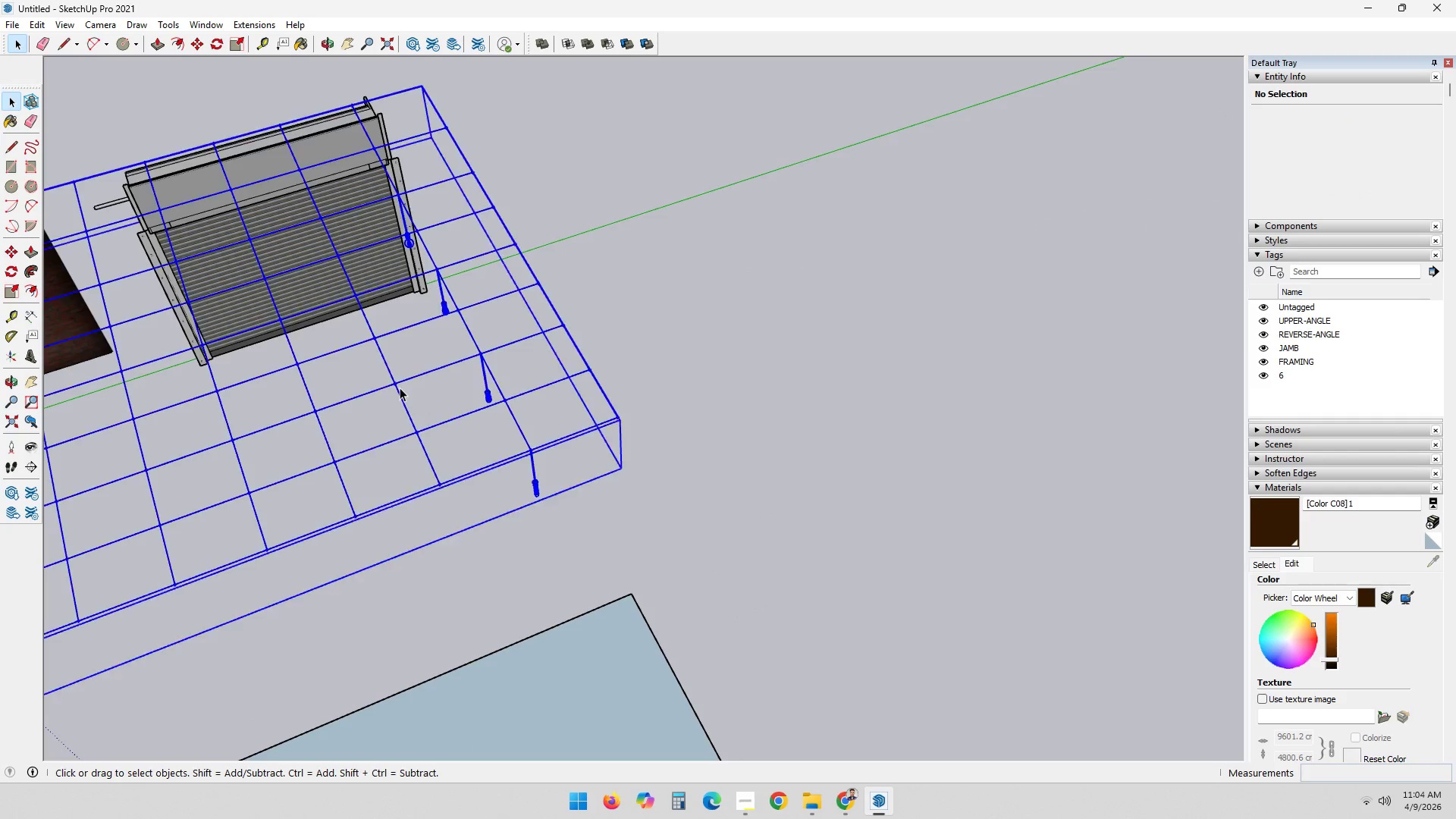 
triple_click([400, 388])
 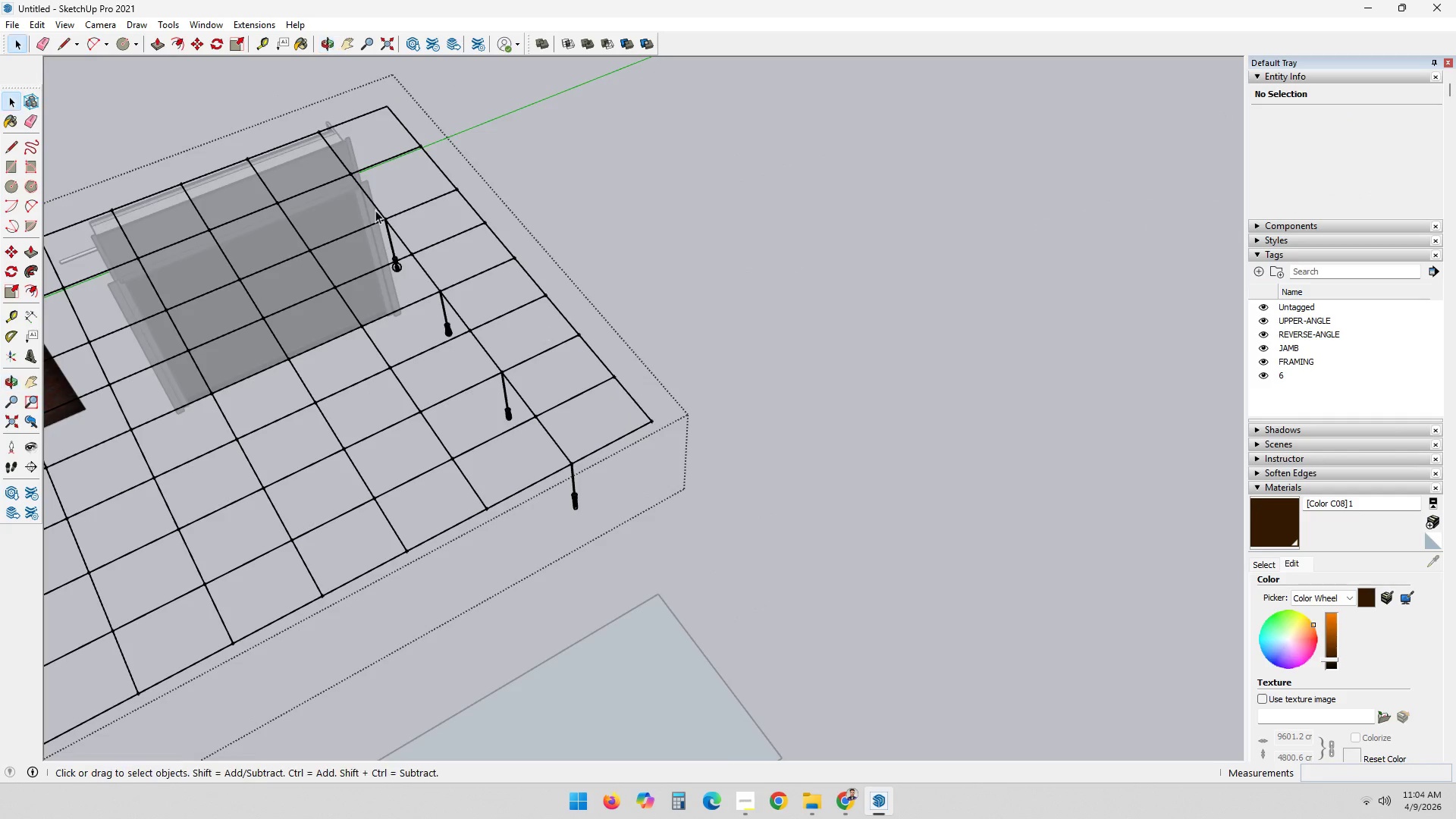 
left_click_drag(start_coordinate=[333, 188], to_coordinate=[691, 588])
 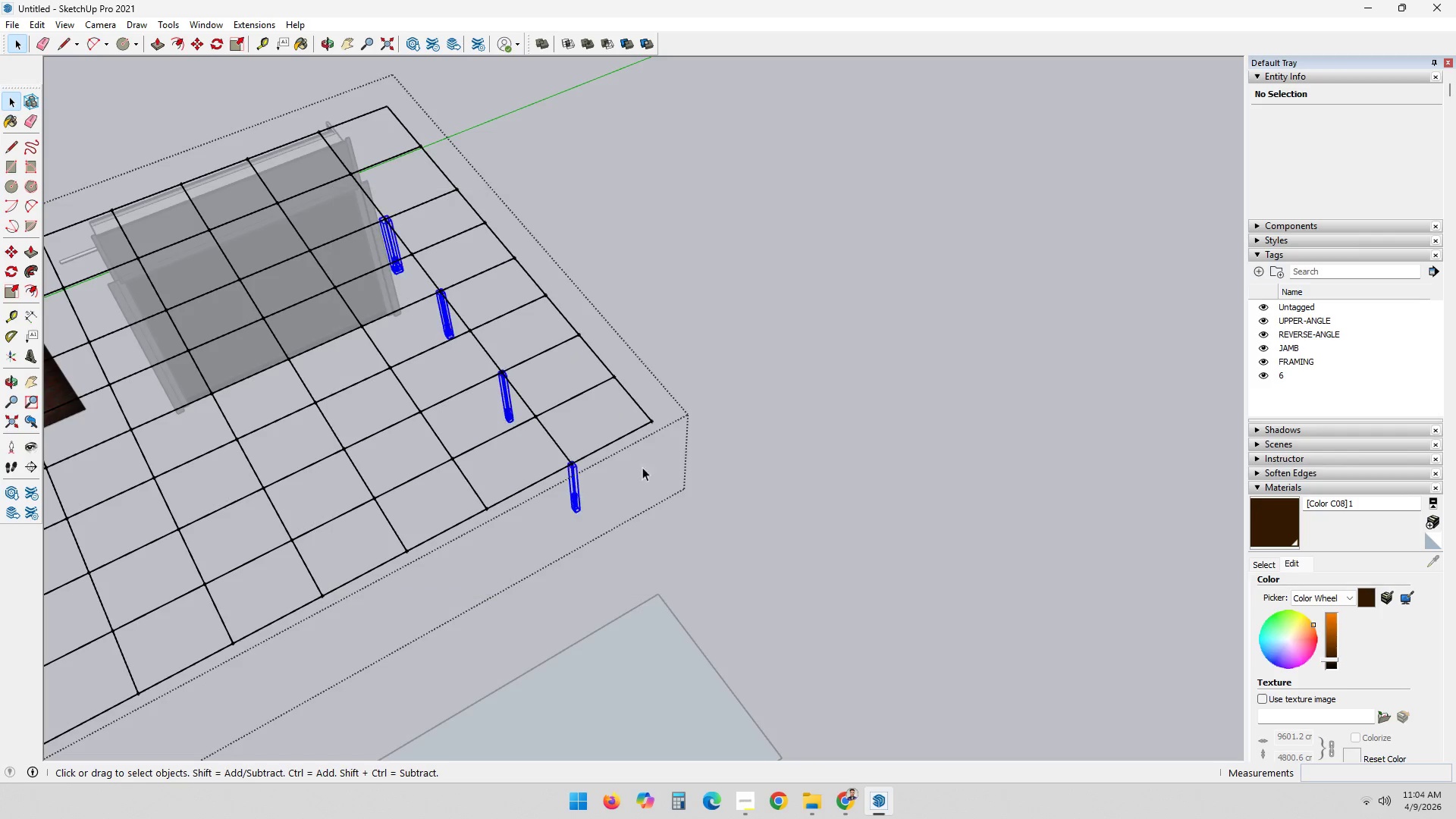 
scroll: coordinate [717, 536], scroll_direction: up, amount: 16.0
 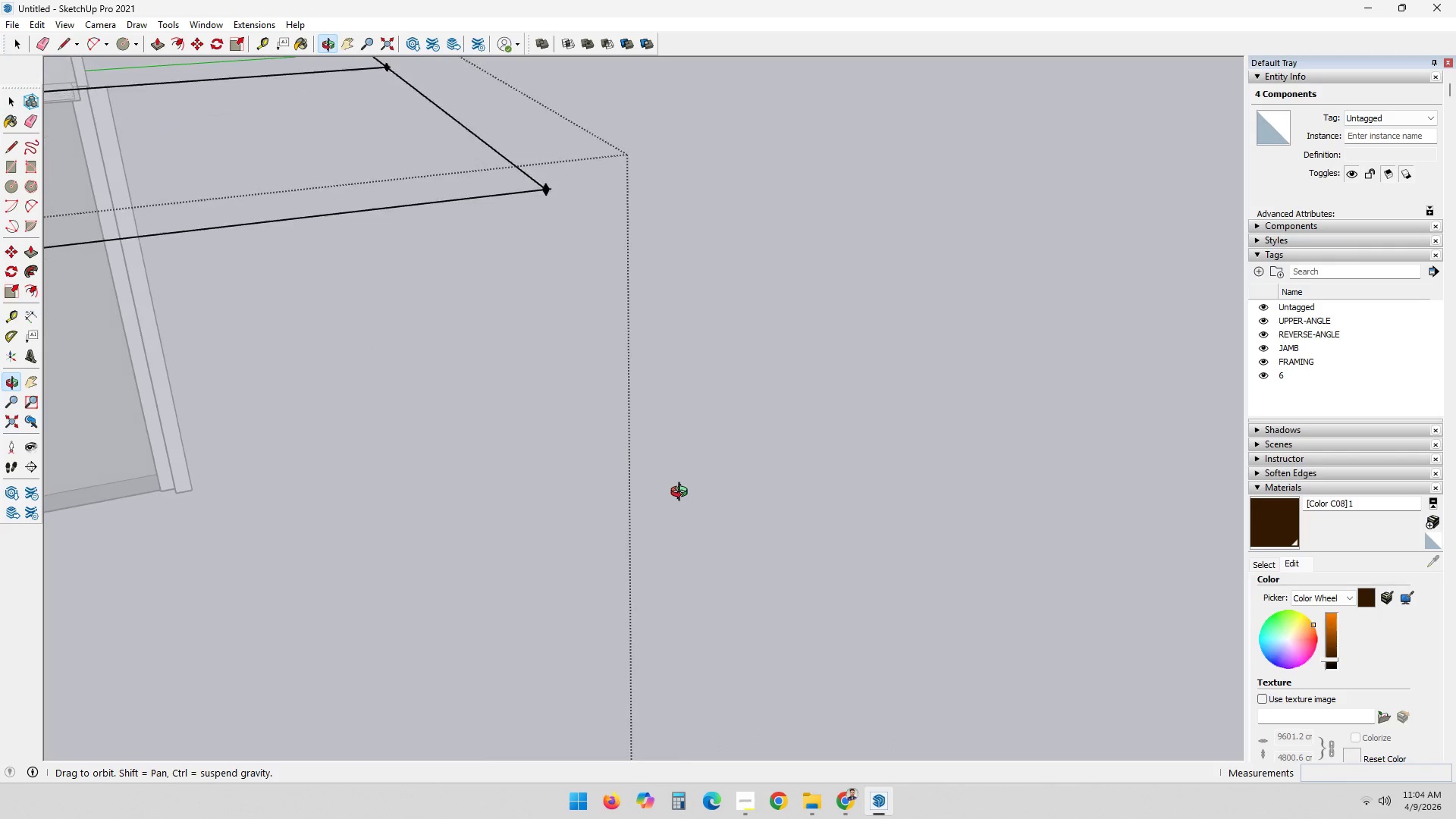 
key(M)
 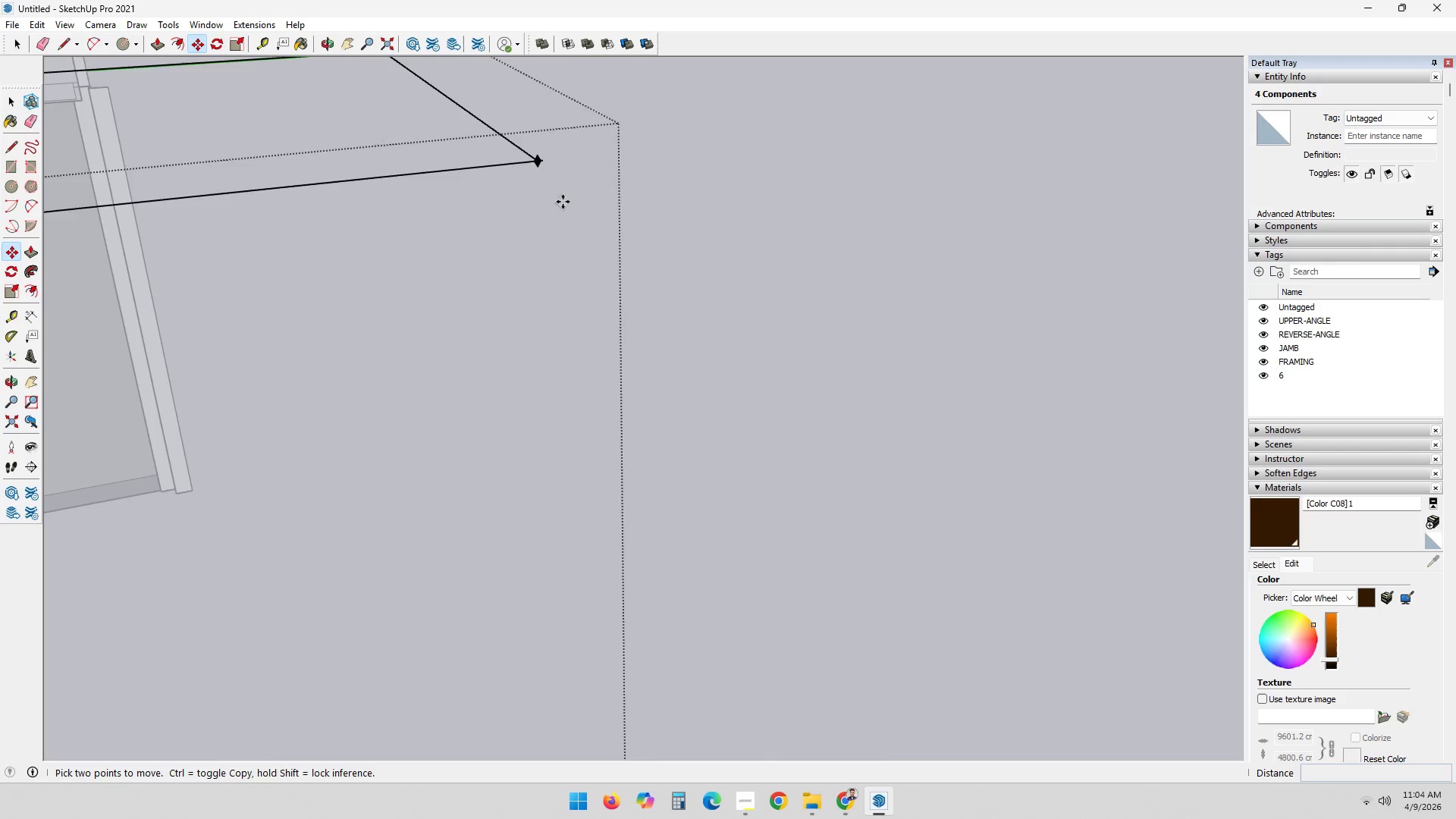 
hold_key(key=ShiftLeft, duration=0.59)
 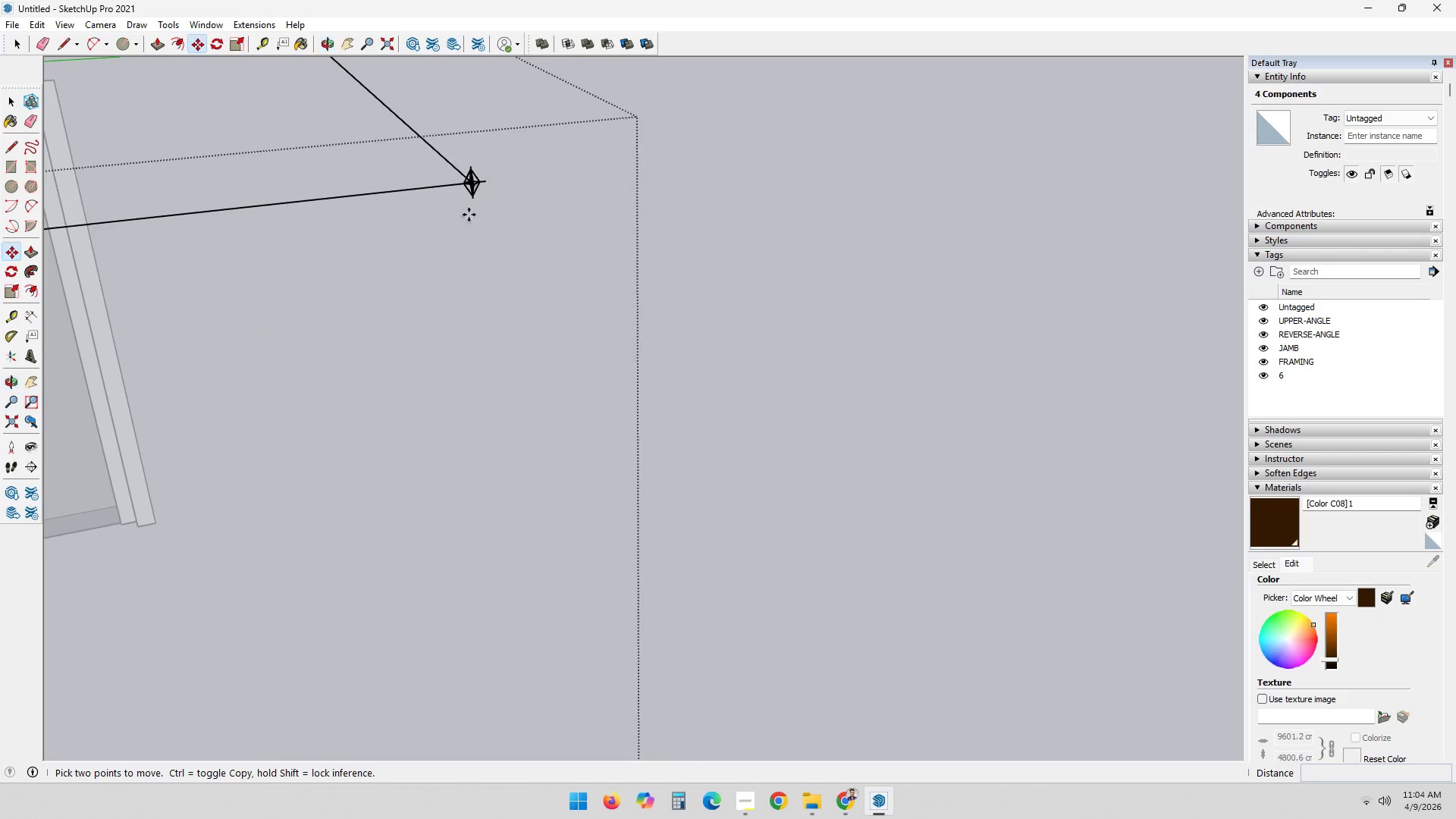 
scroll: coordinate [487, 178], scroll_direction: up, amount: 3.0
 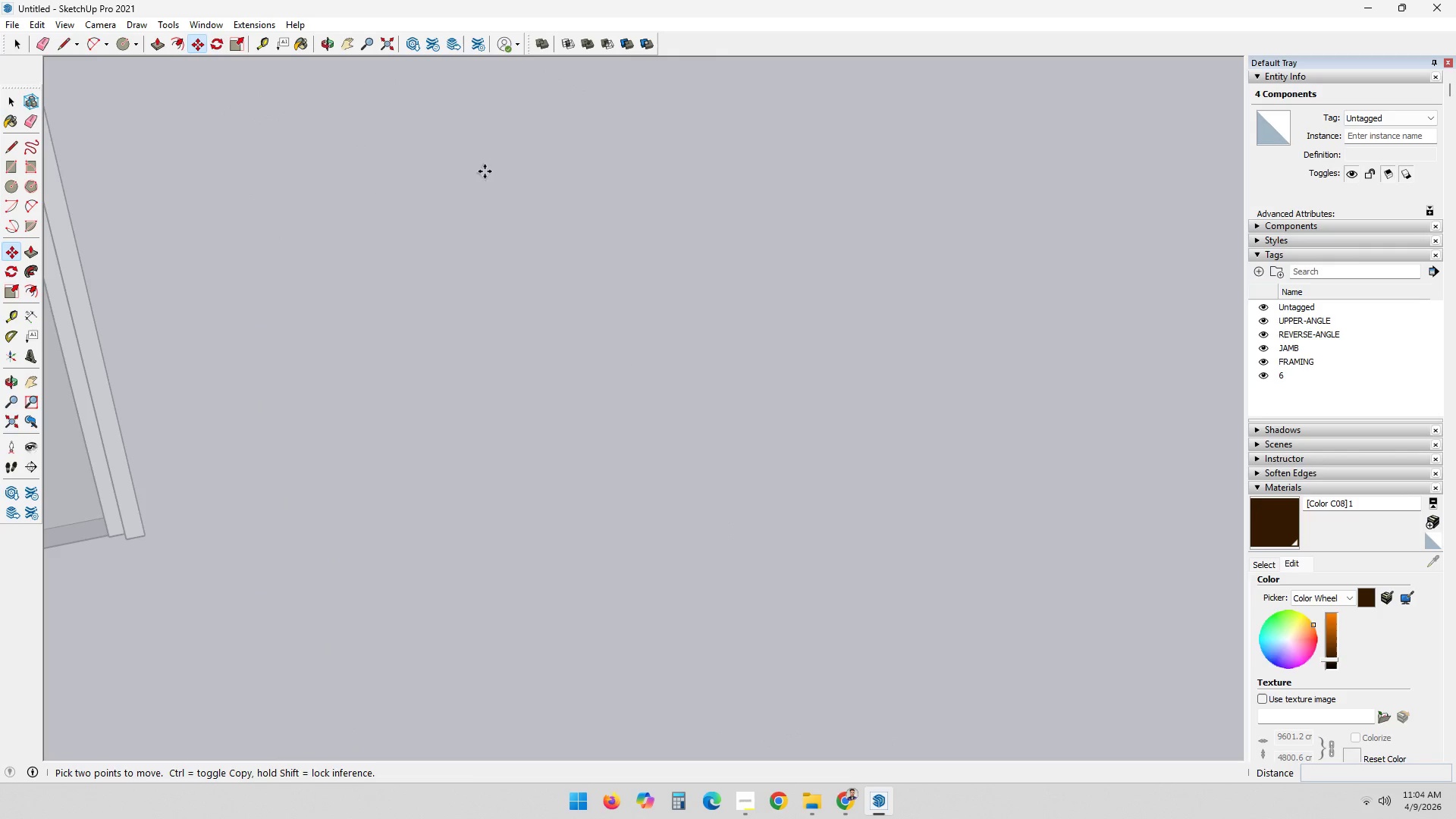 
hold_key(key=ShiftLeft, duration=1.24)
scroll: coordinate [659, 265], scroll_direction: up, amount: 2.0
 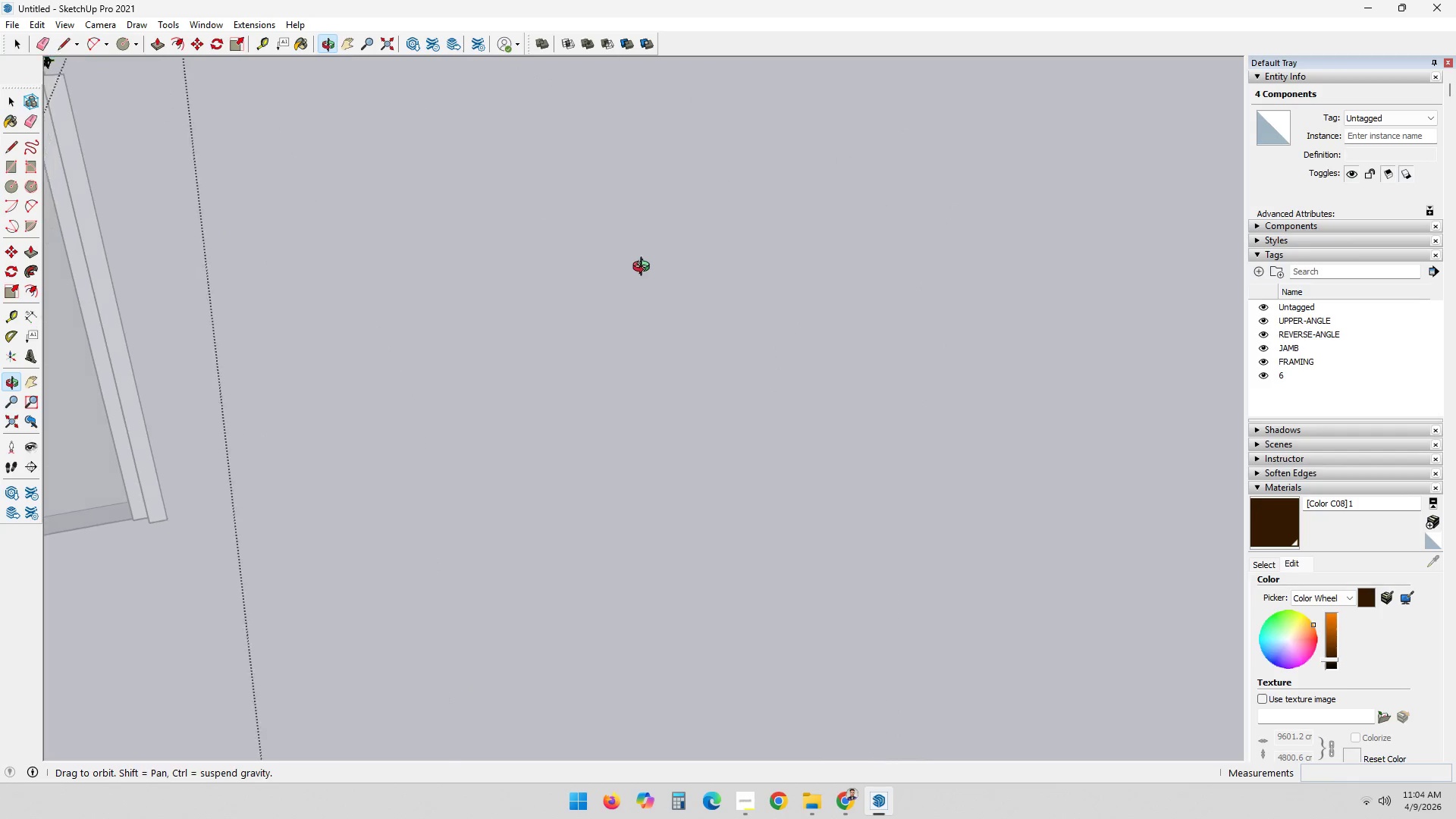 
hold_key(key=ShiftLeft, duration=0.66)
 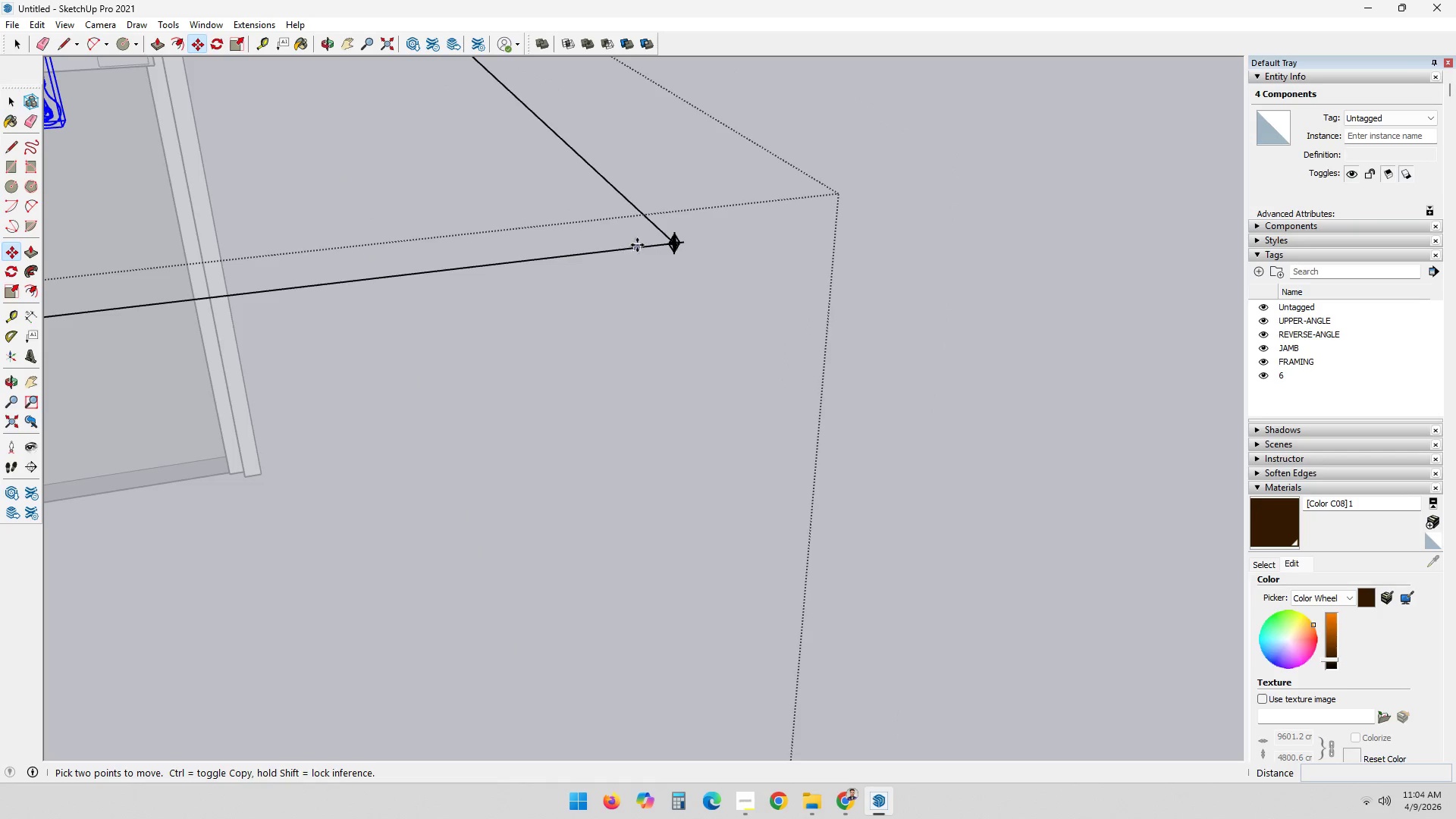 
scroll: coordinate [622, 269], scroll_direction: down, amount: 1.0
 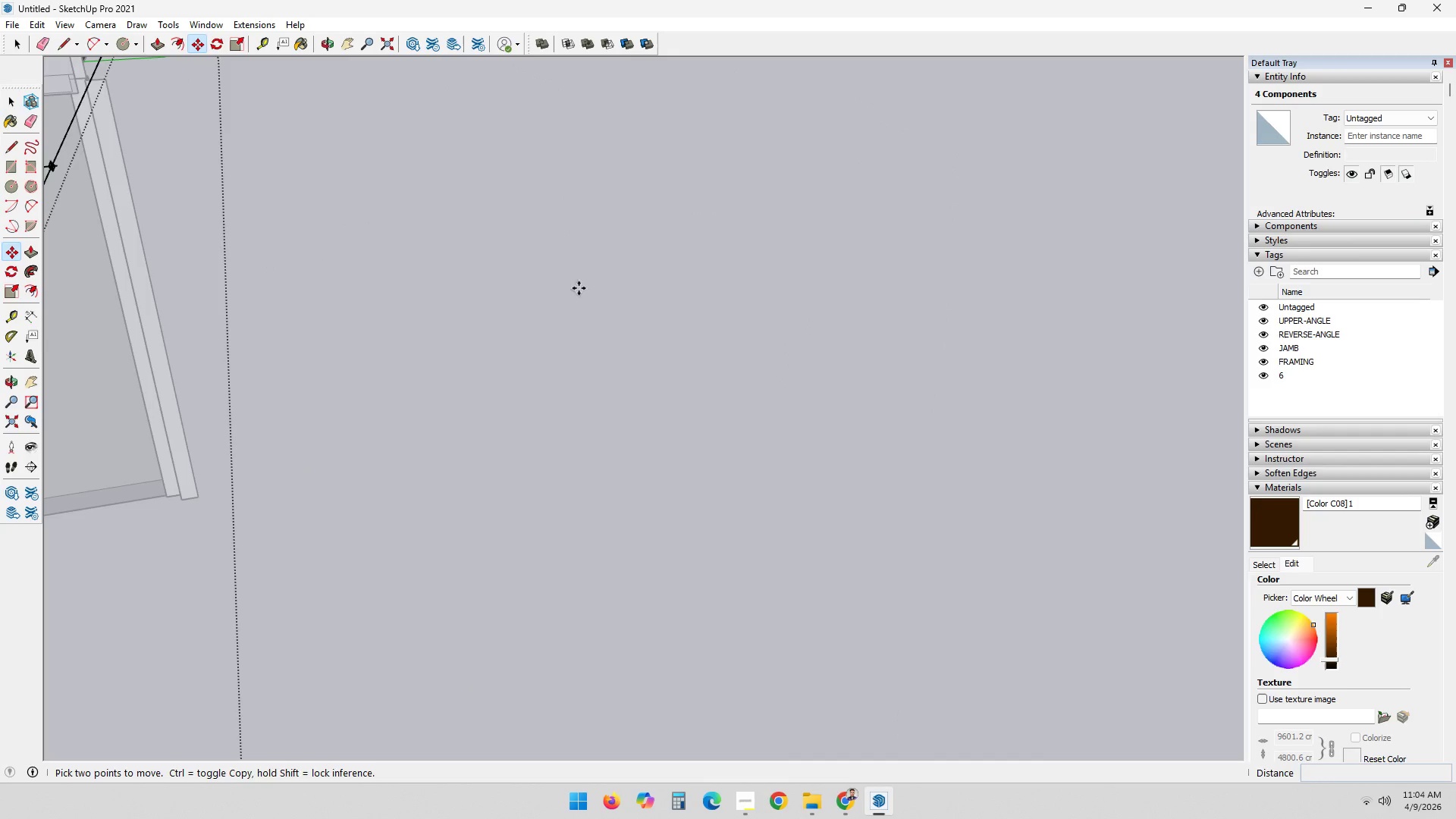 
scroll: coordinate [615, 254], scroll_direction: up, amount: 2.0
 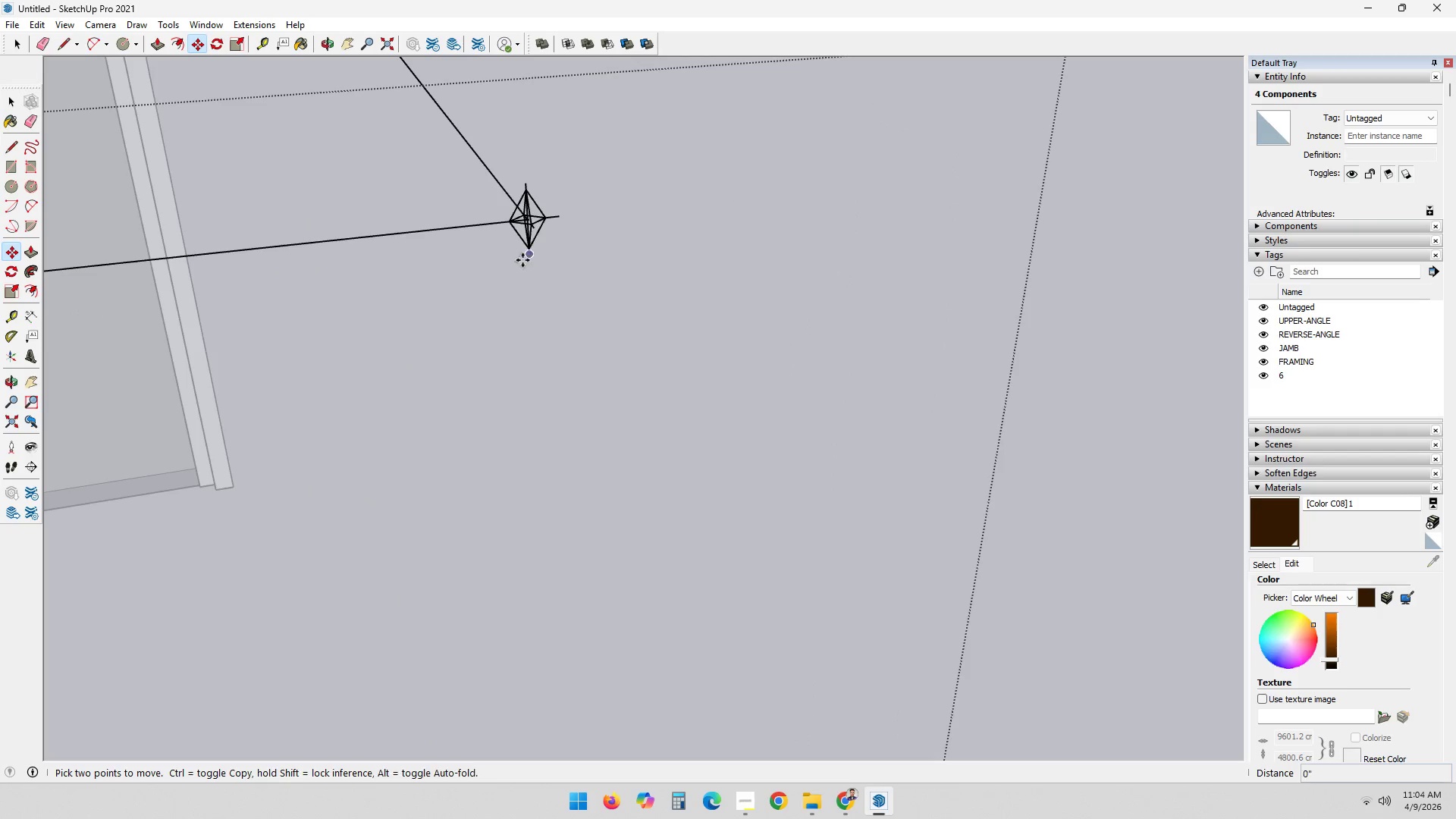 
scroll: coordinate [273, 293], scroll_direction: down, amount: 10.0
 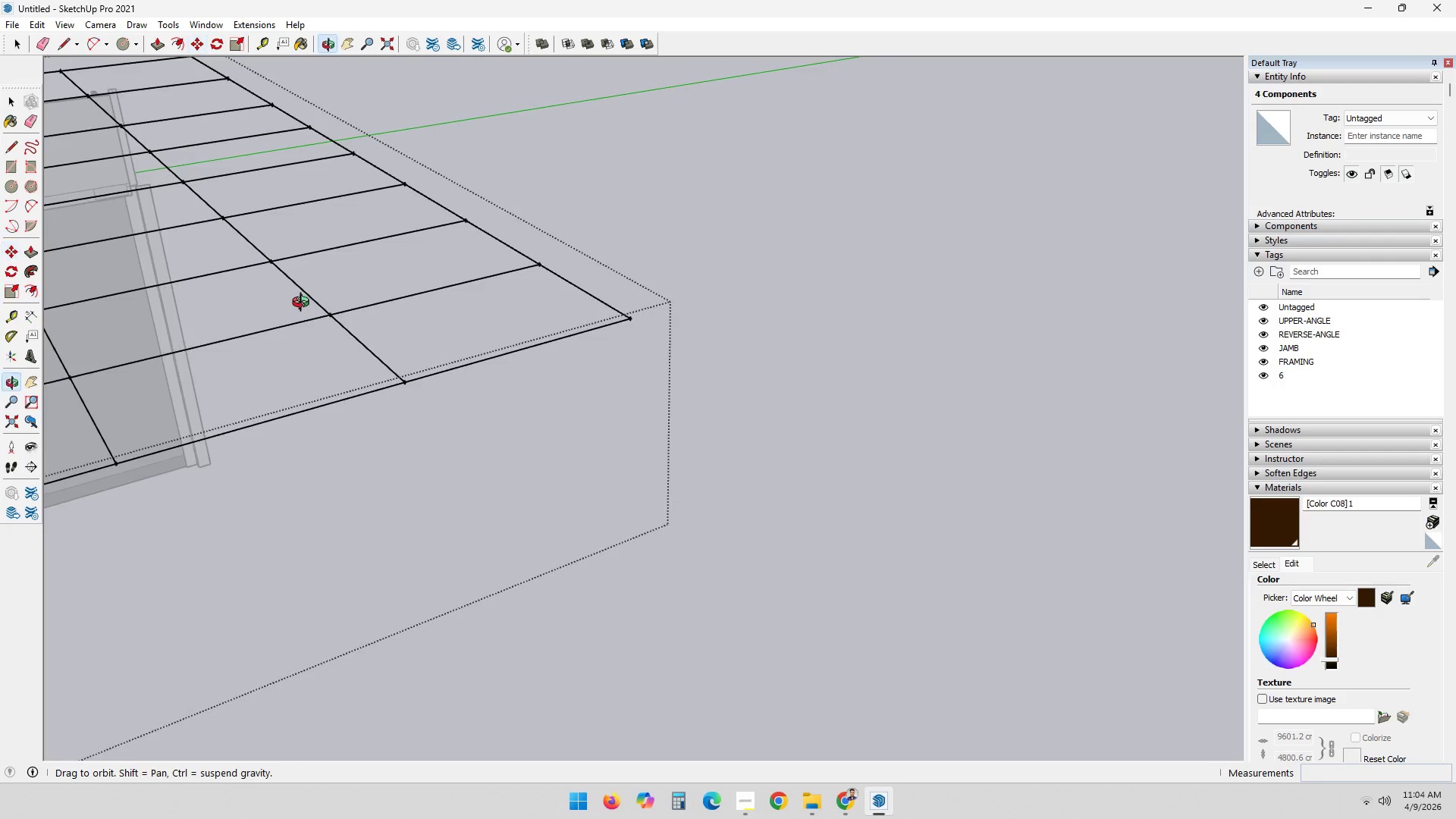 
key(Control+ControlLeft)
 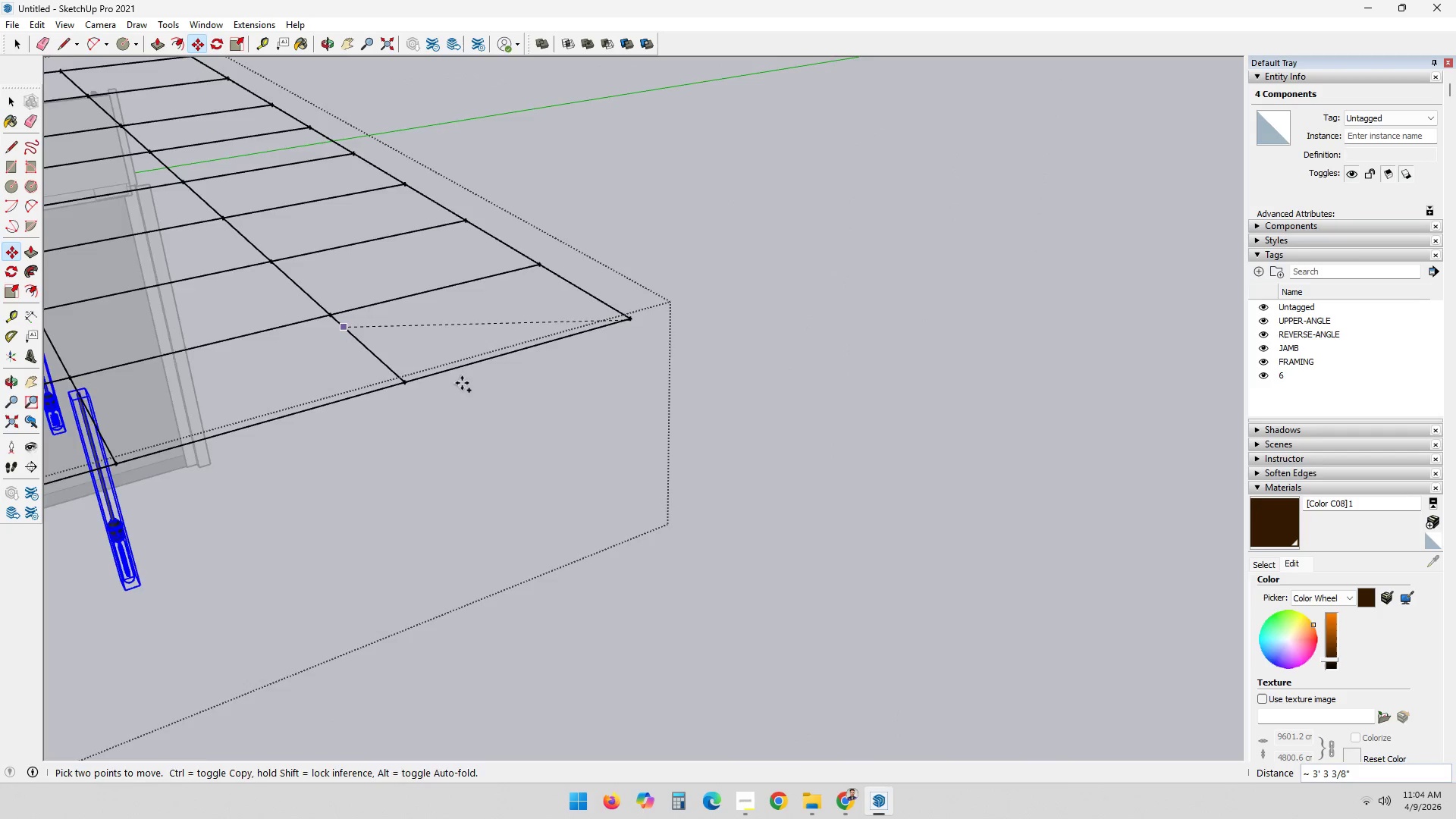 
scroll: coordinate [532, 212], scroll_direction: up, amount: 13.0
 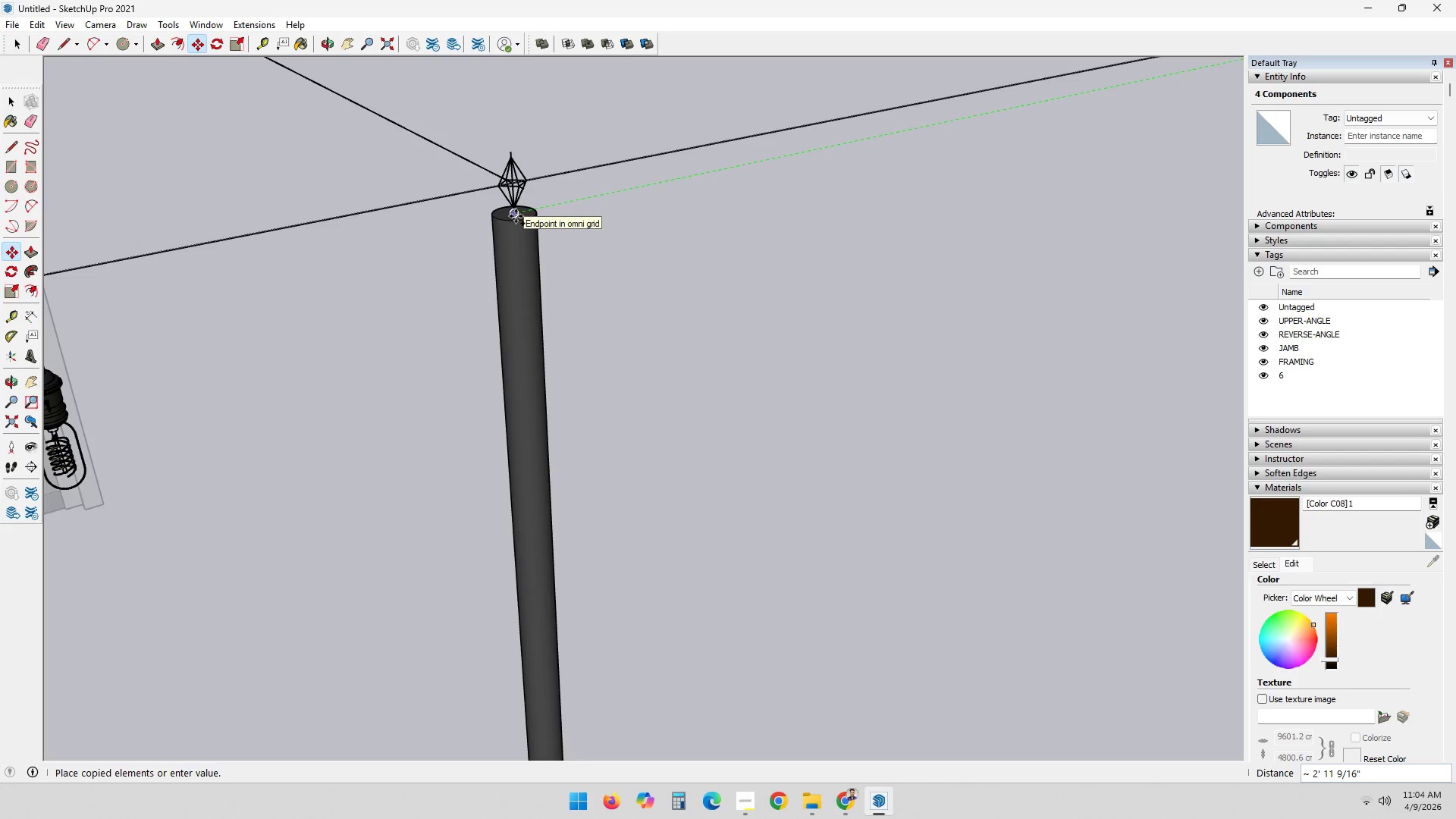 
scroll: coordinate [297, 290], scroll_direction: down, amount: 37.0
 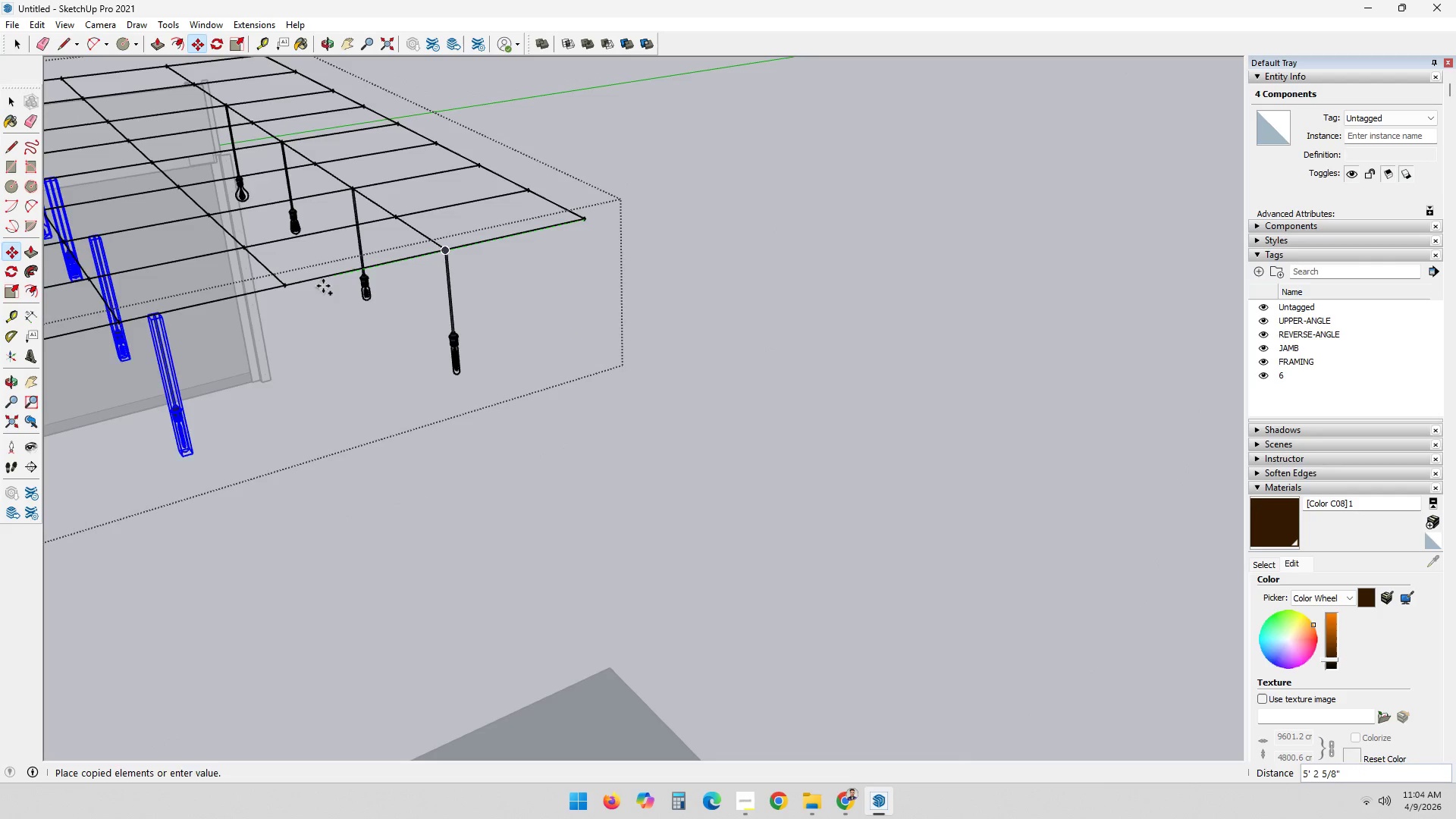 
hold_key(key=ShiftLeft, duration=0.72)
 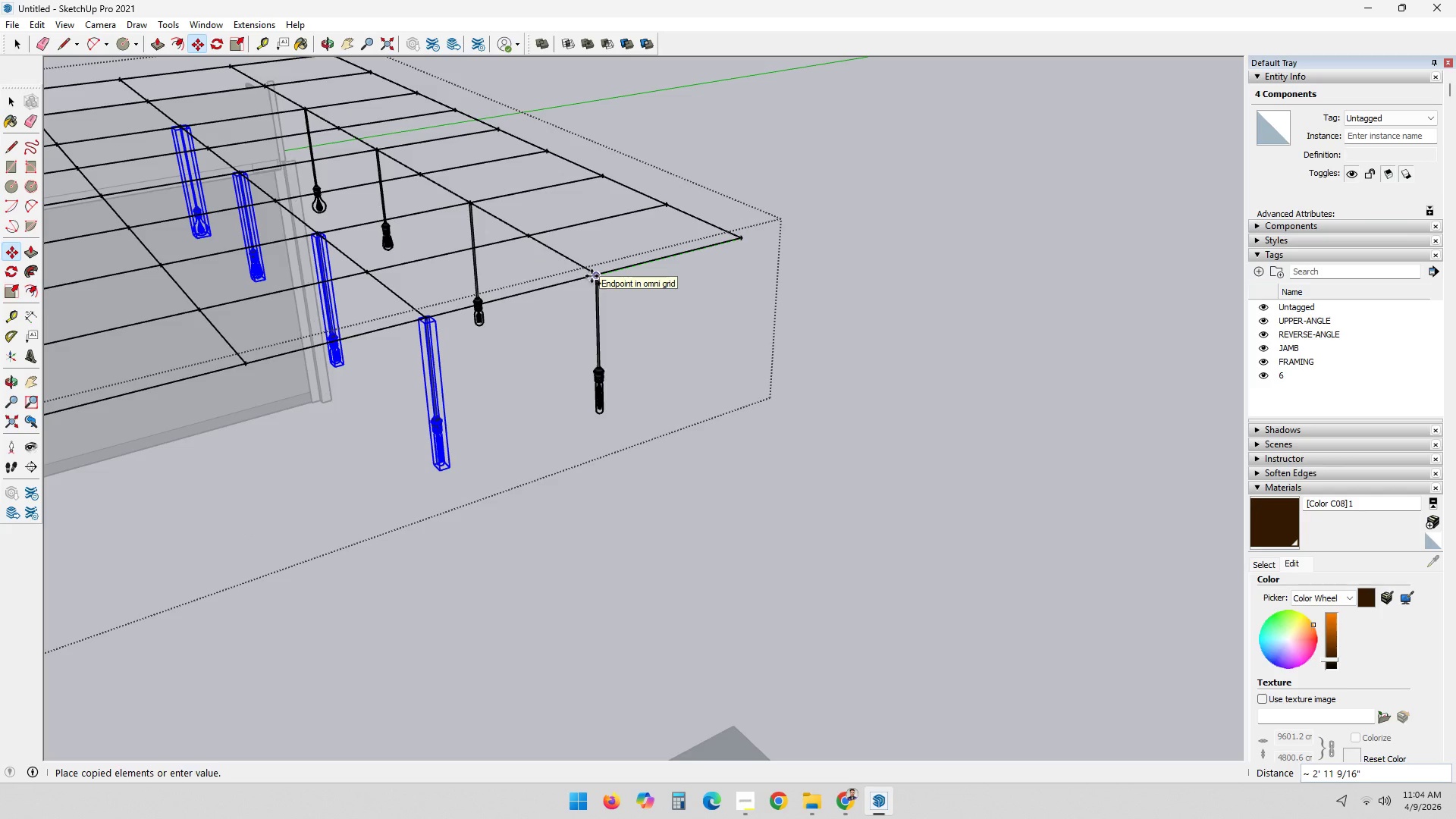 
scroll: coordinate [280, 284], scroll_direction: none, amount: 0.0
 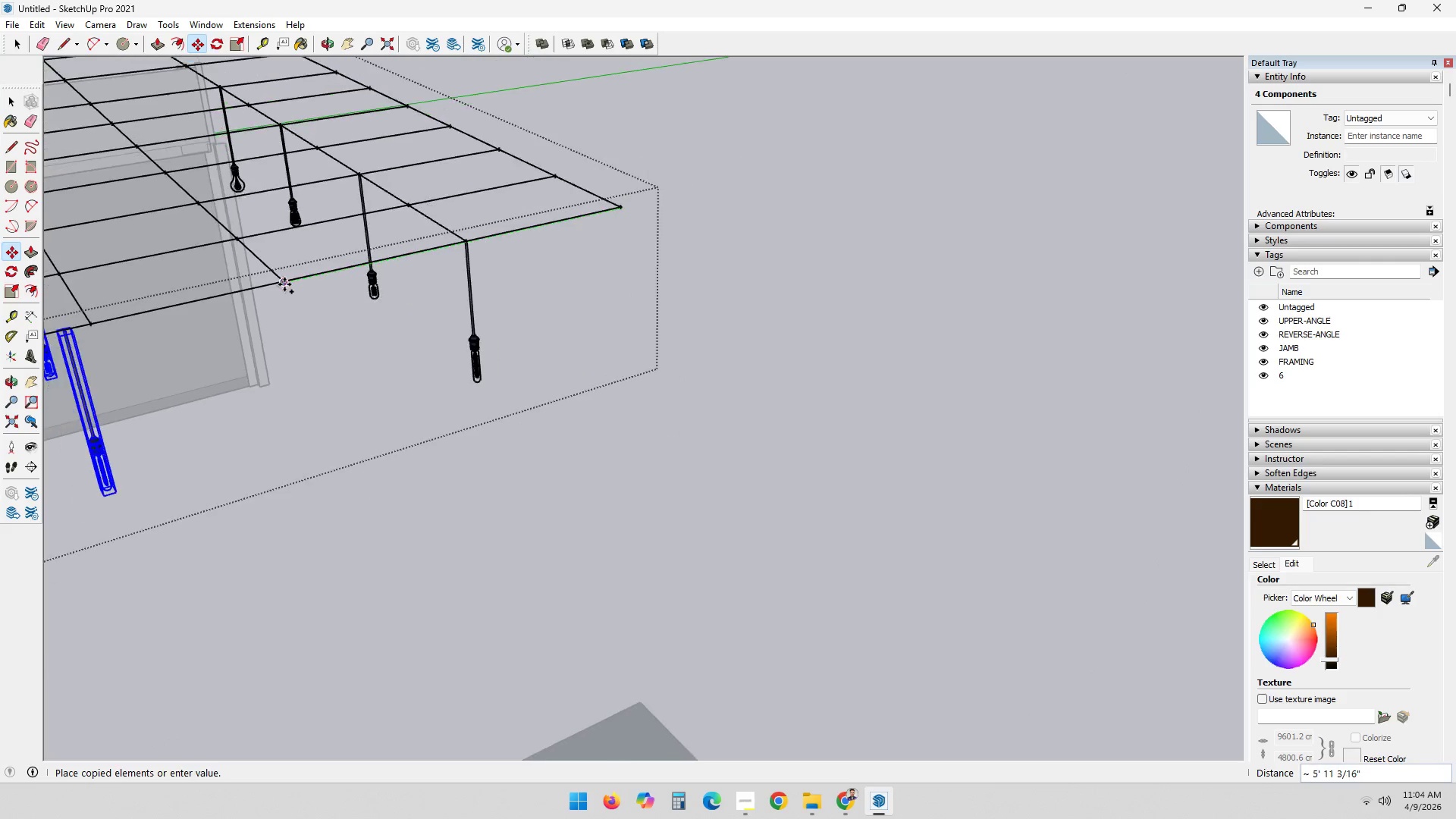 
wait(10.97)
 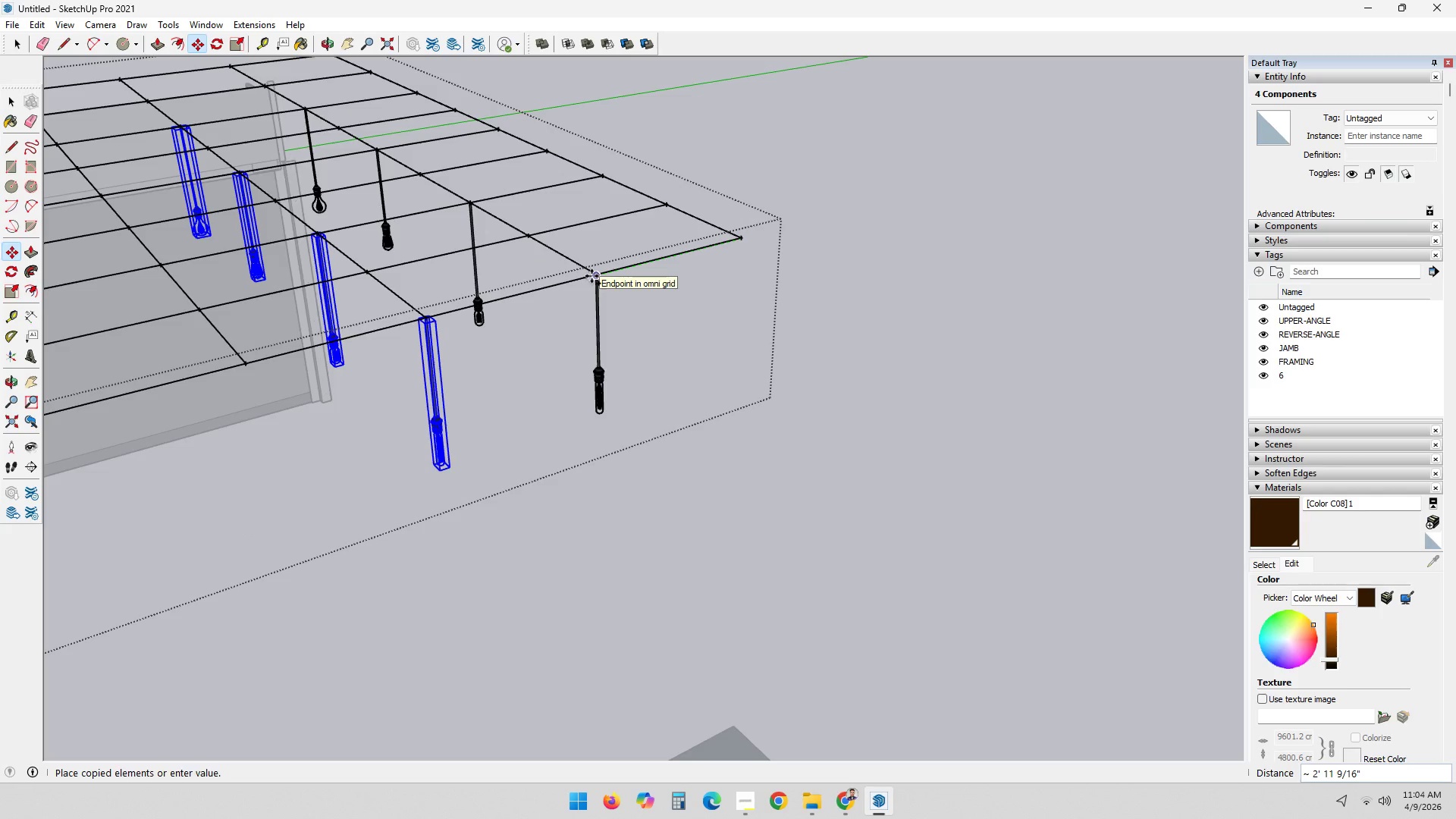 
scroll: coordinate [605, 271], scroll_direction: up, amount: 3.0
 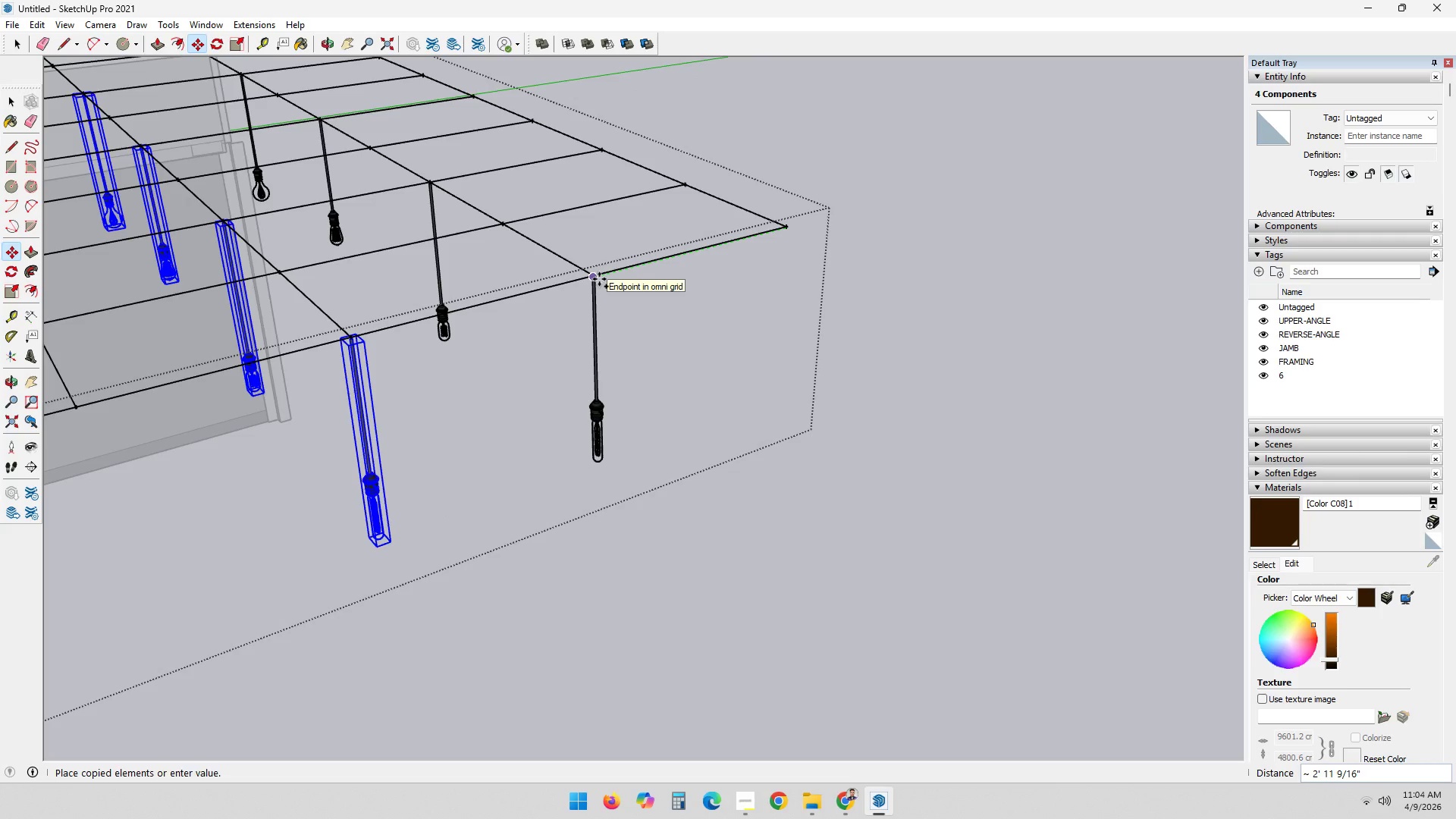 
scroll: coordinate [599, 279], scroll_direction: down, amount: 7.0
 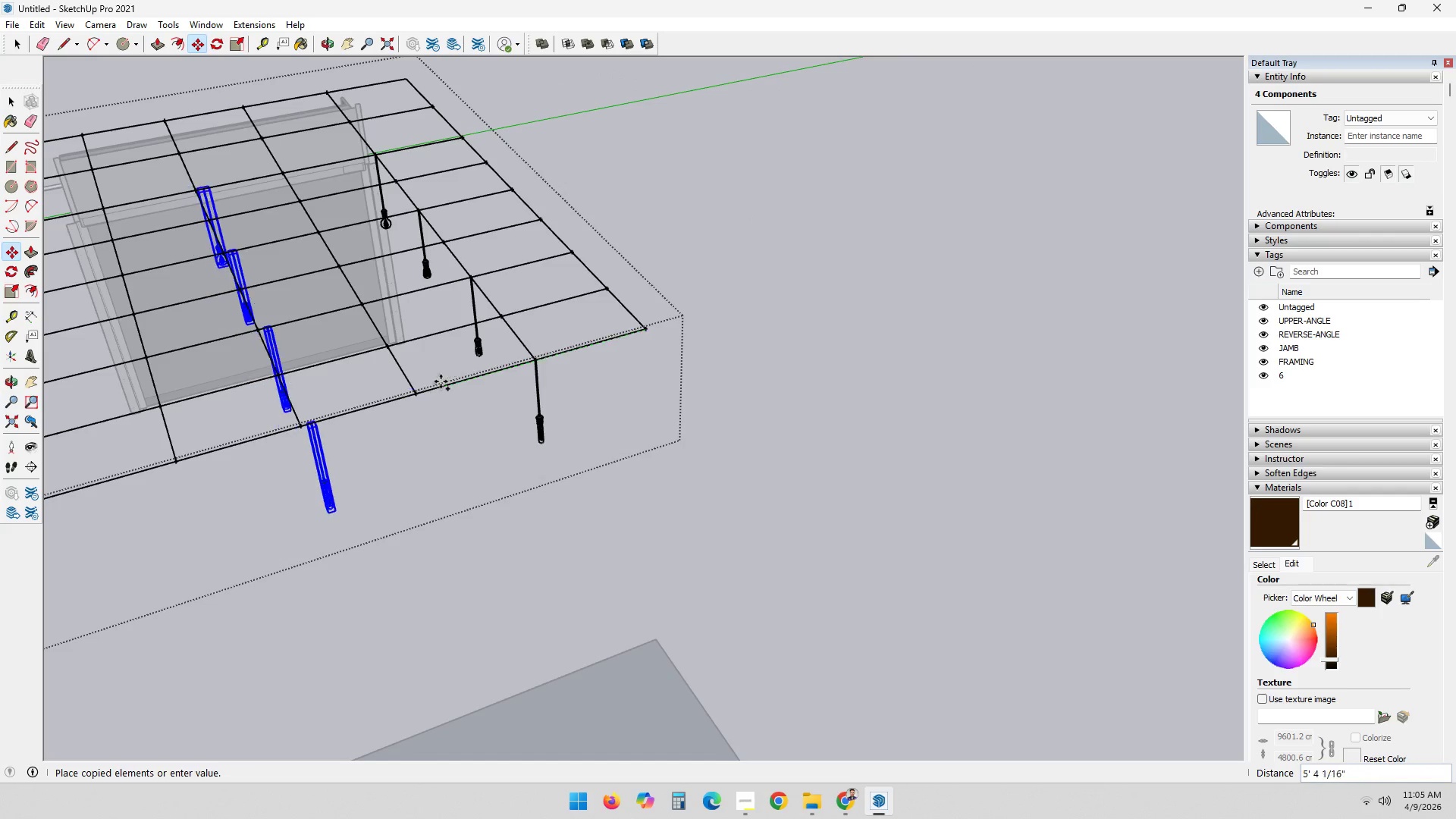 
wait(7.08)
 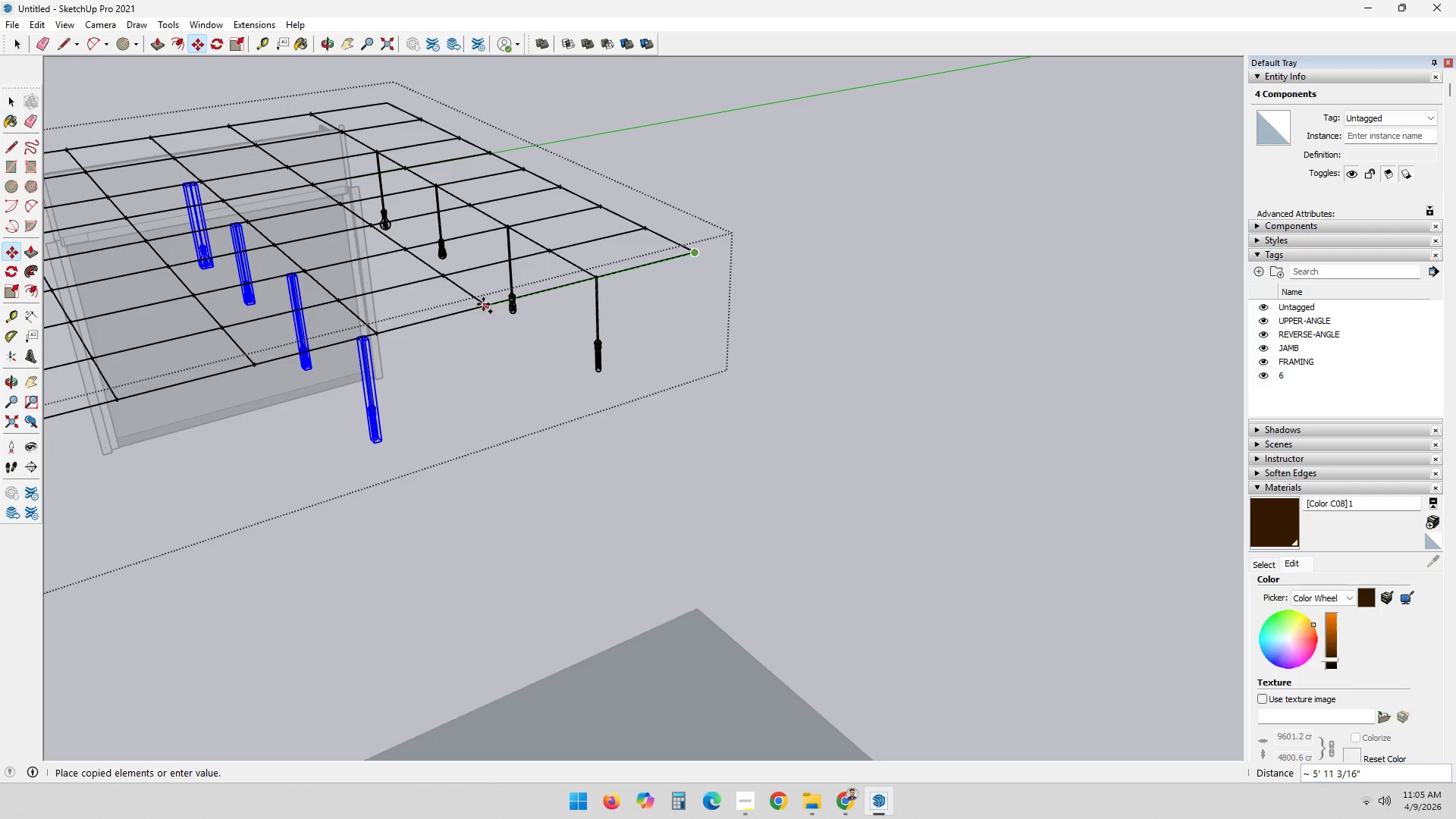 
scroll: coordinate [440, 451], scroll_direction: up, amount: 16.0
 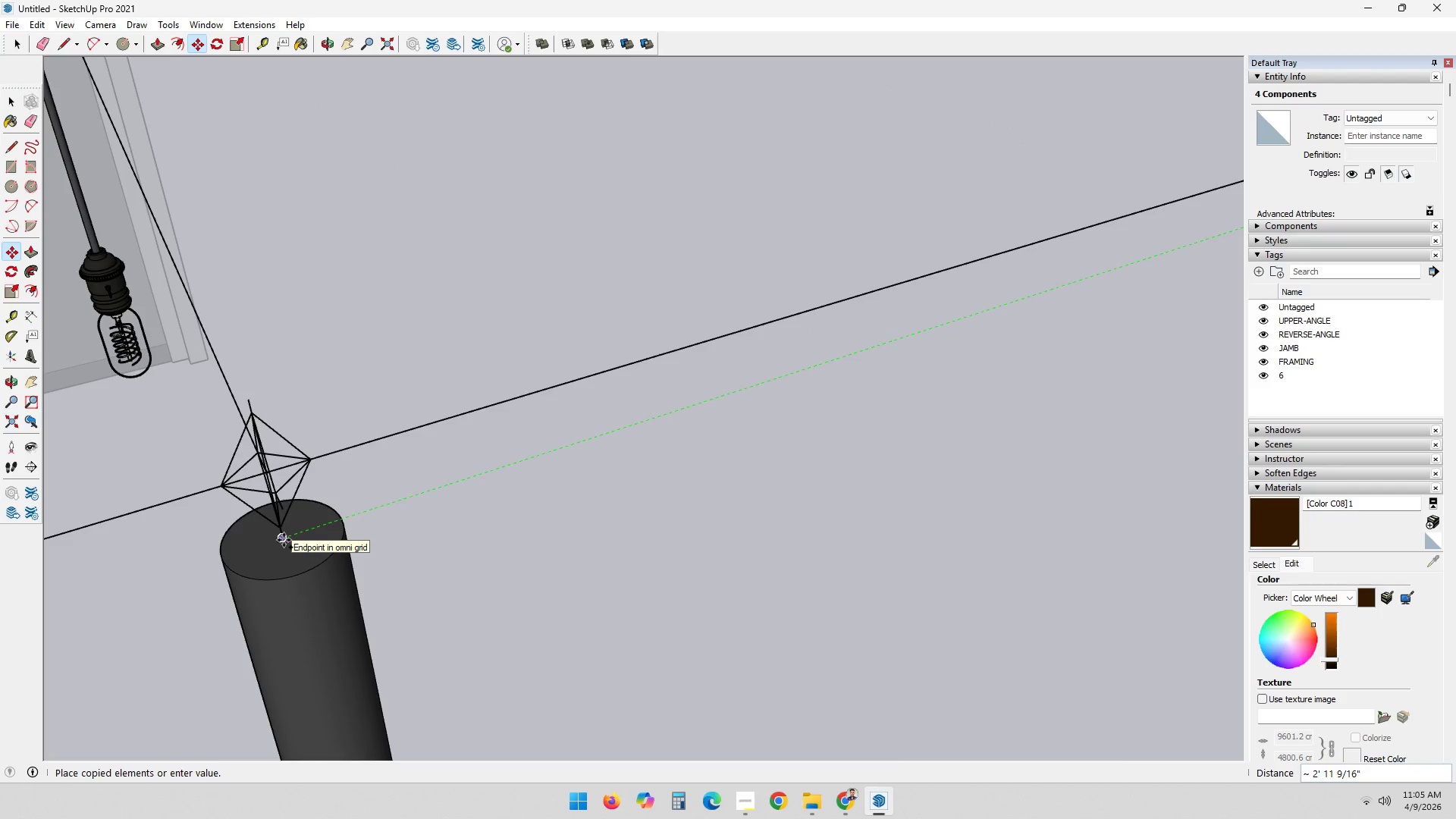 
left_click([284, 540])
 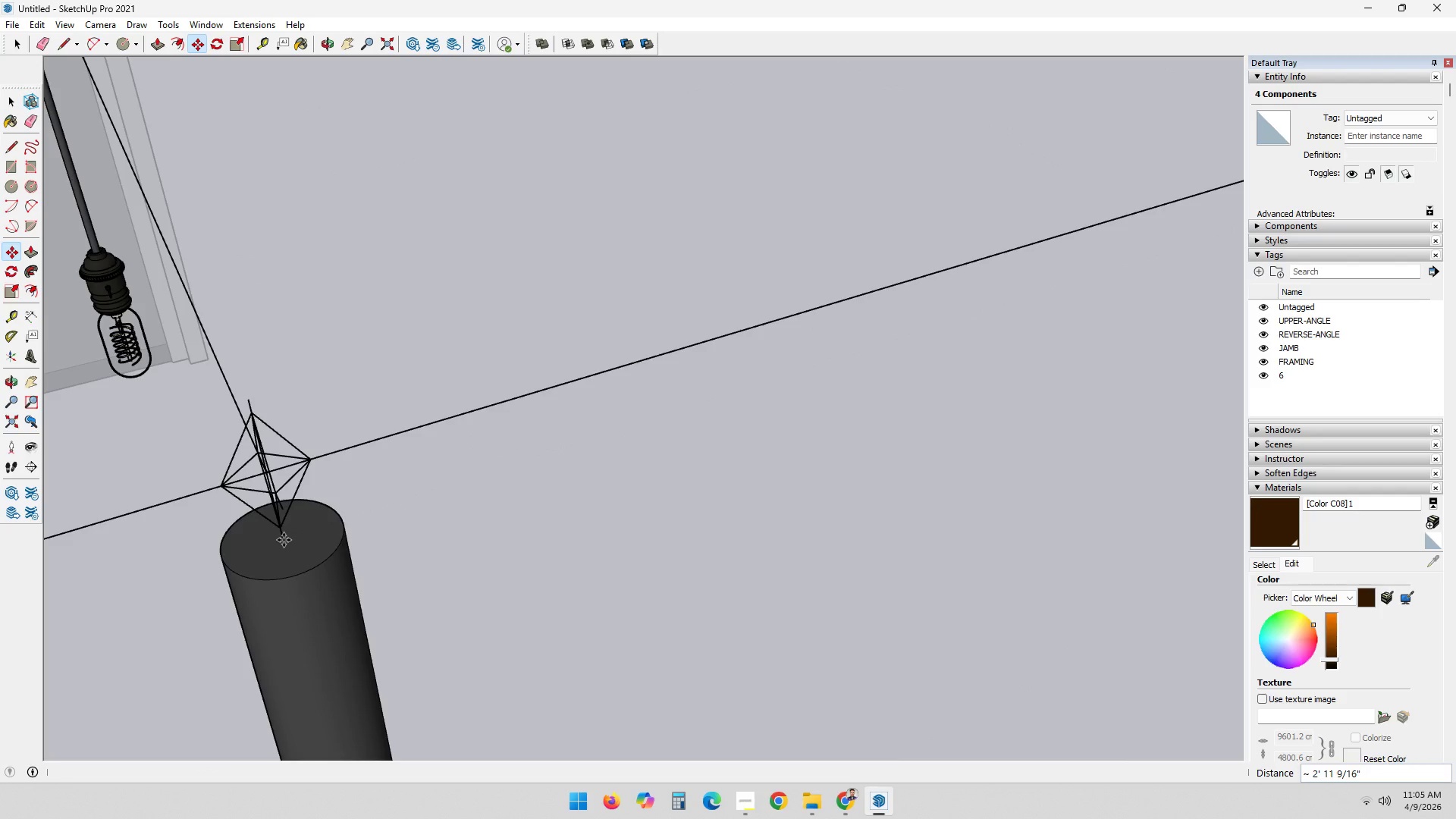 
key(NumpadMultiply)
 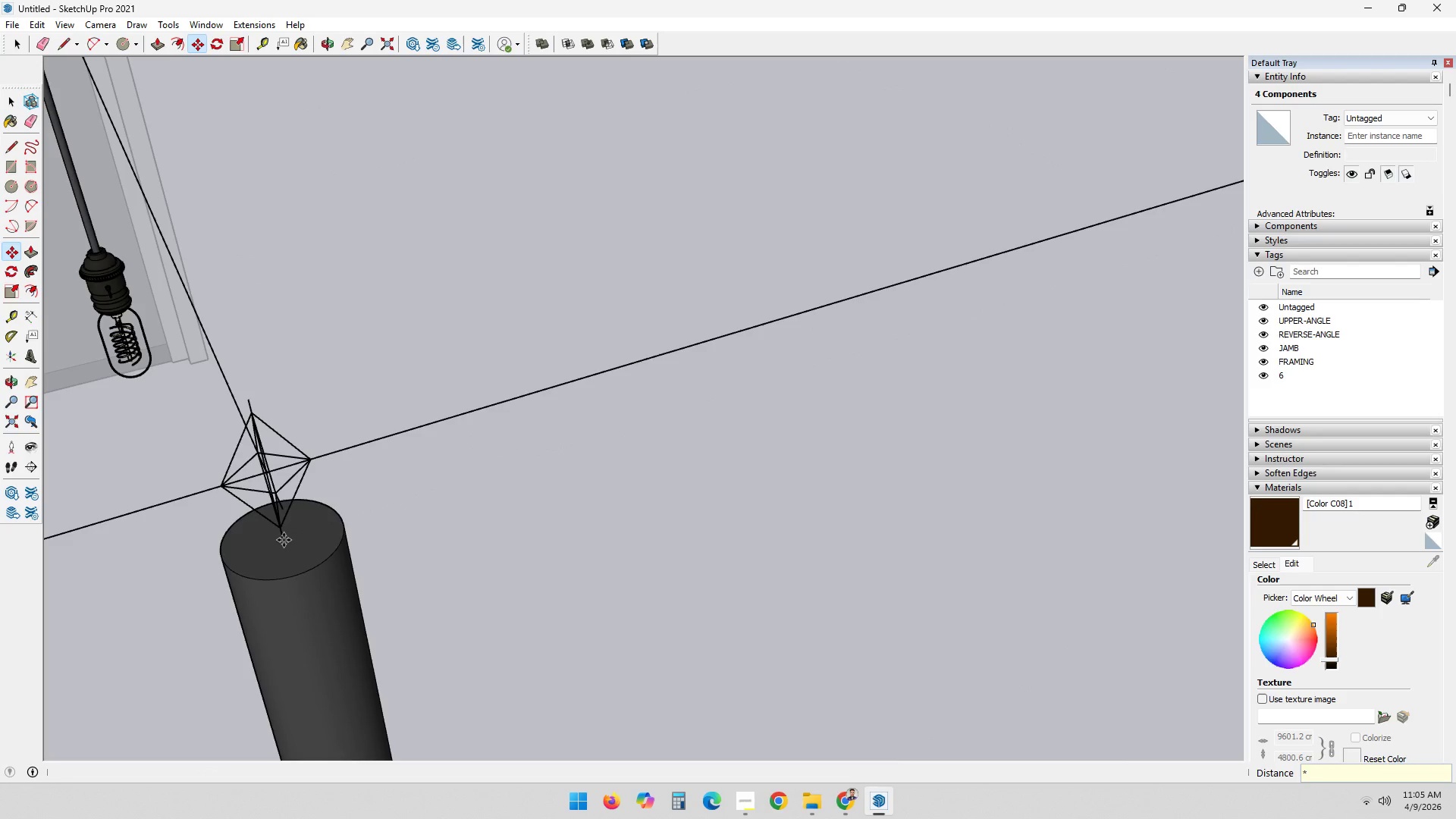 
key(Numpad1)
 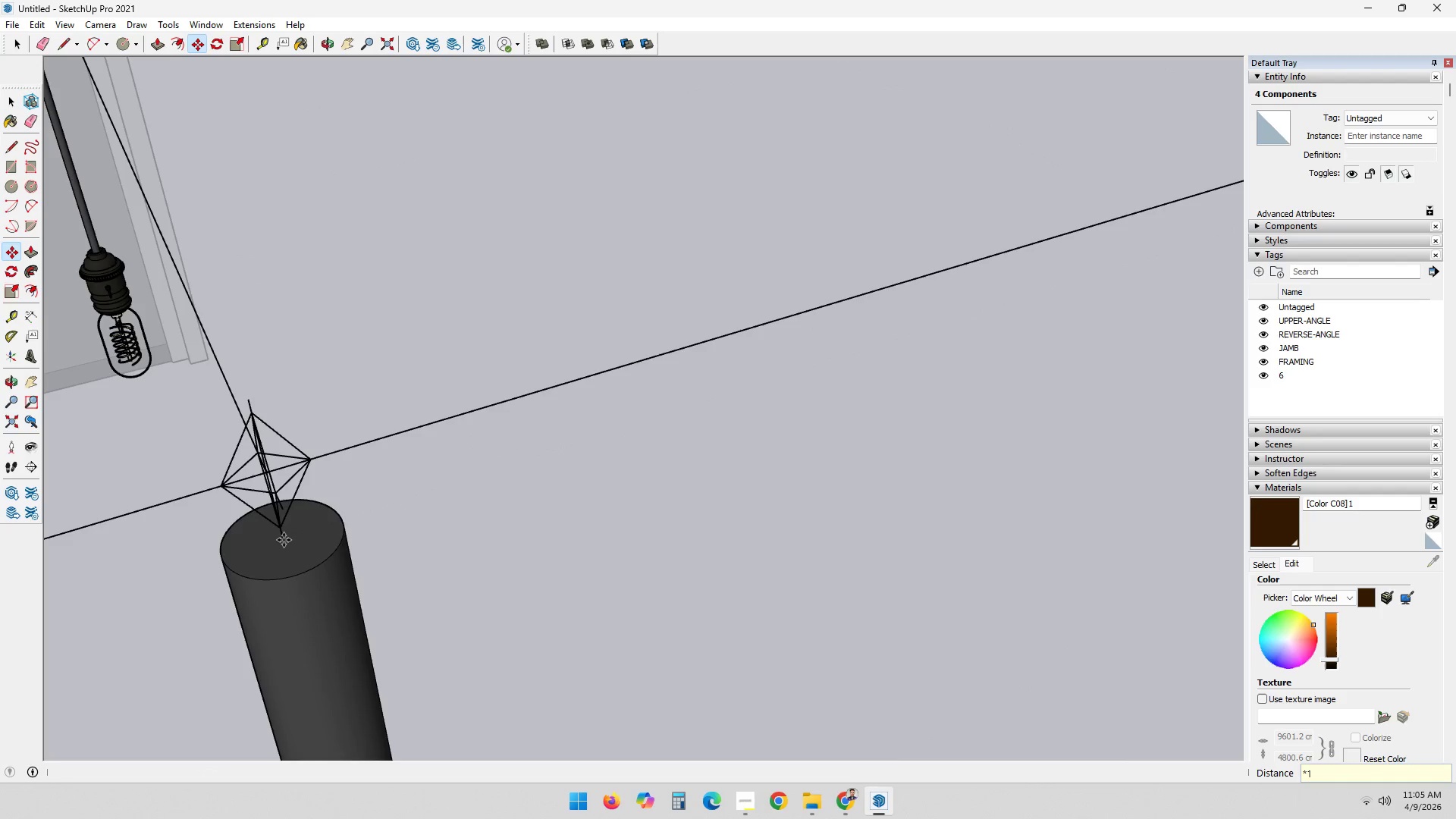 
key(Numpad0)
 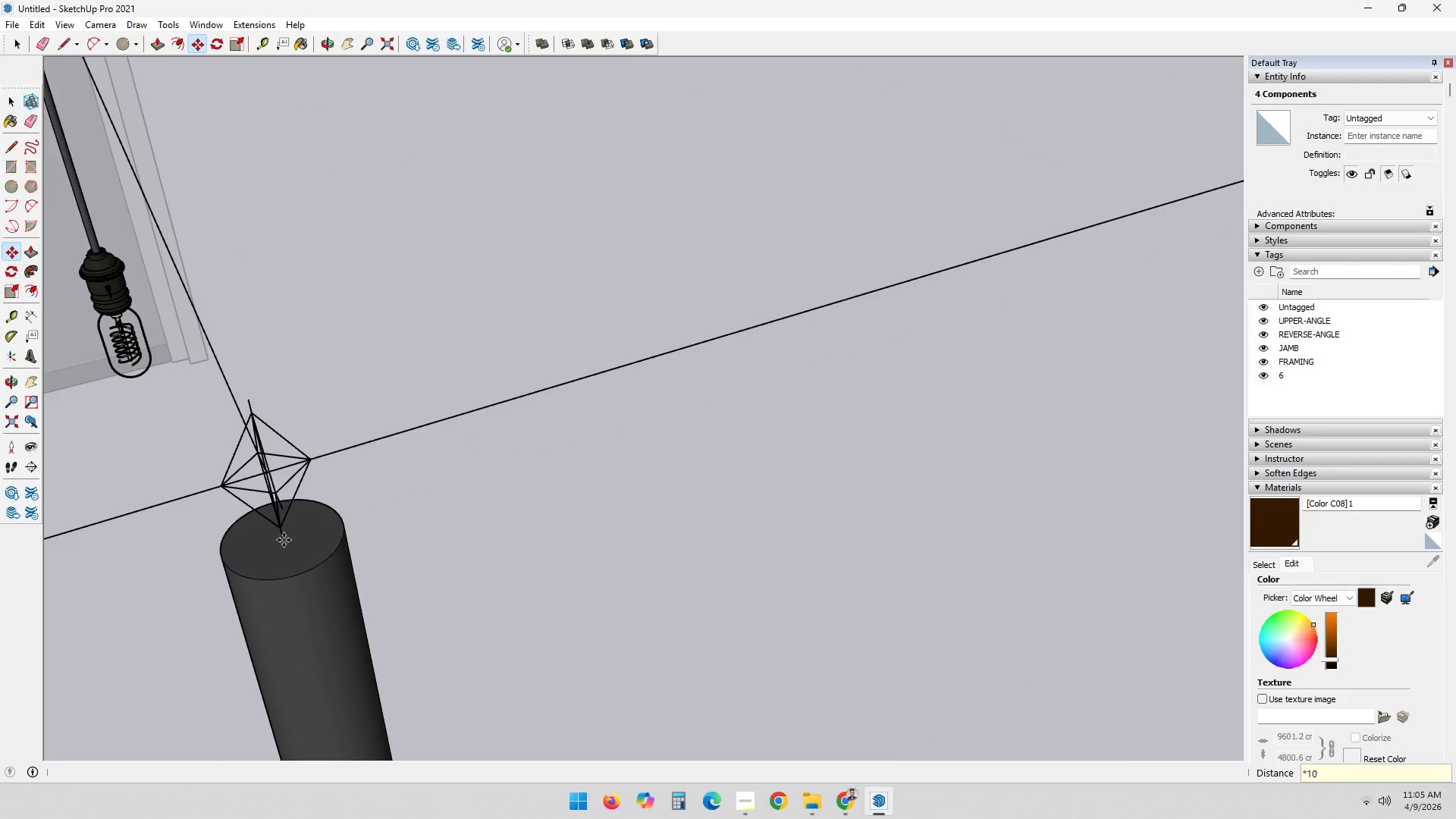 
key(NumpadEnter)
 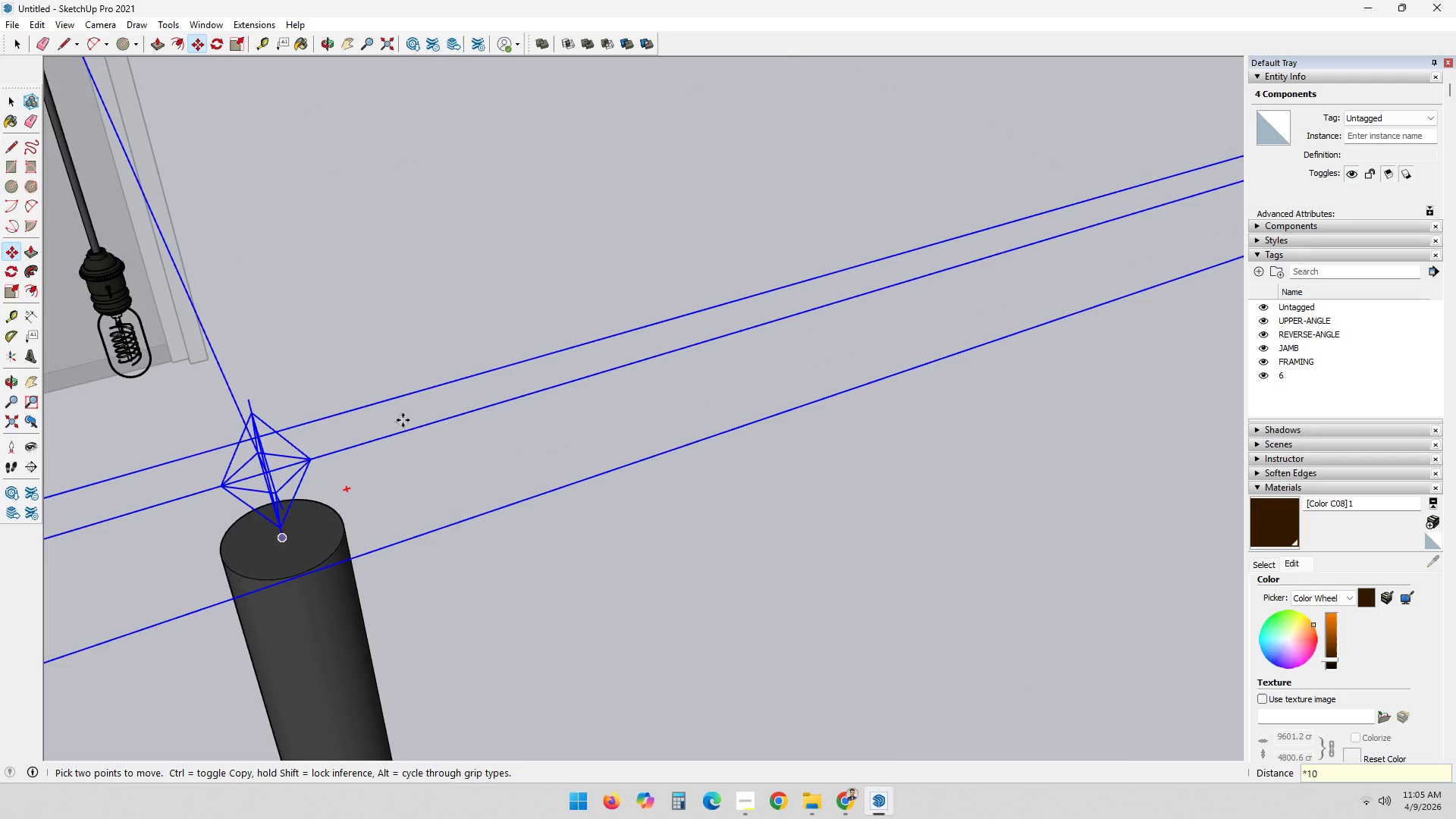 
key(Space)
 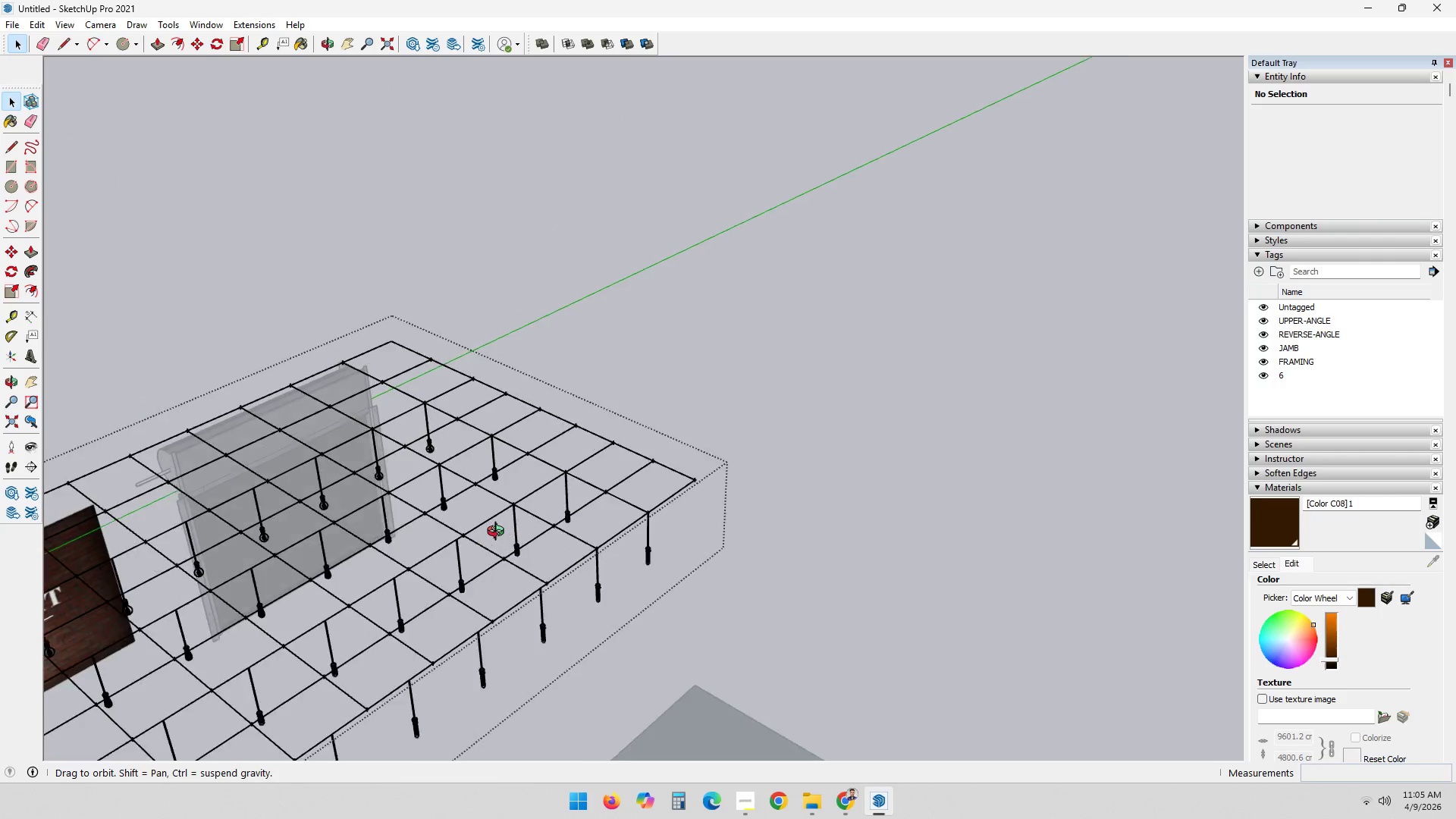 
scroll: coordinate [424, 610], scroll_direction: down, amount: 80.0
 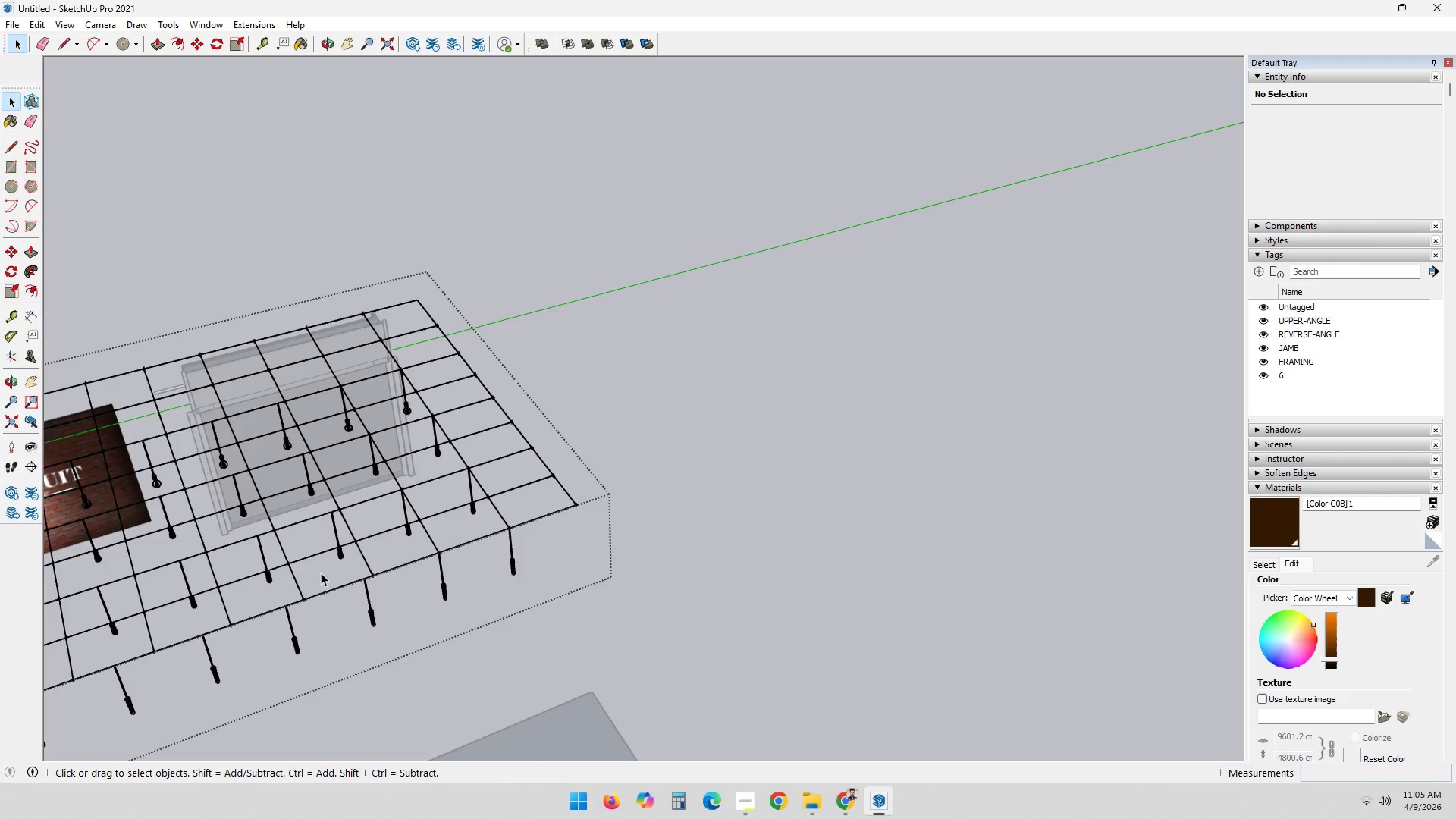 
hold_key(key=ShiftLeft, duration=1.22)
 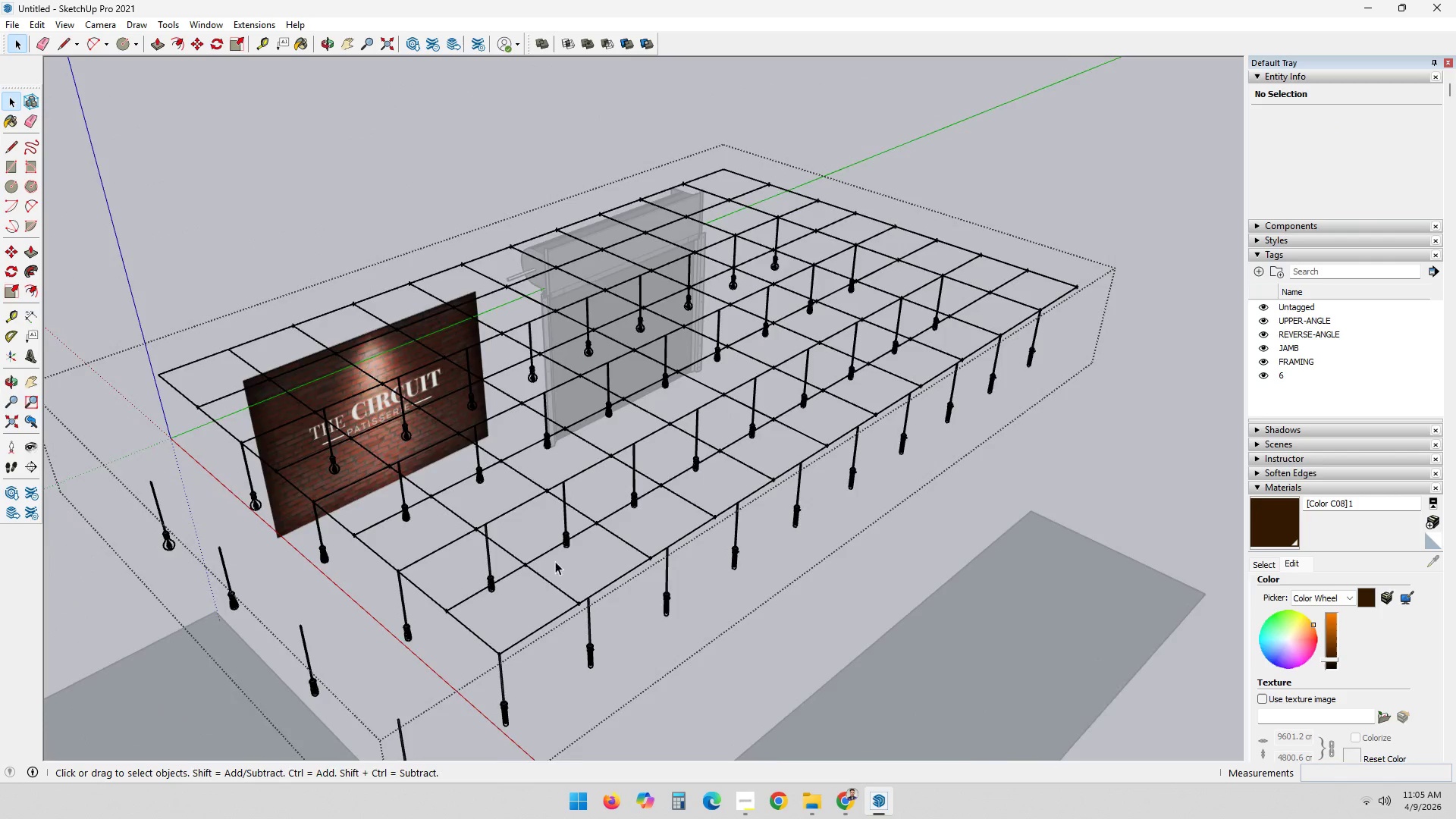 
scroll: coordinate [536, 593], scroll_direction: up, amount: 11.0
 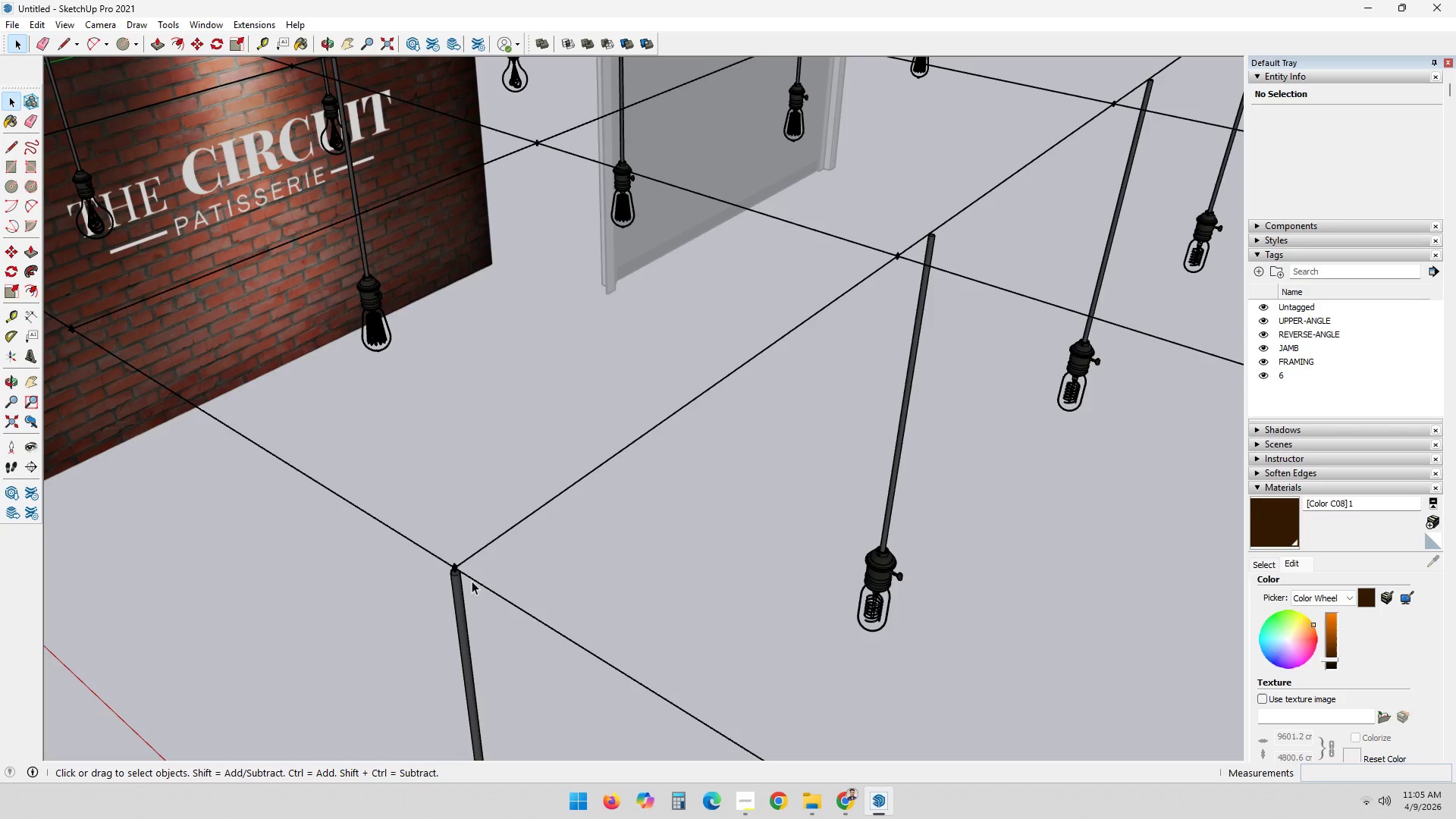 
scroll: coordinate [576, 475], scroll_direction: down, amount: 14.0
 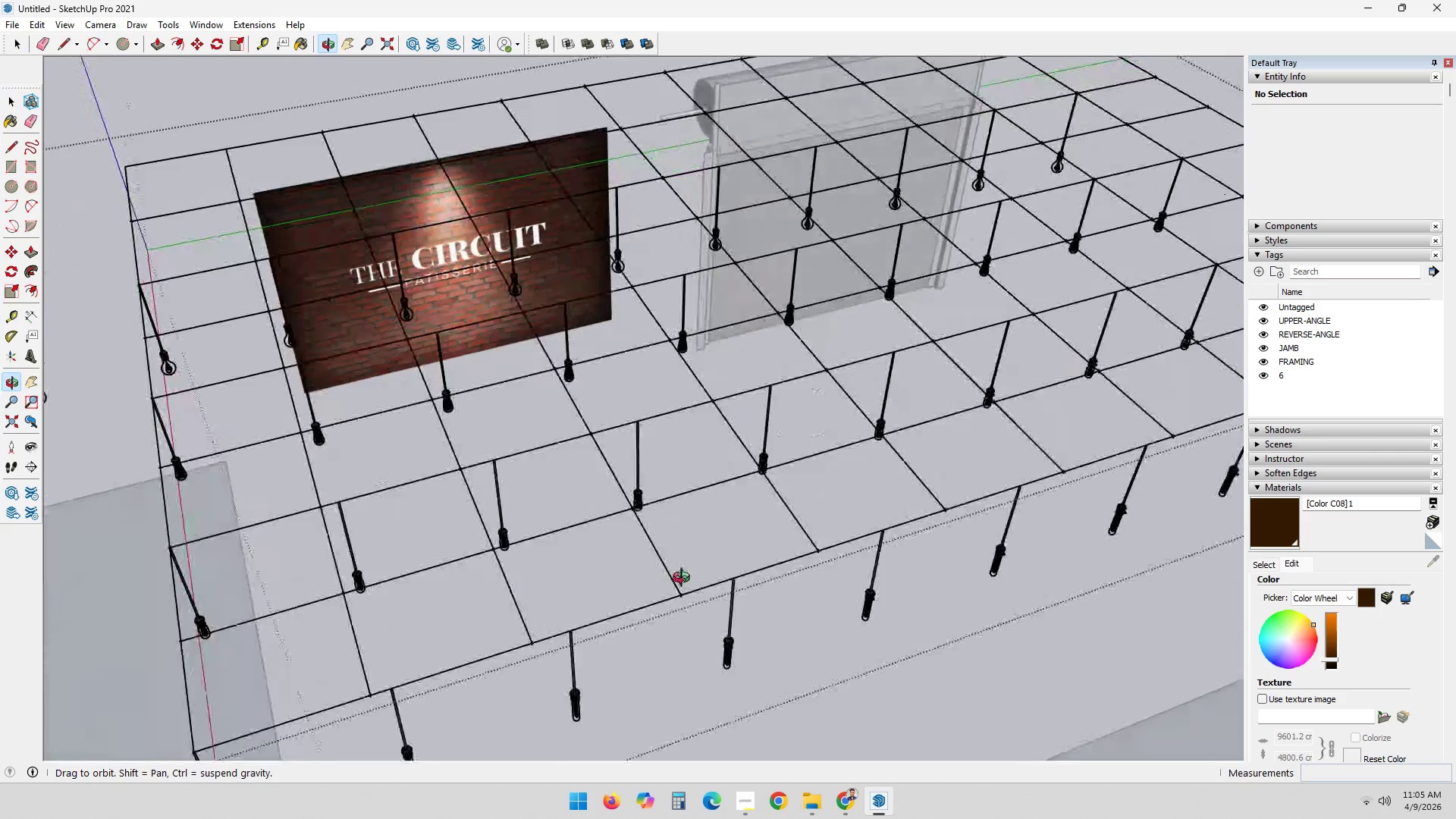 
key(Control+Z)
 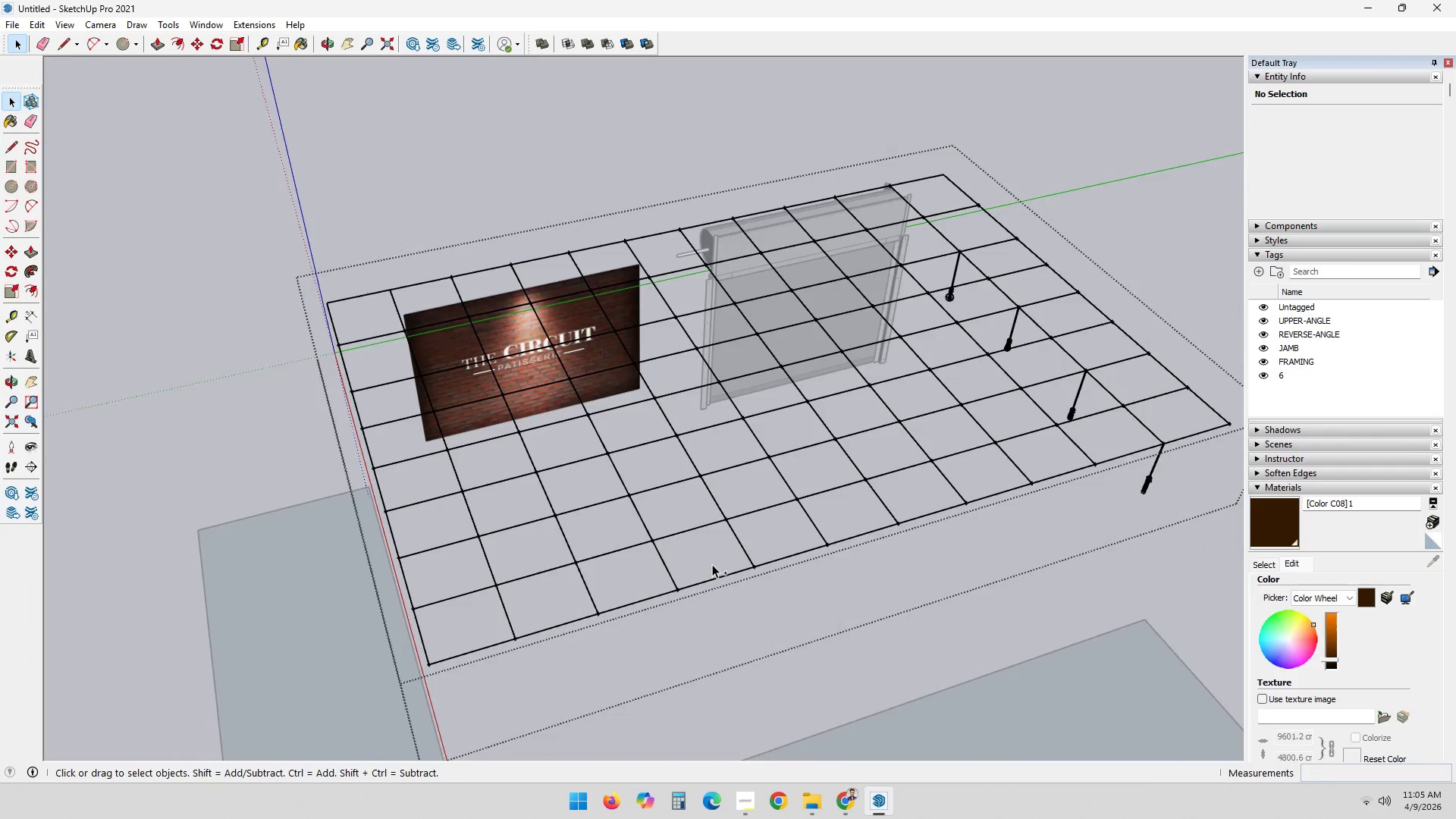 
scroll: coordinate [711, 564], scroll_direction: down, amount: 11.0
 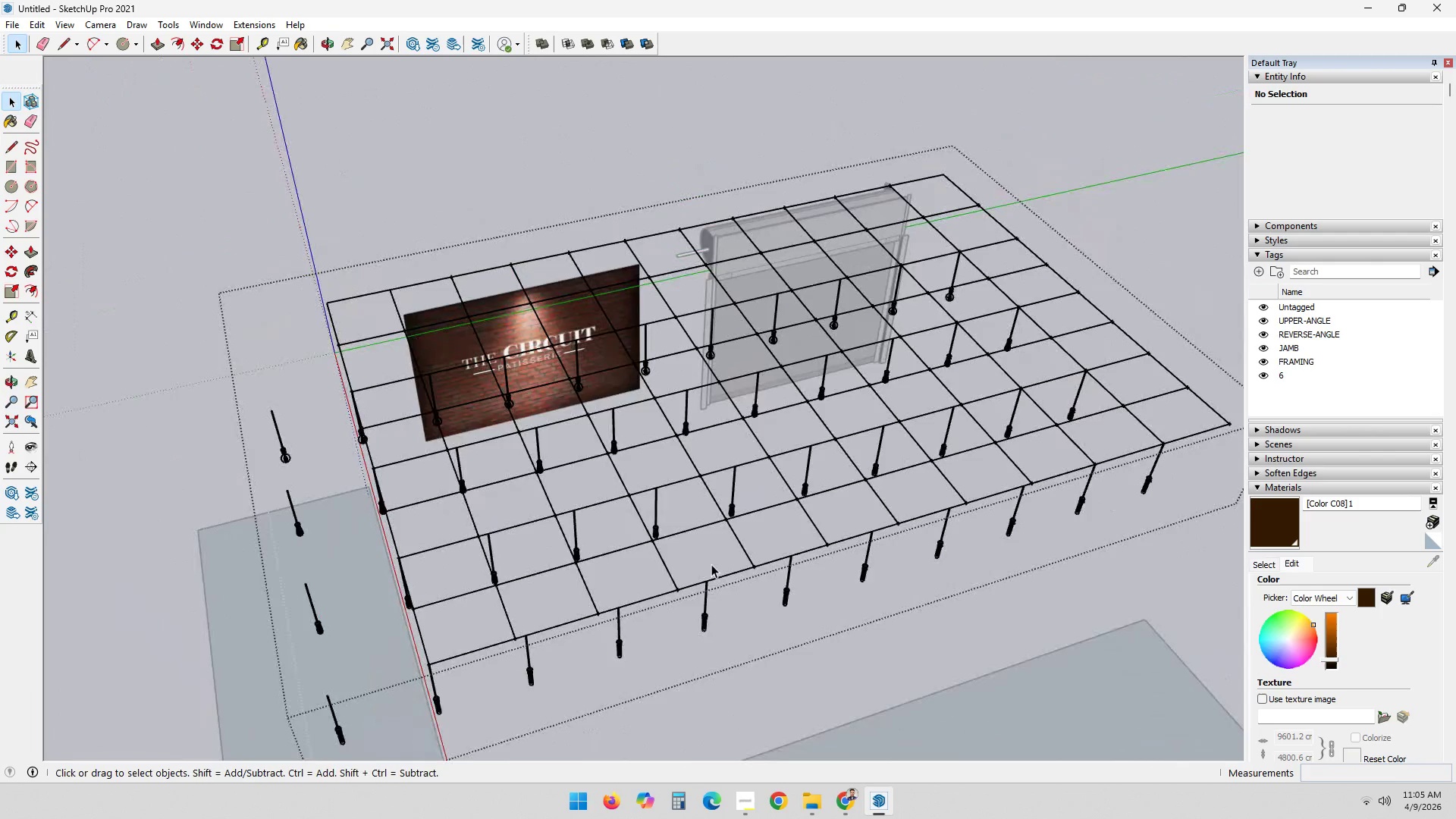 
key(Control+Z)
 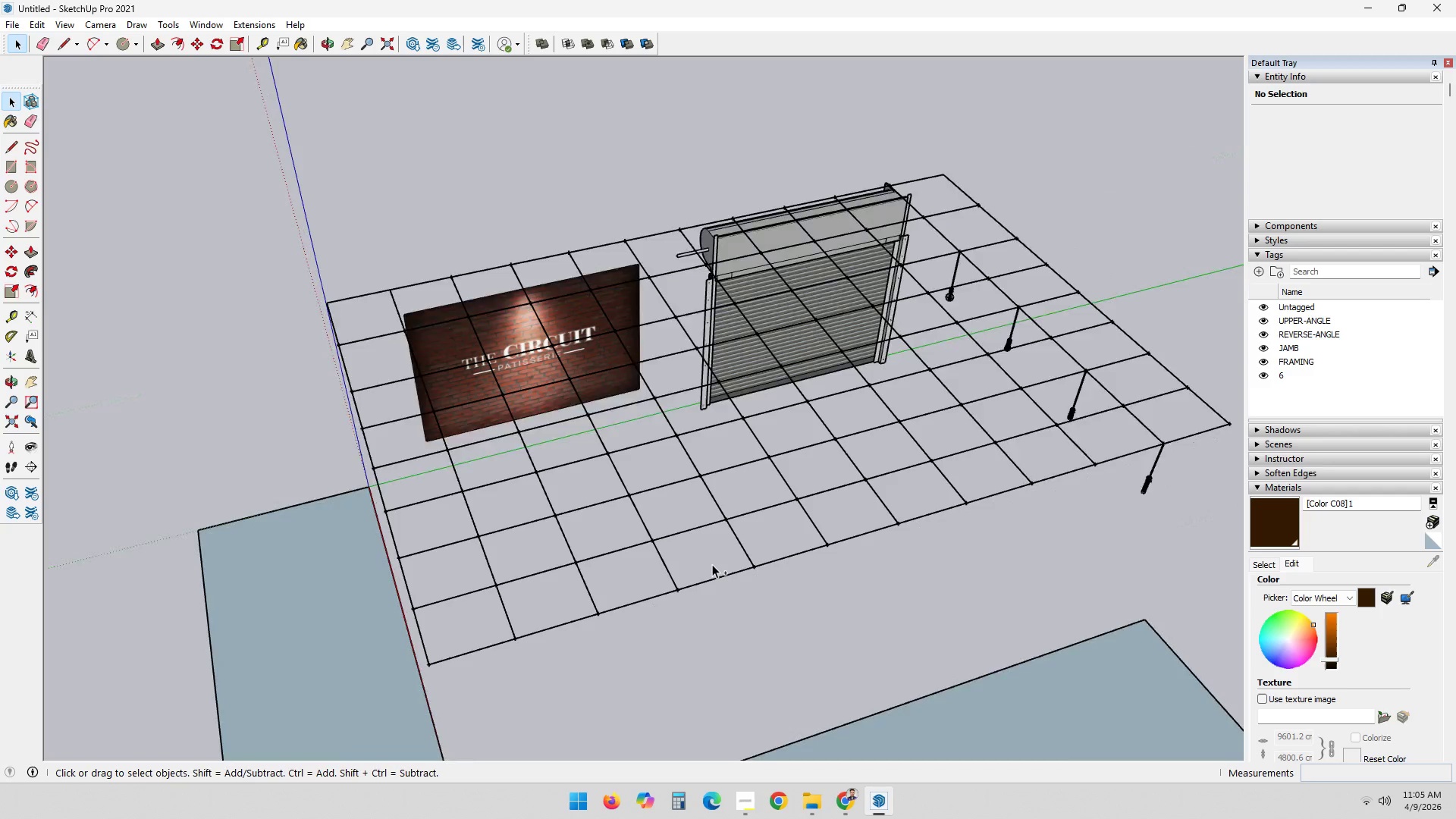 
key(Control+Z)
 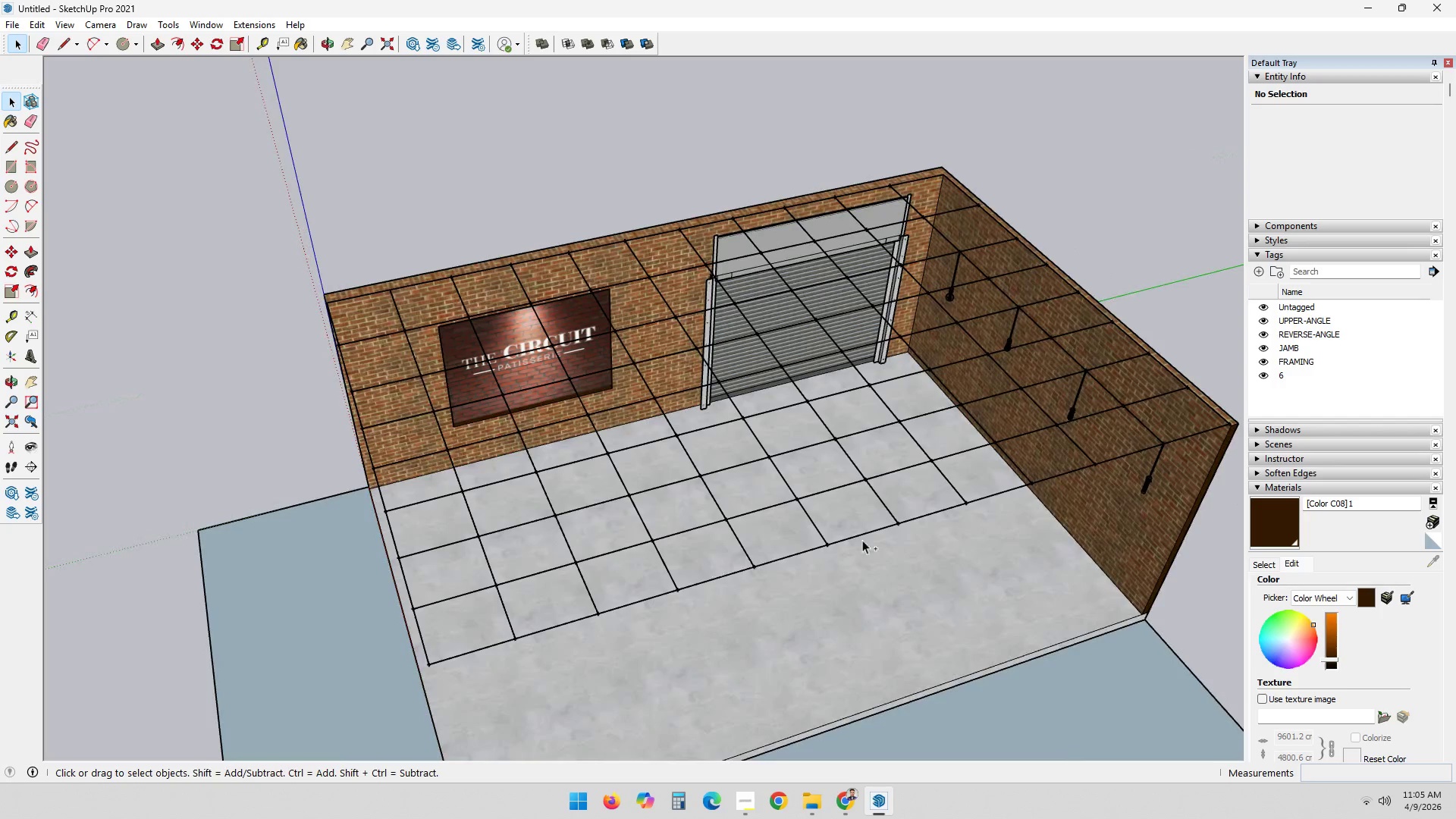 
key(Control+Z)
 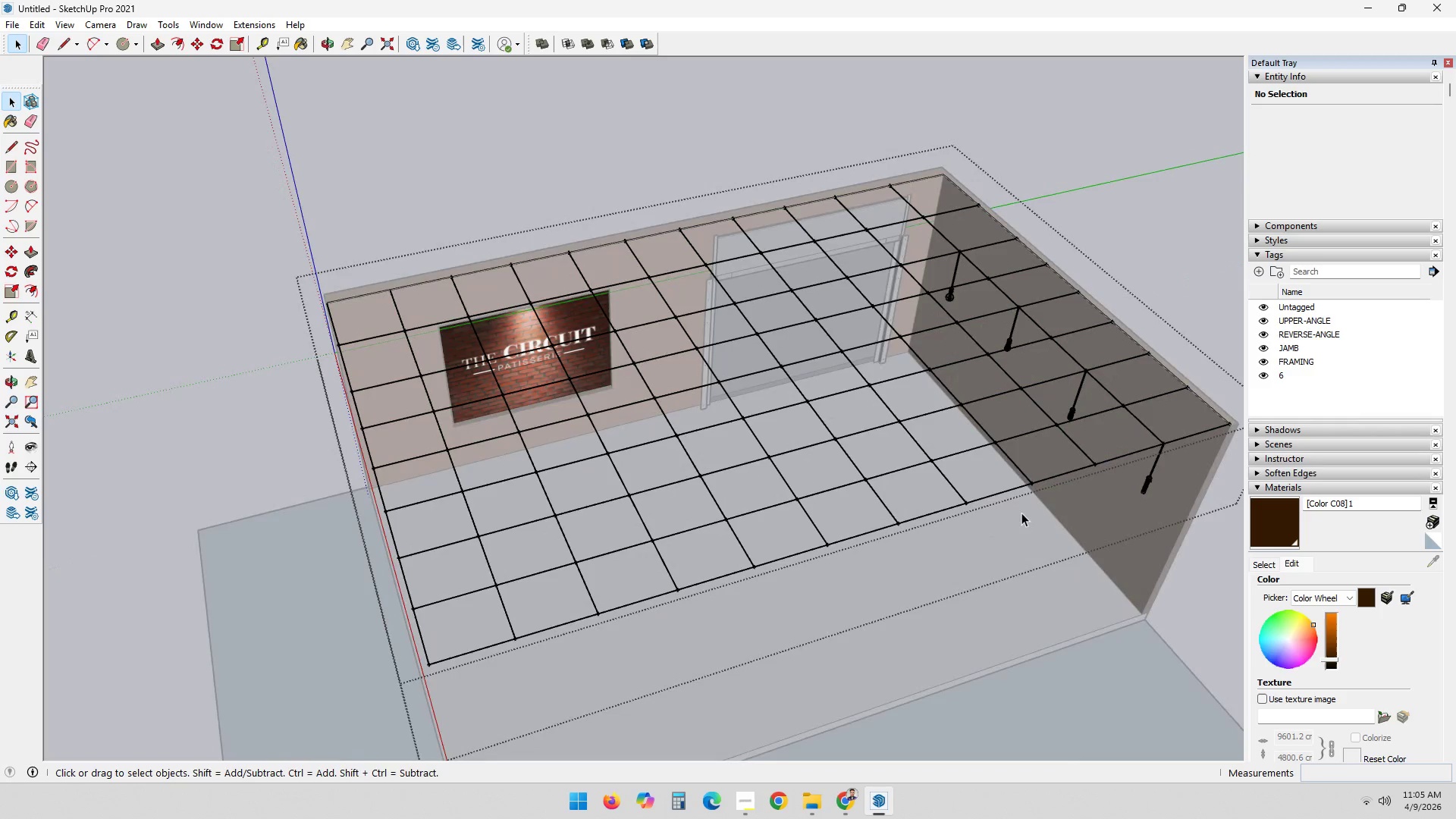 
key(Control+Z)
 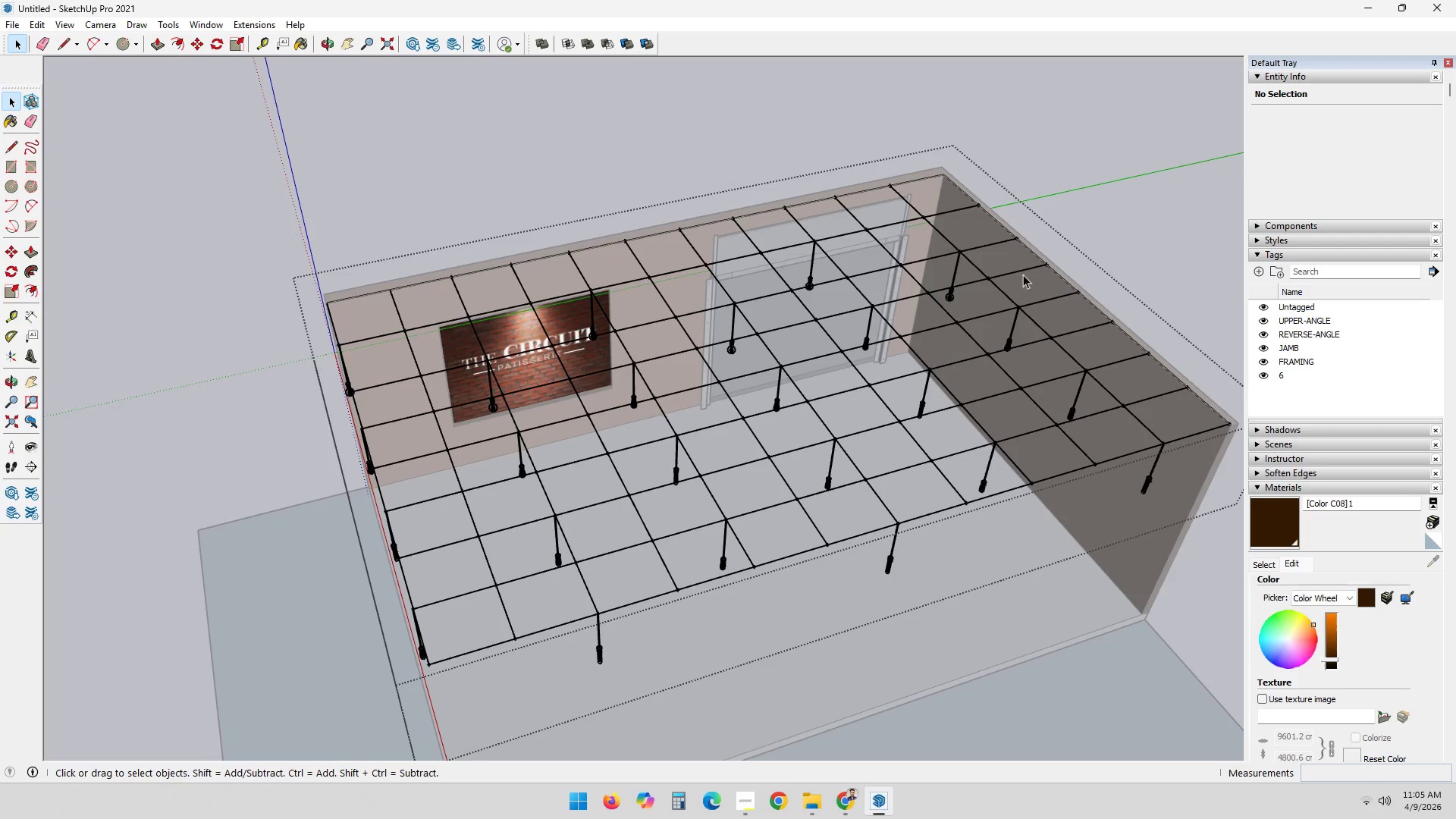 
left_click([1080, 143])
 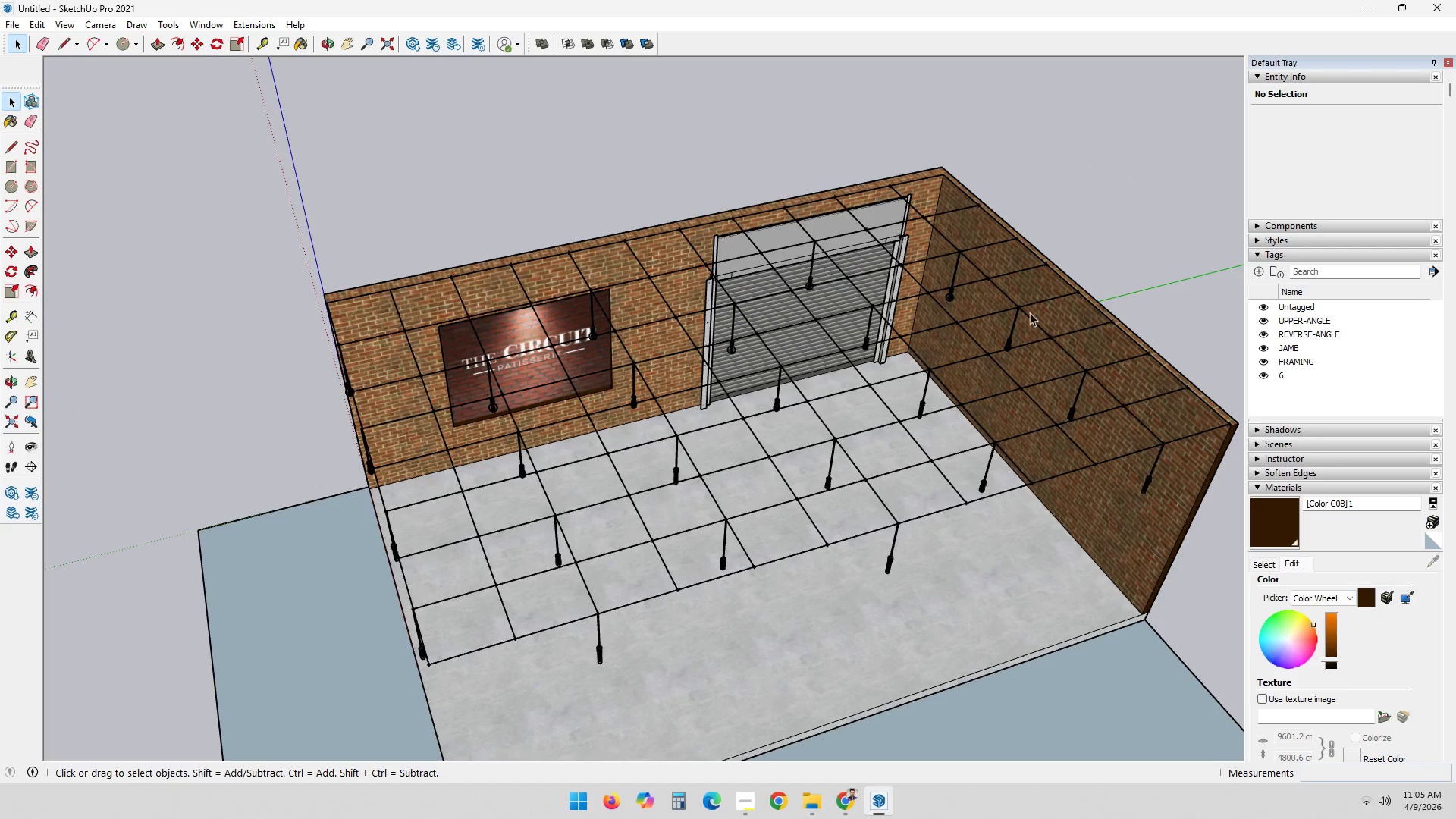 
scroll: coordinate [996, 370], scroll_direction: up, amount: 3.0
 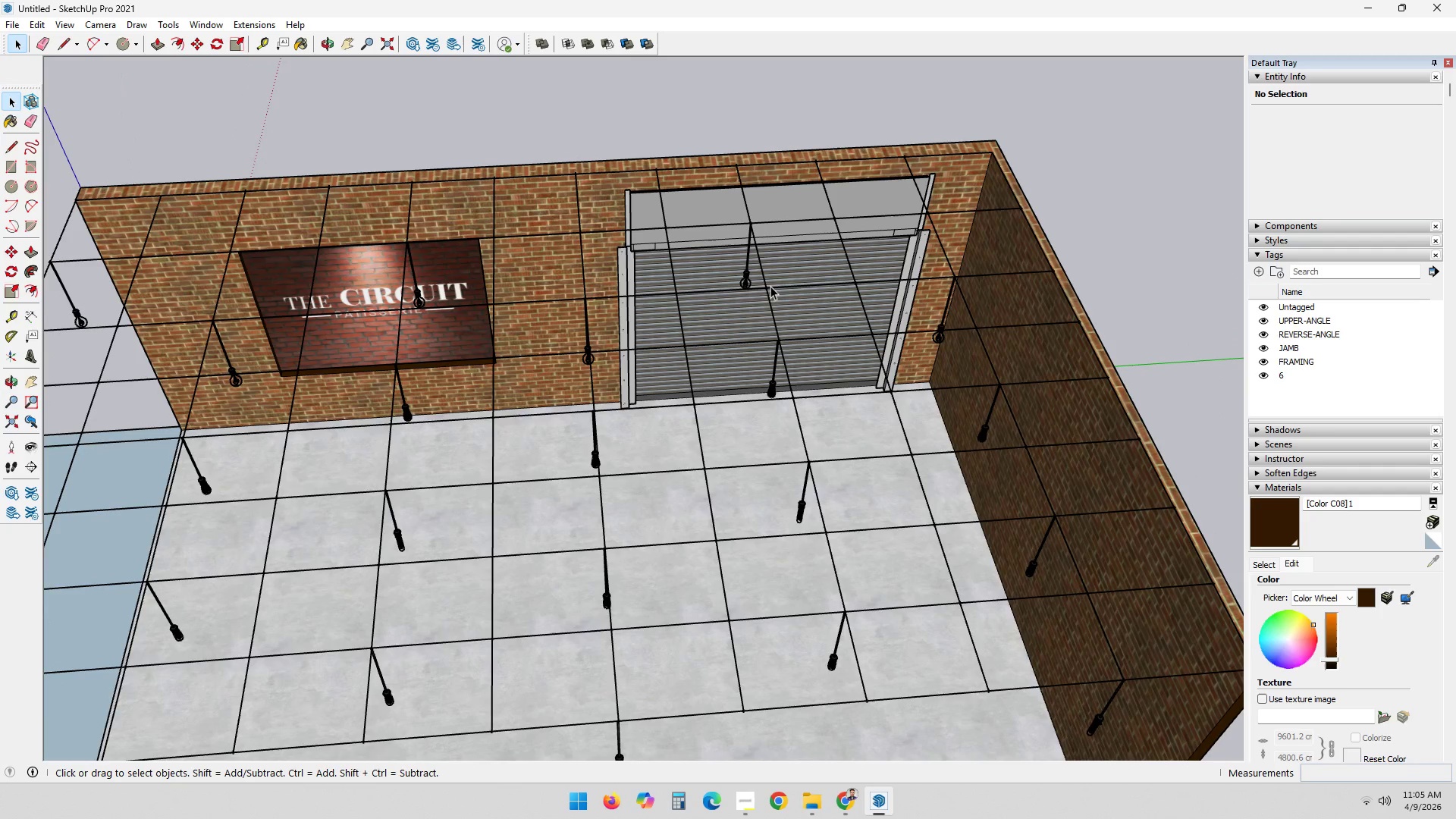 
double_click([767, 292])
 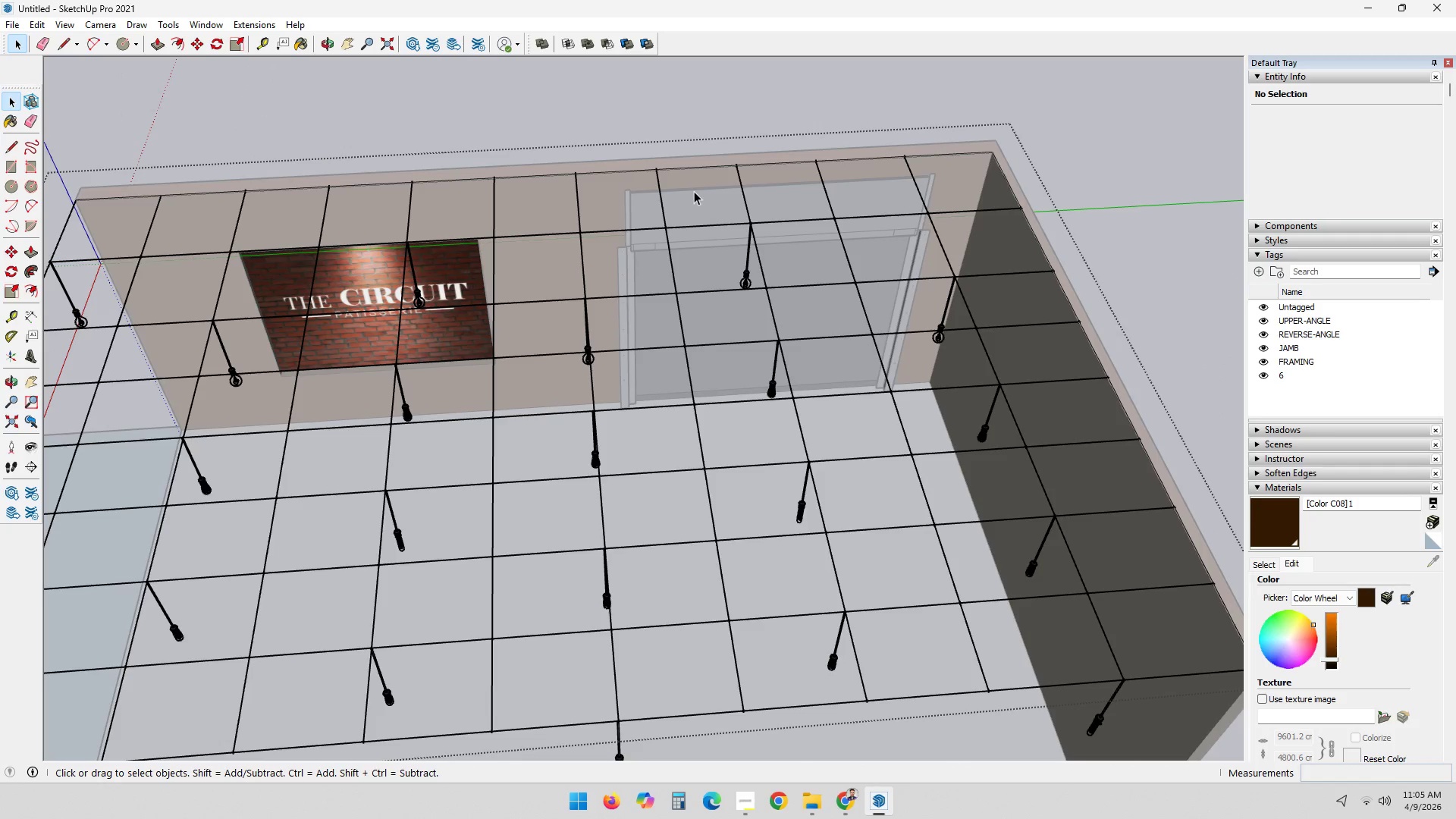 
left_click_drag(start_coordinate=[682, 169], to_coordinate=[935, 756])
 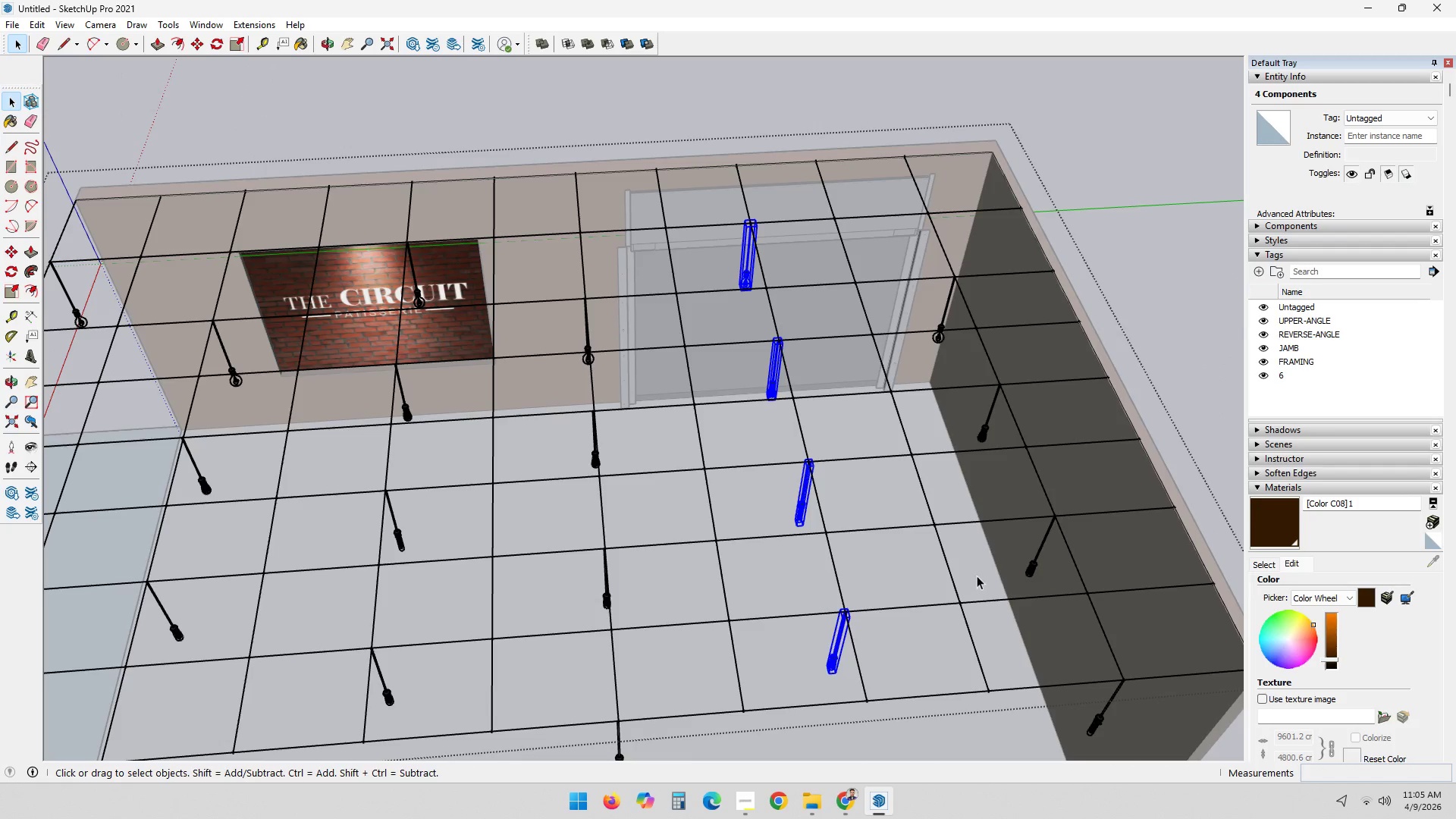 
key(Delete)
 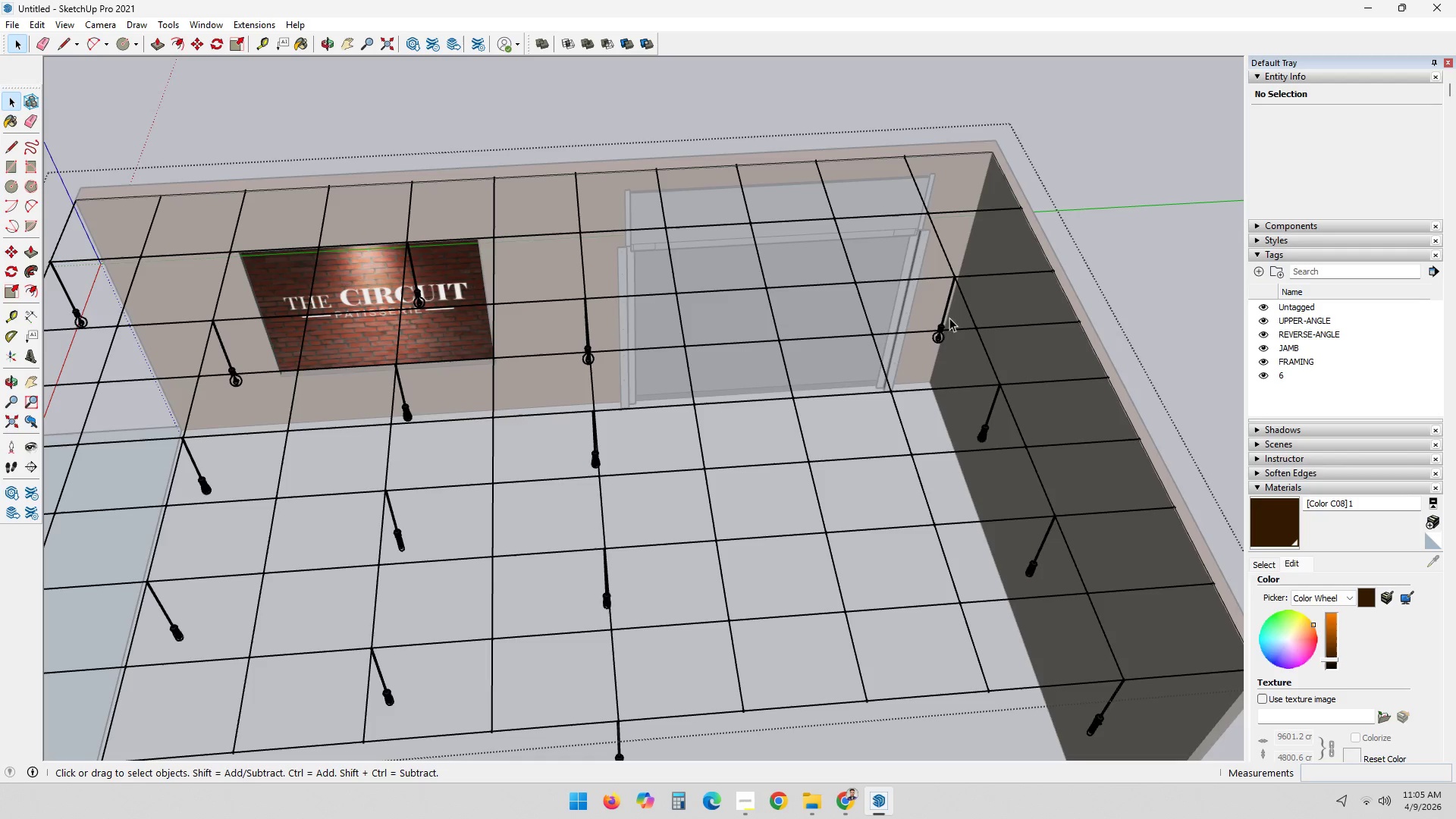 
left_click_drag(start_coordinate=[881, 220], to_coordinate=[1157, 761])
 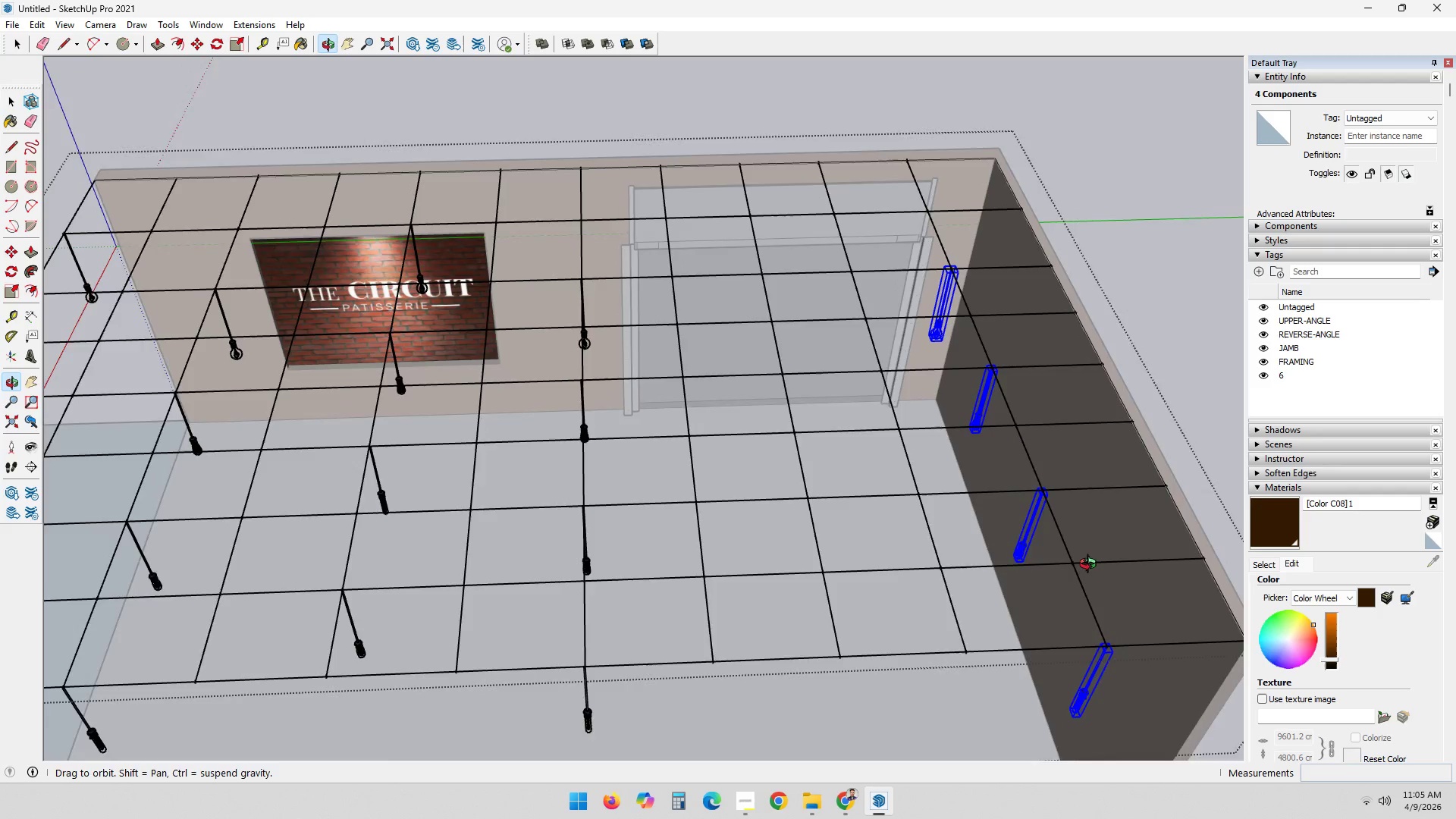 
scroll: coordinate [1106, 661], scroll_direction: up, amount: 8.0
 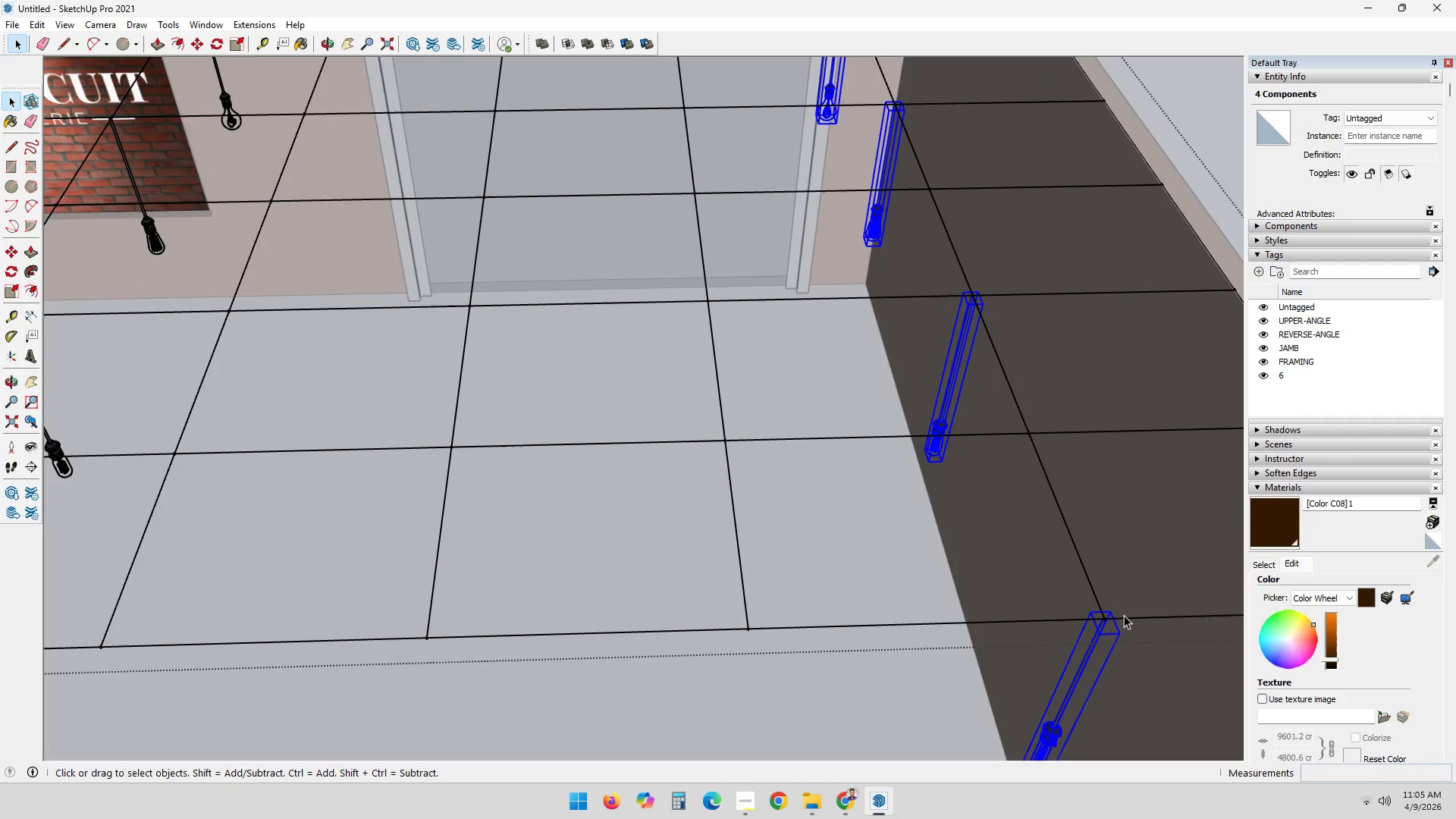 
key(M)
 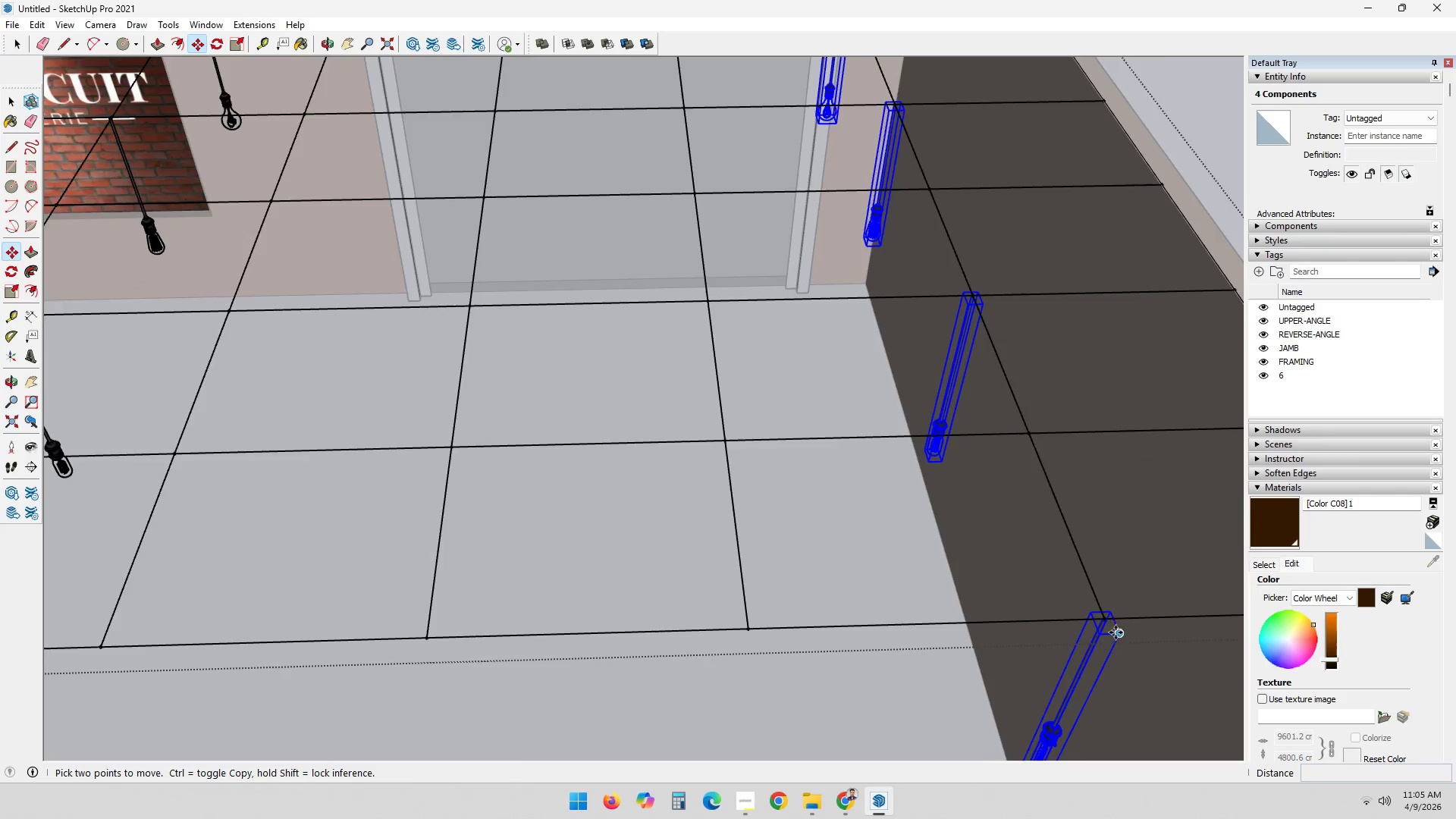 
scroll: coordinate [1072, 565], scroll_direction: up, amount: 19.0
 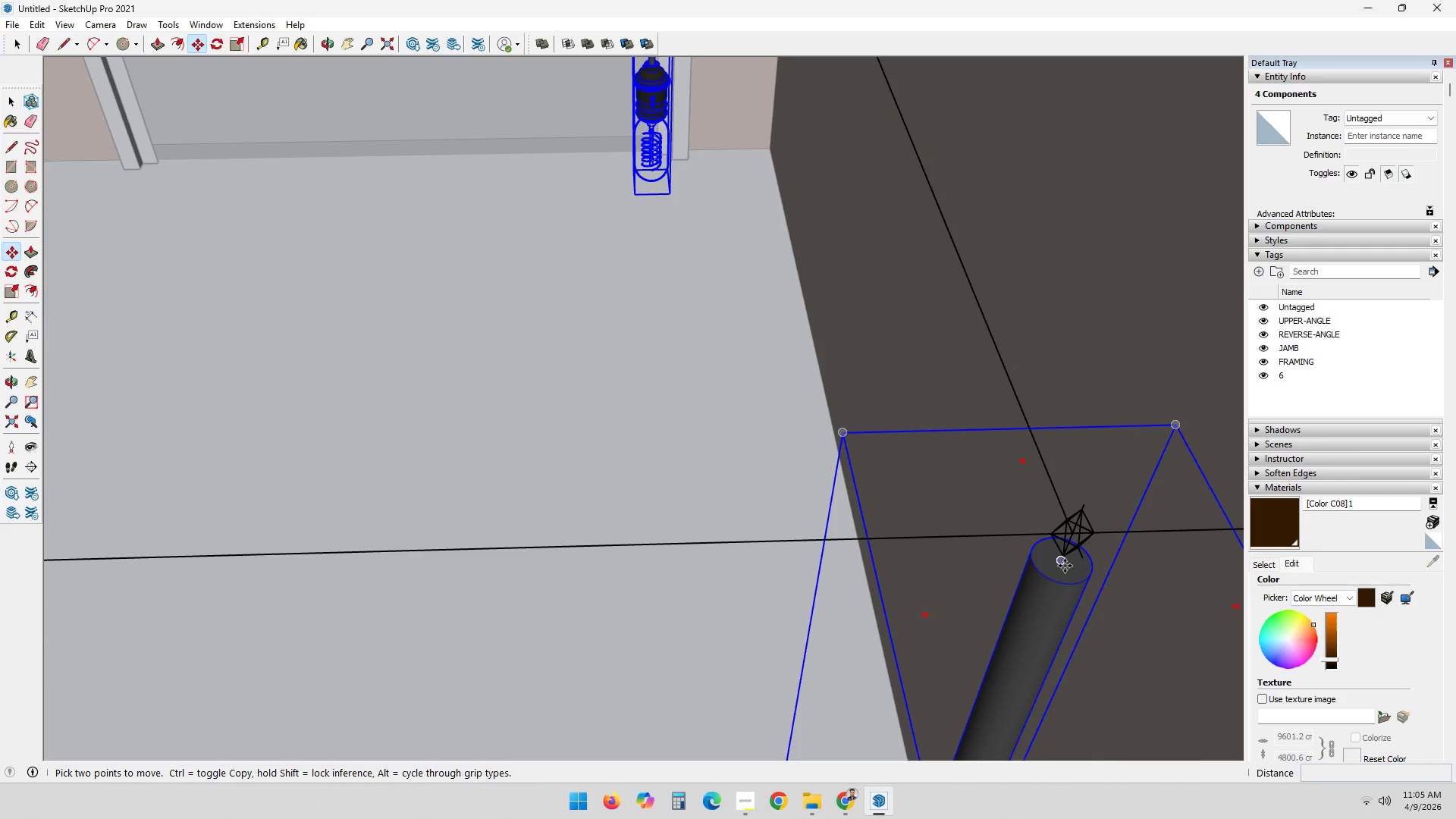 
left_click([1065, 565])
 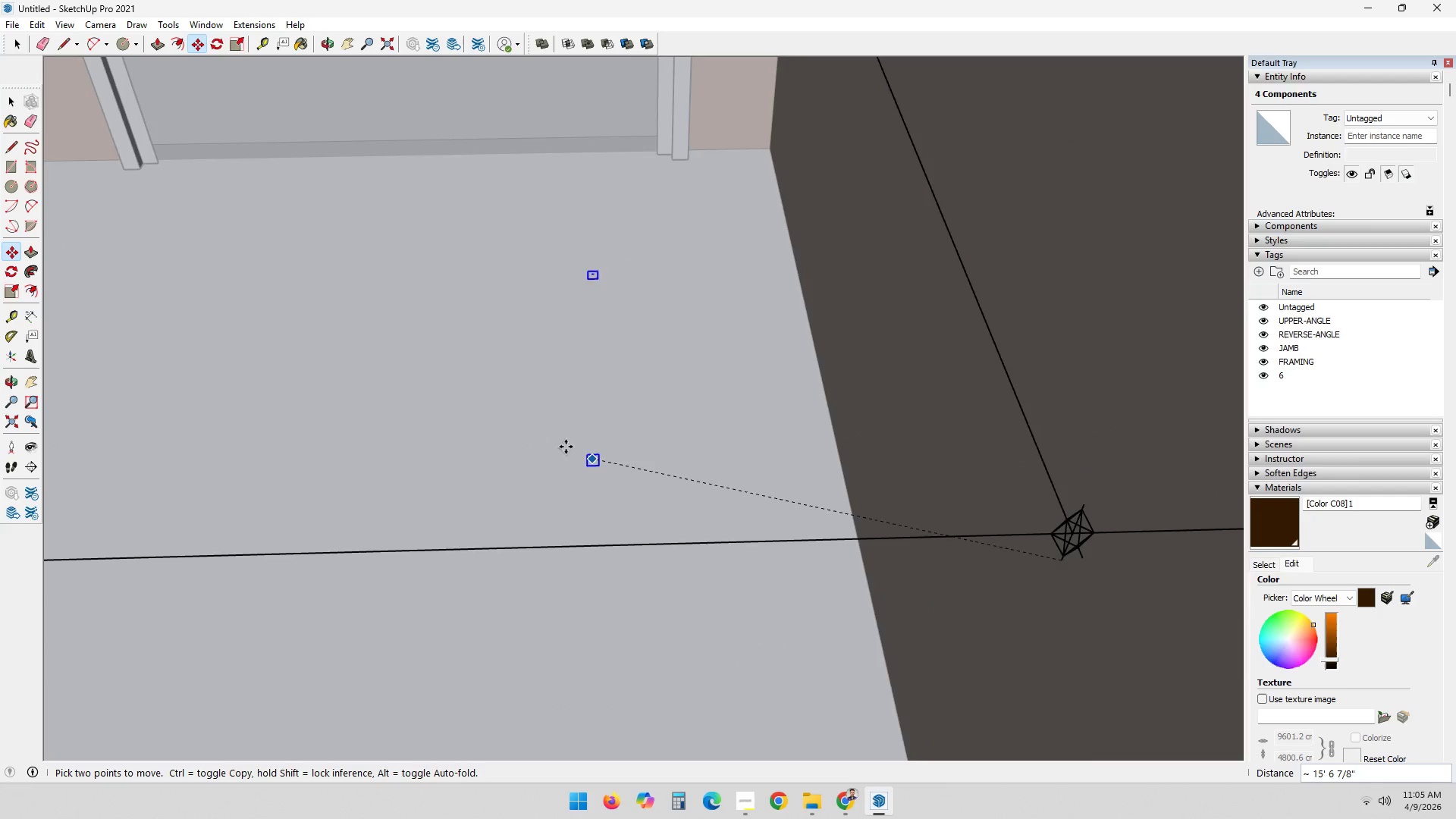 
key(Control+ControlLeft)
 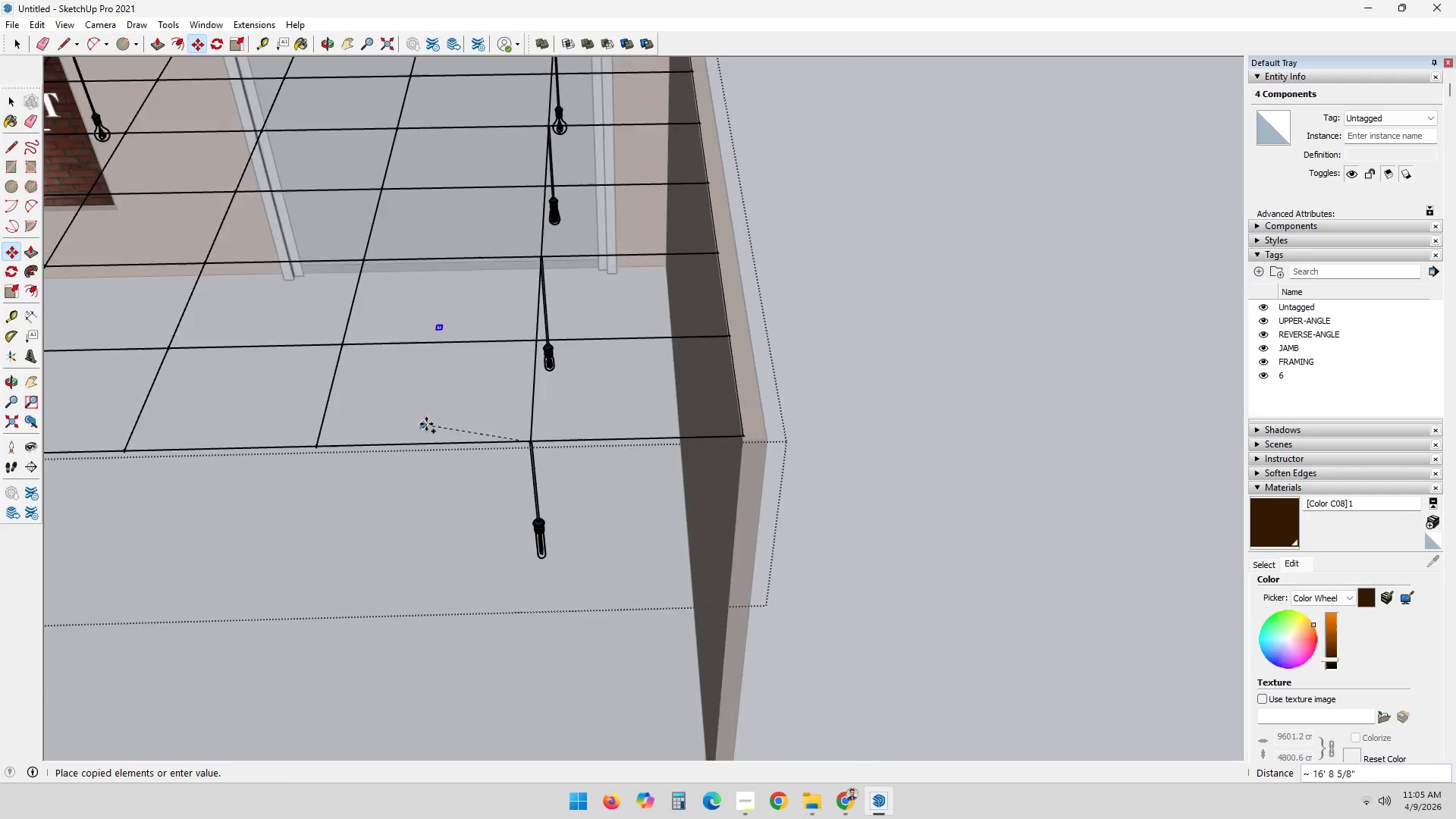 
hold_key(key=ShiftLeft, duration=0.66)
 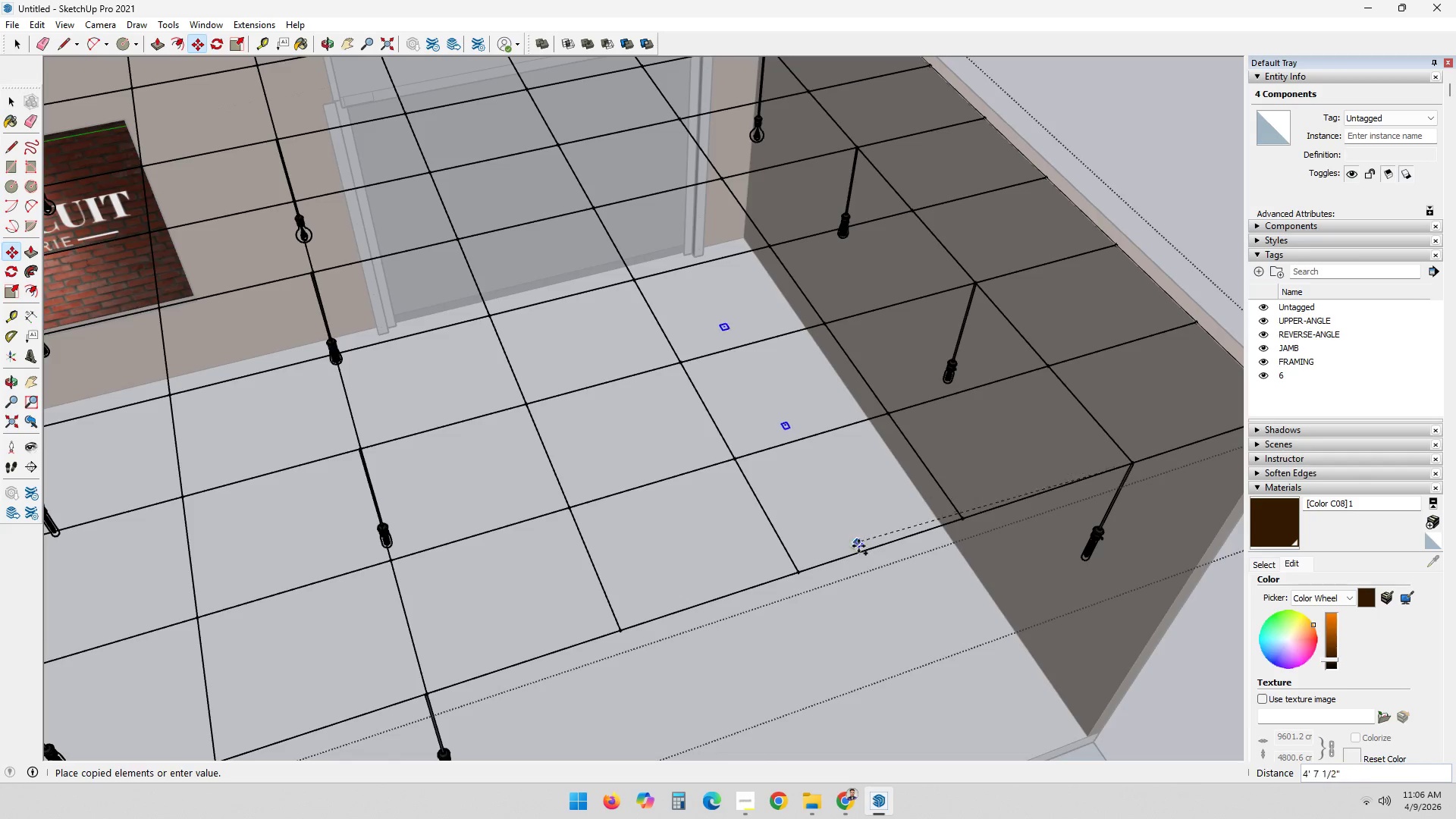 
scroll: coordinate [802, 565], scroll_direction: down, amount: 20.0
 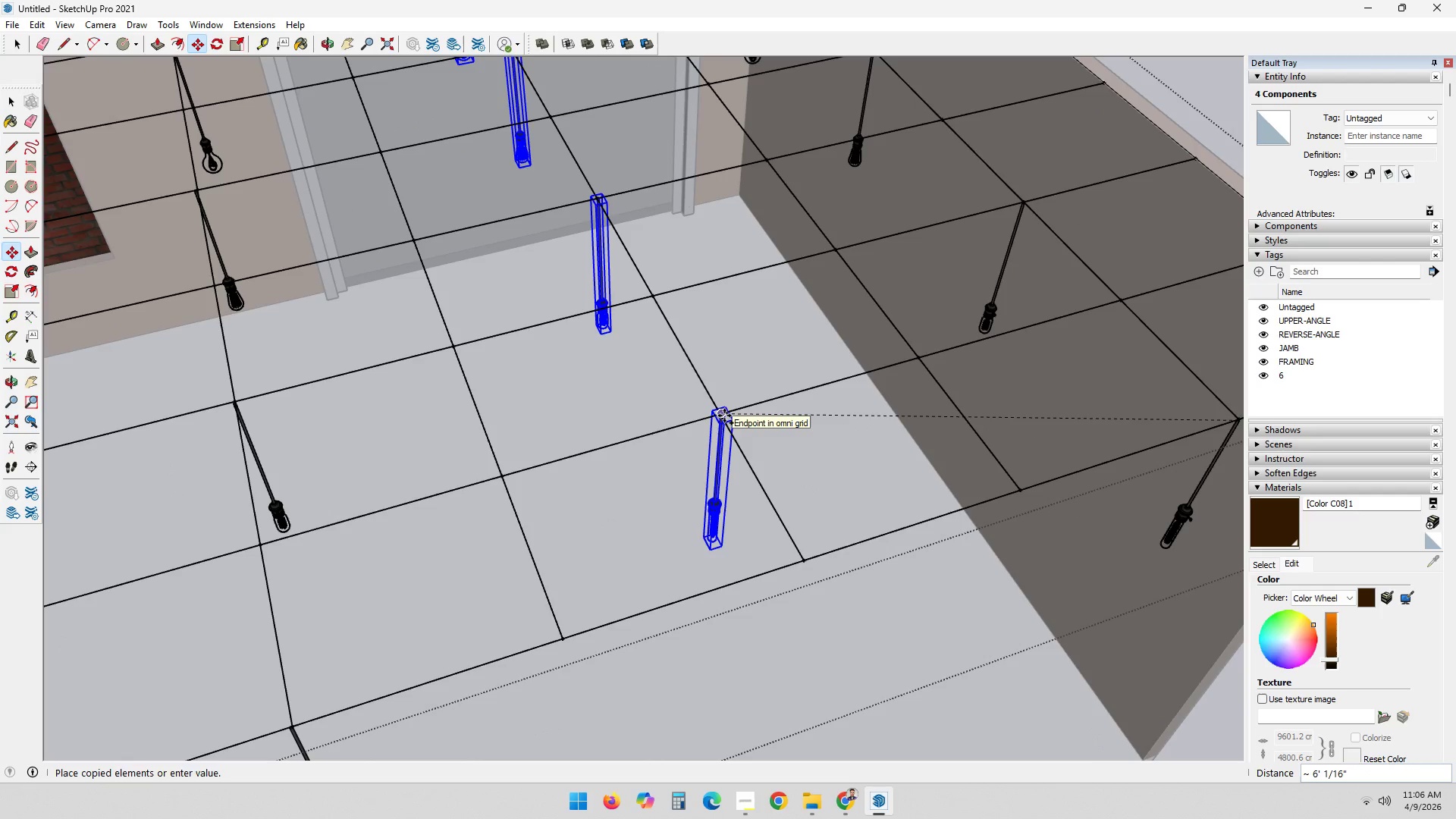 
scroll: coordinate [722, 431], scroll_direction: up, amount: 7.0
 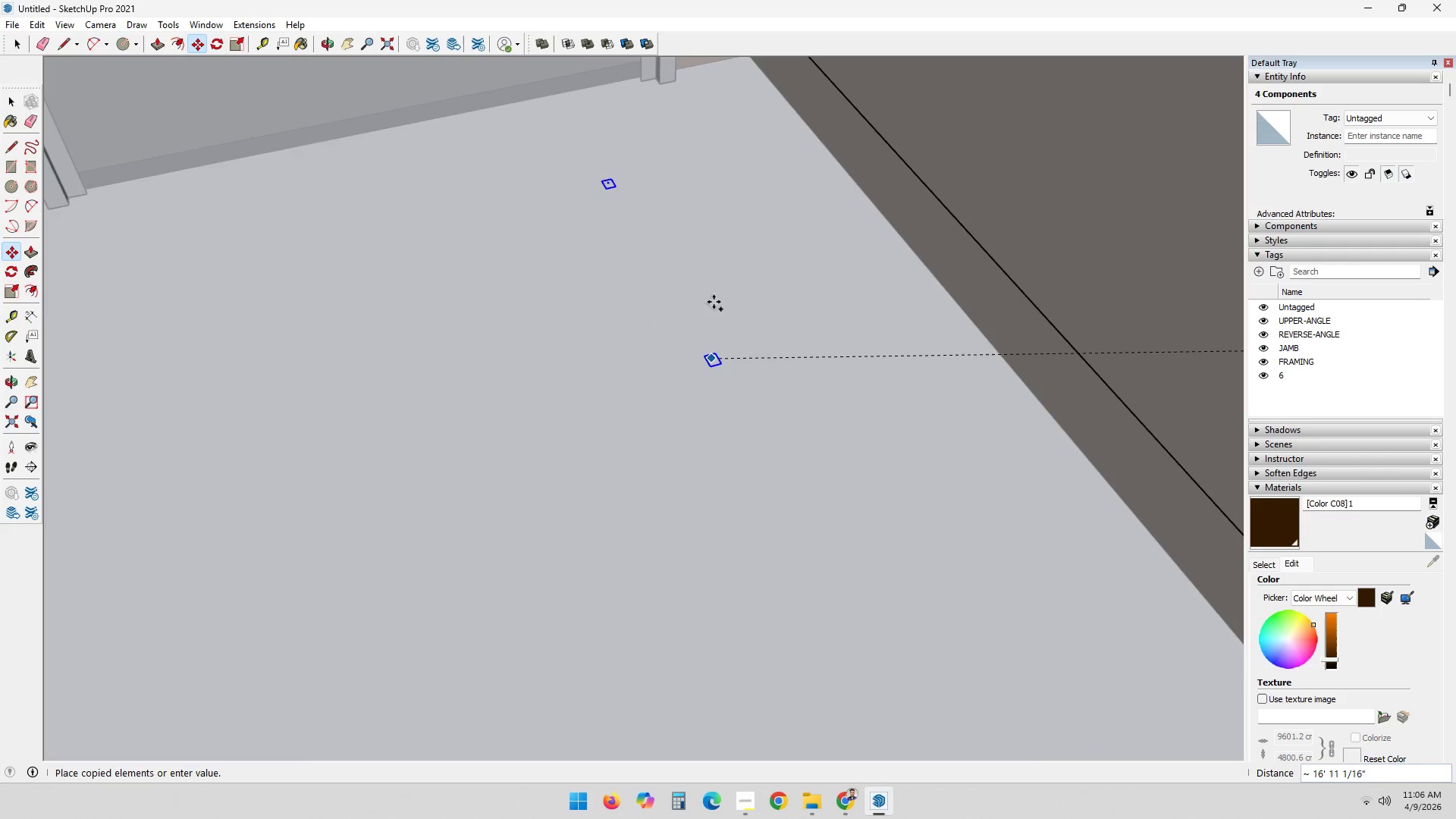 
scroll: coordinate [713, 315], scroll_direction: down, amount: 2.0
 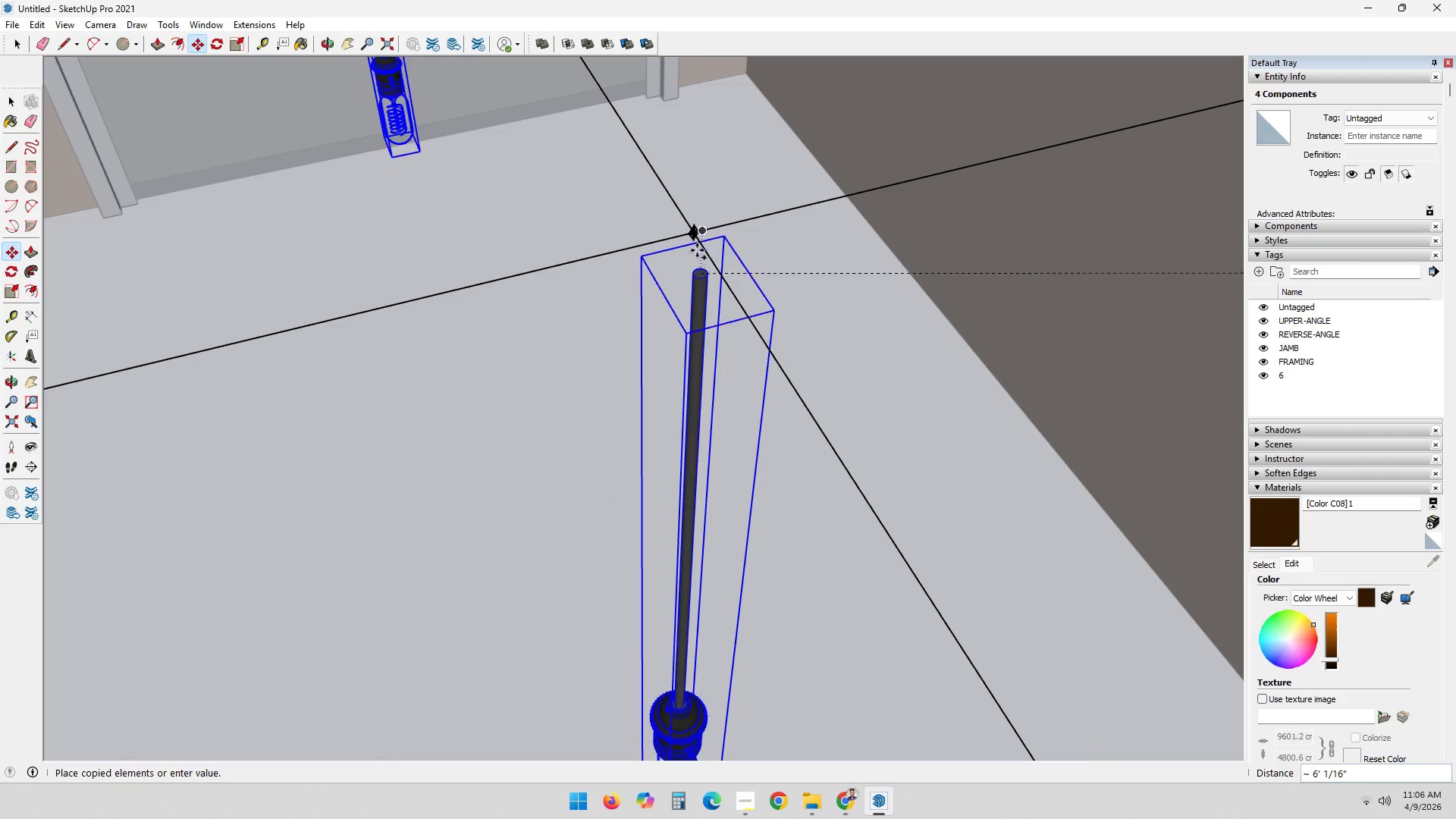 
scroll: coordinate [706, 265], scroll_direction: up, amount: 3.0
 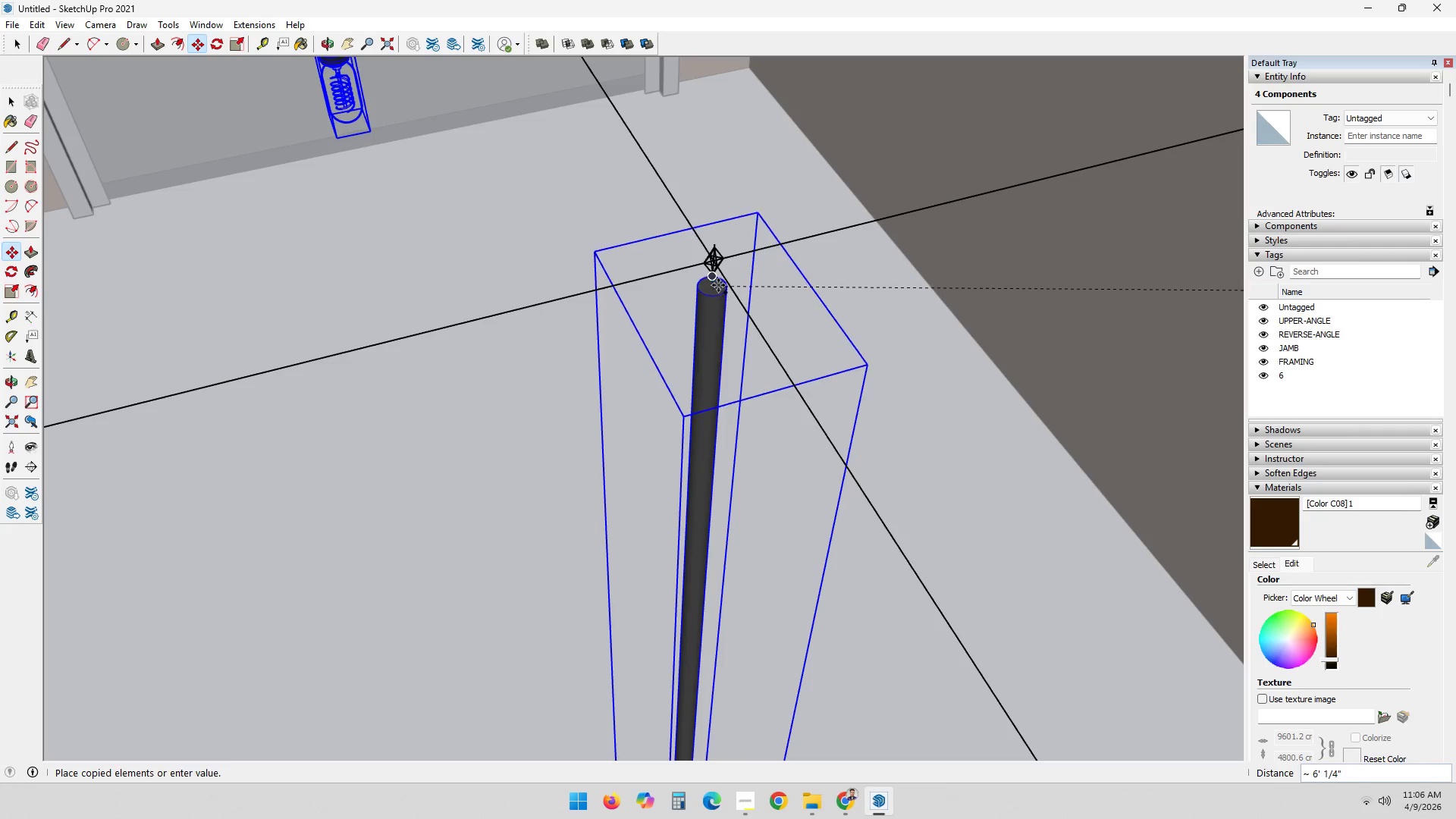 
left_click([716, 281])
 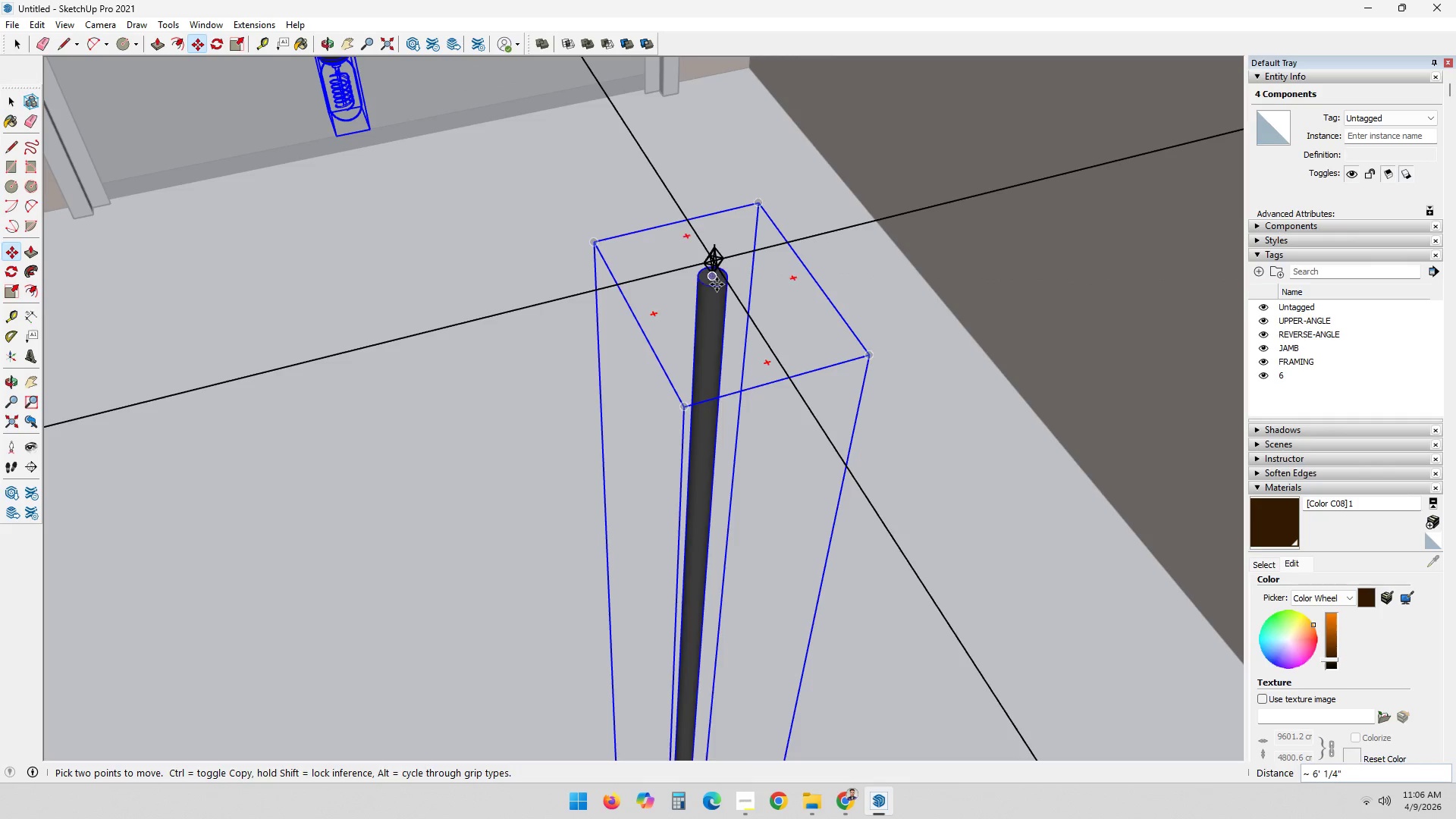 
key(Space)
 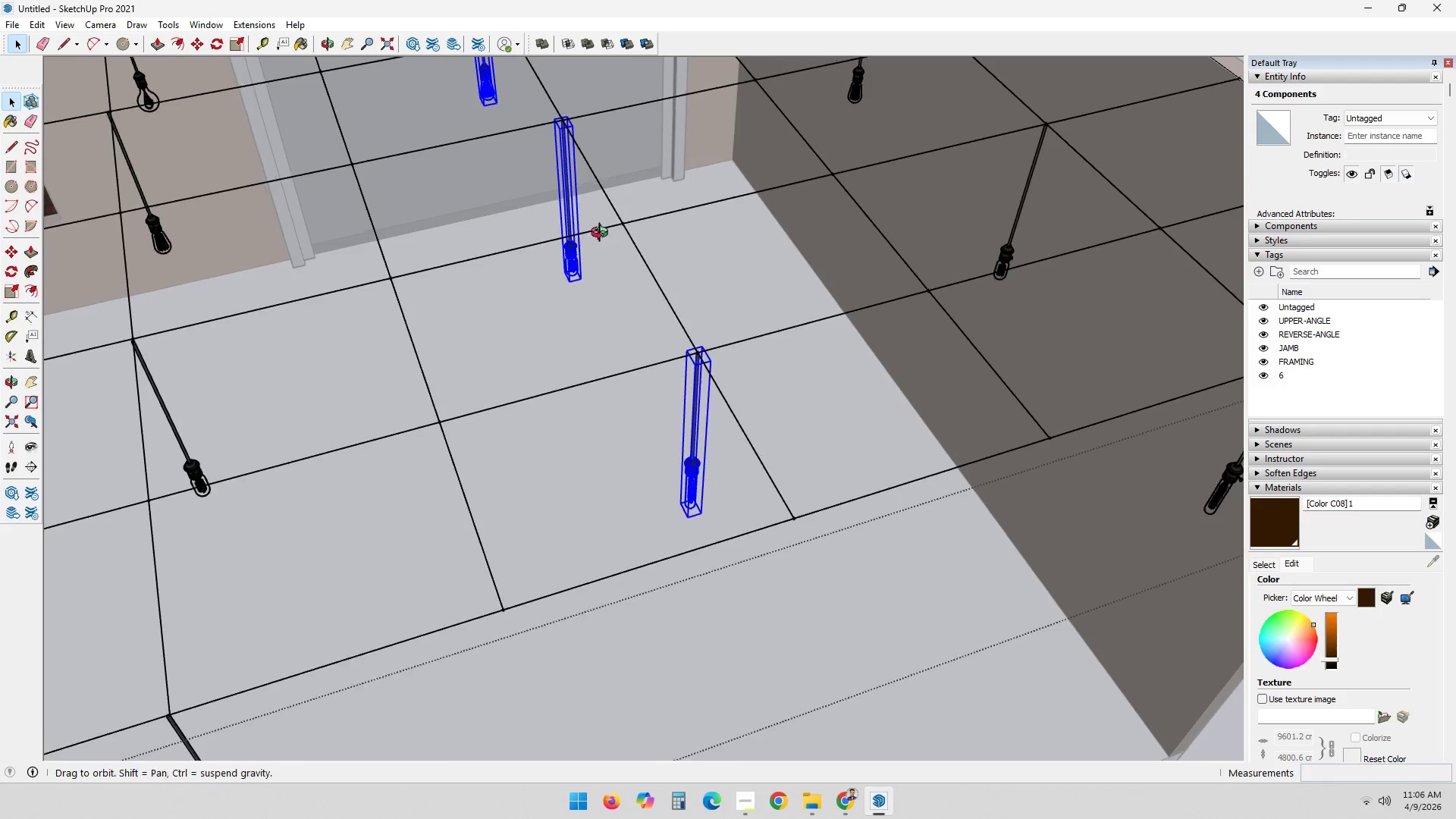 
scroll: coordinate [686, 360], scroll_direction: down, amount: 29.0
 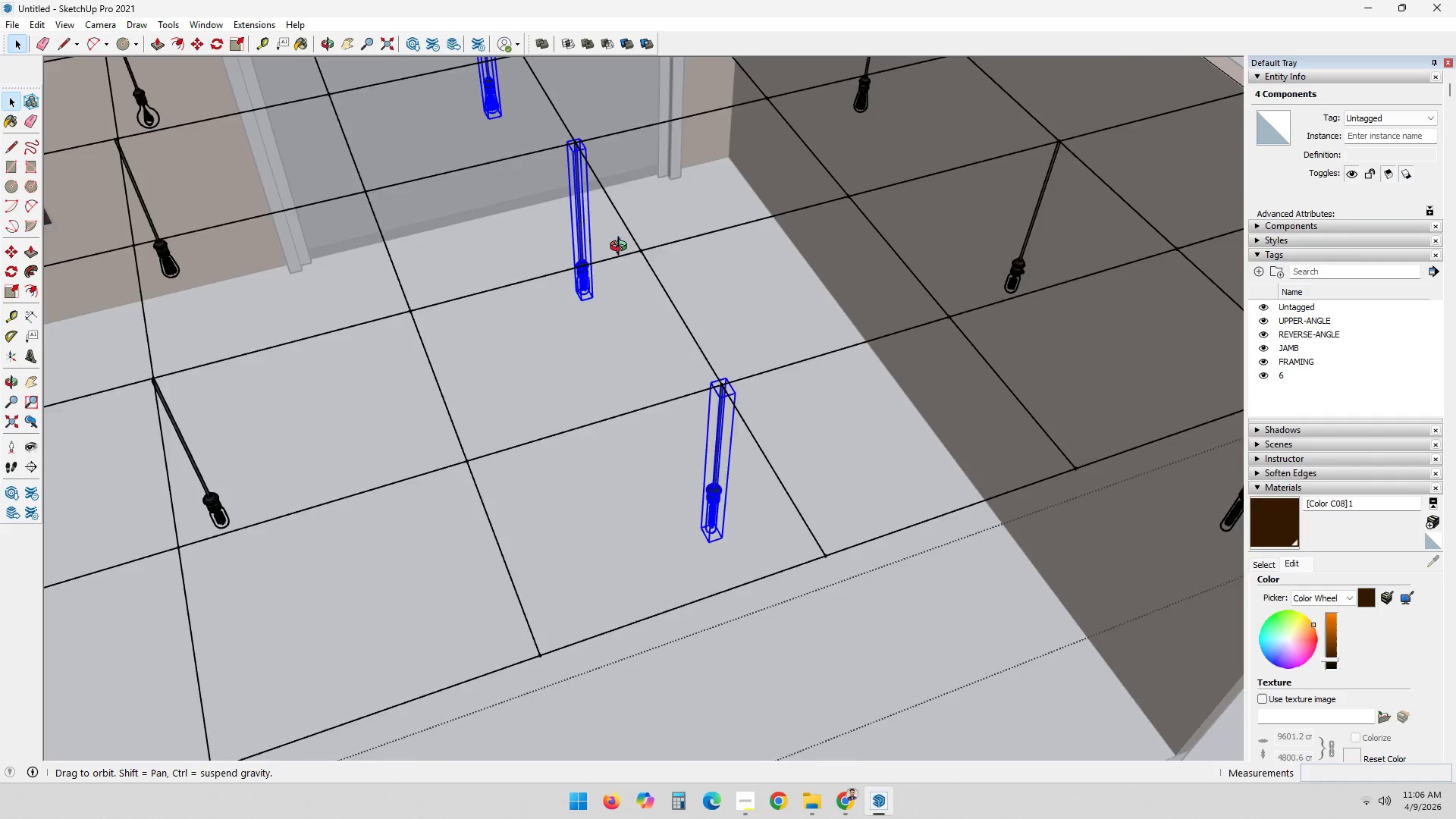 
key(Escape)
 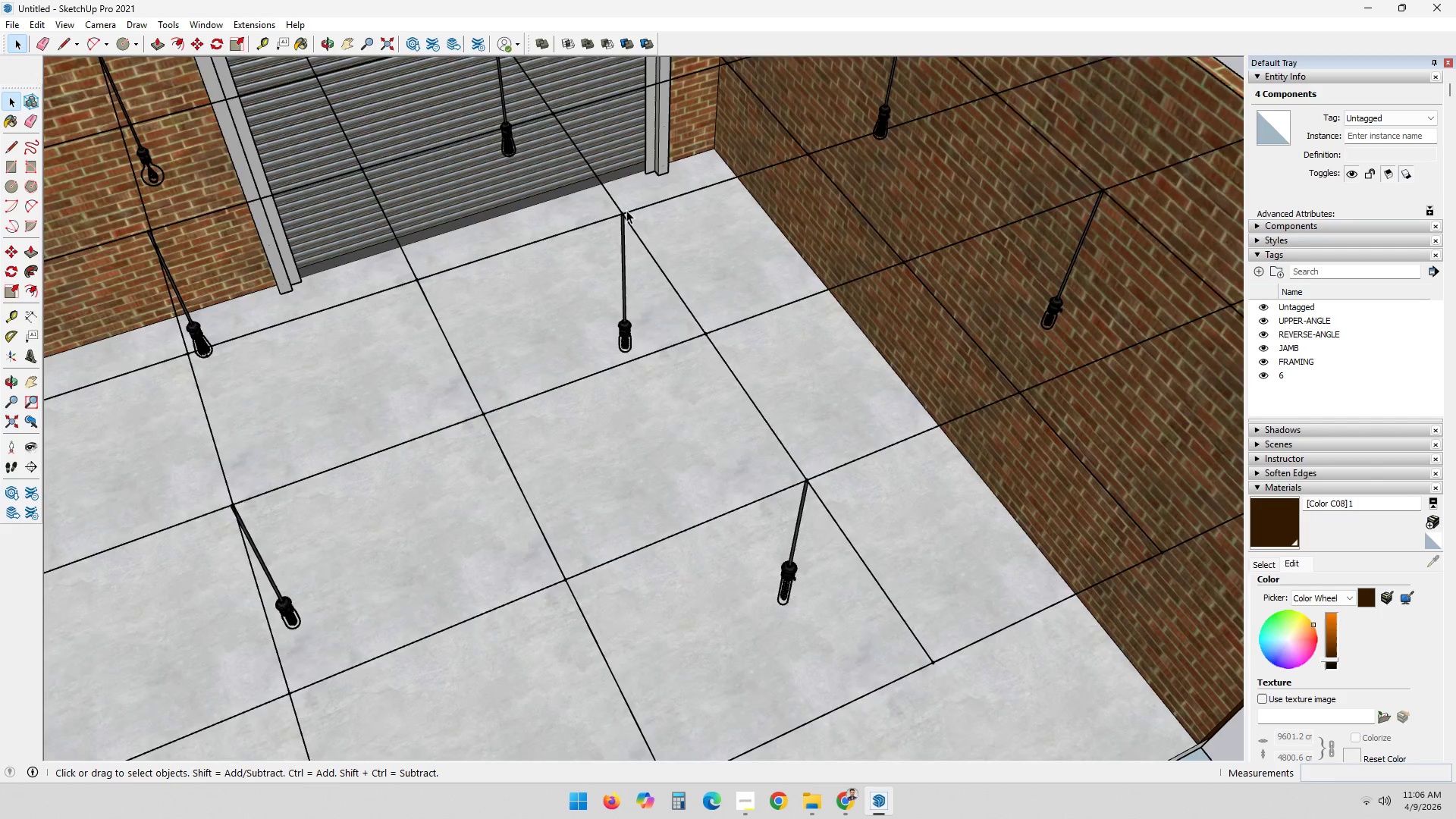 
scroll: coordinate [502, 311], scroll_direction: down, amount: 11.0
 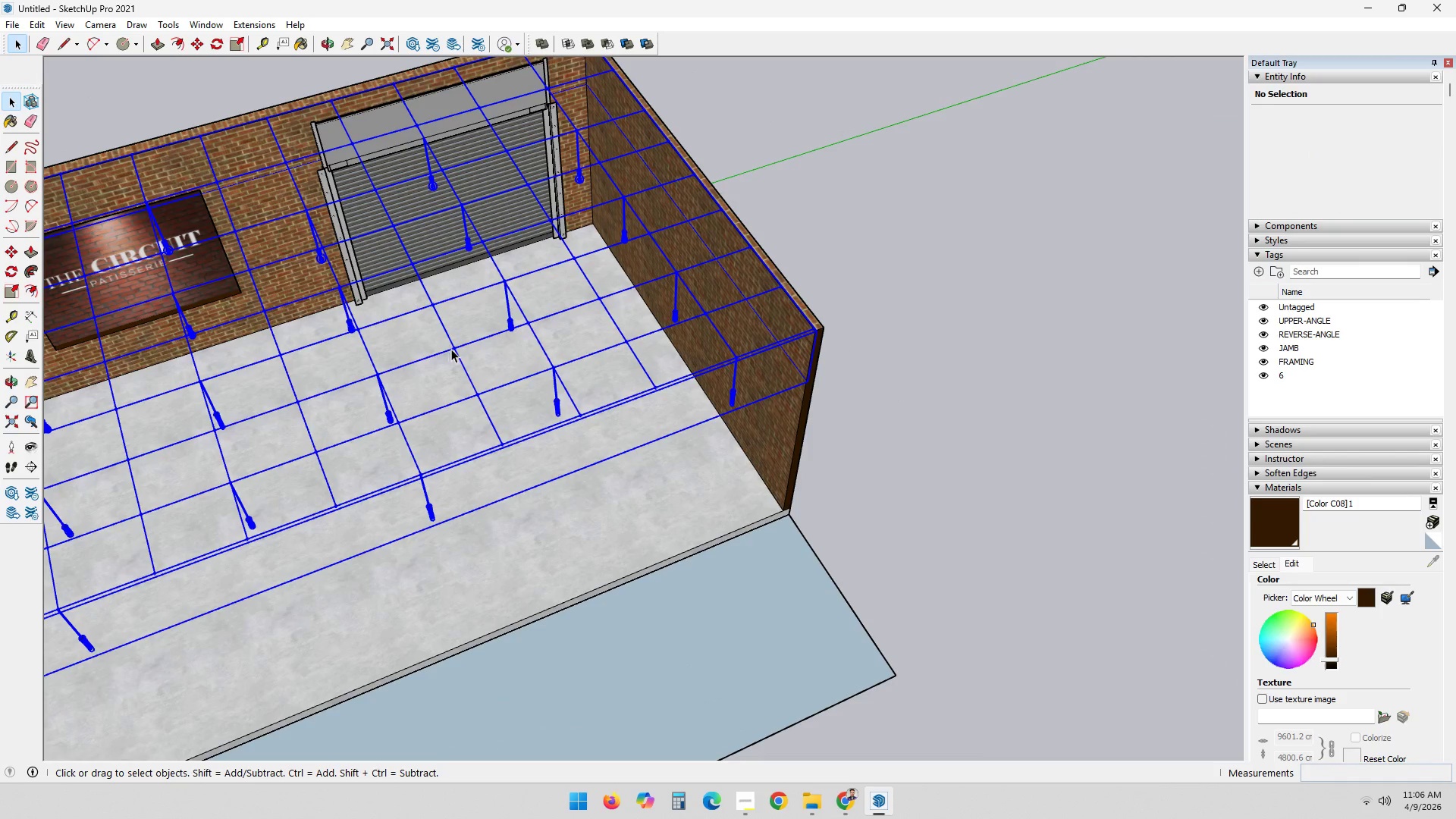 
double_click([455, 346])
 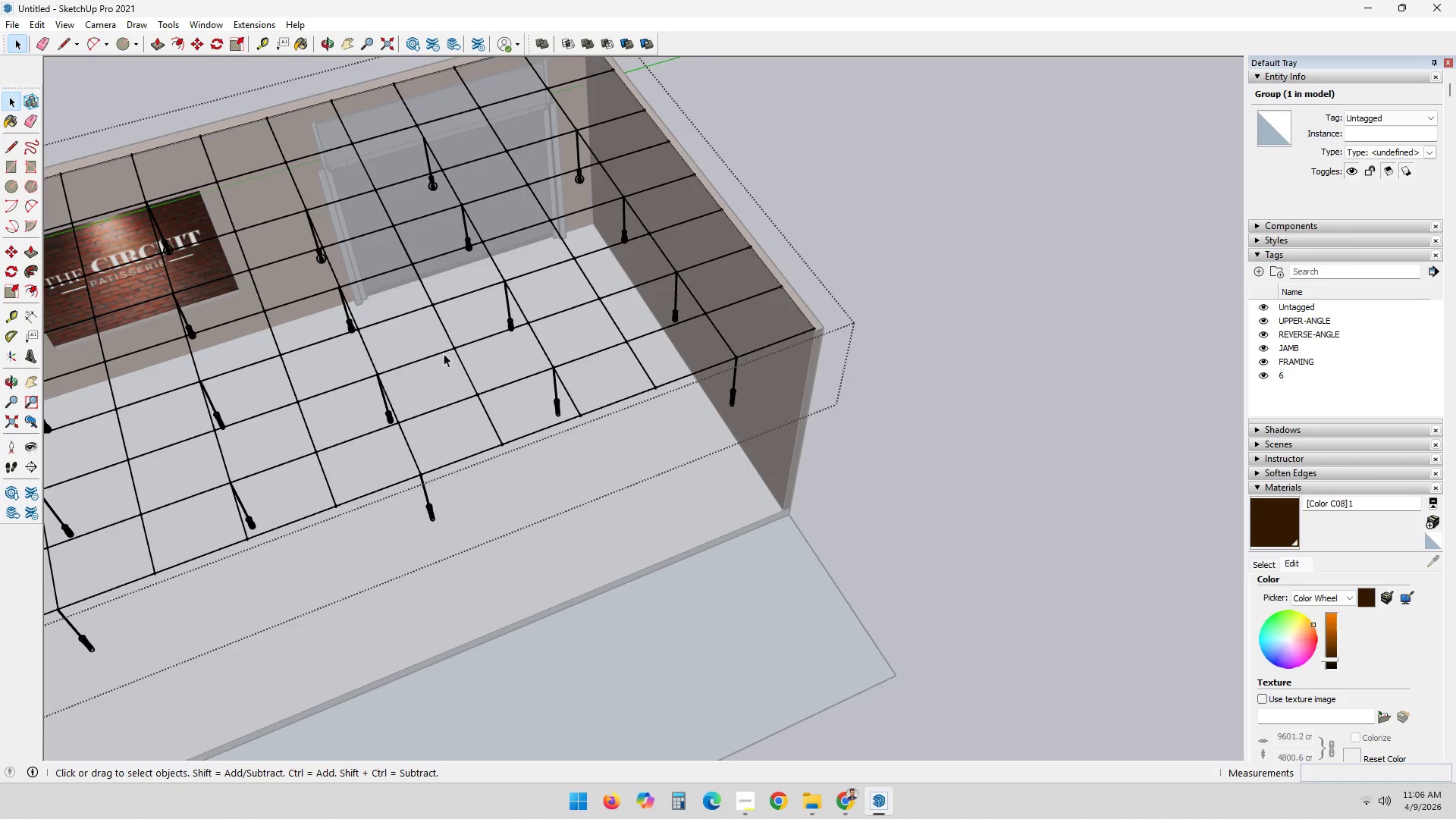 
hold_key(key=ShiftLeft, duration=0.41)
 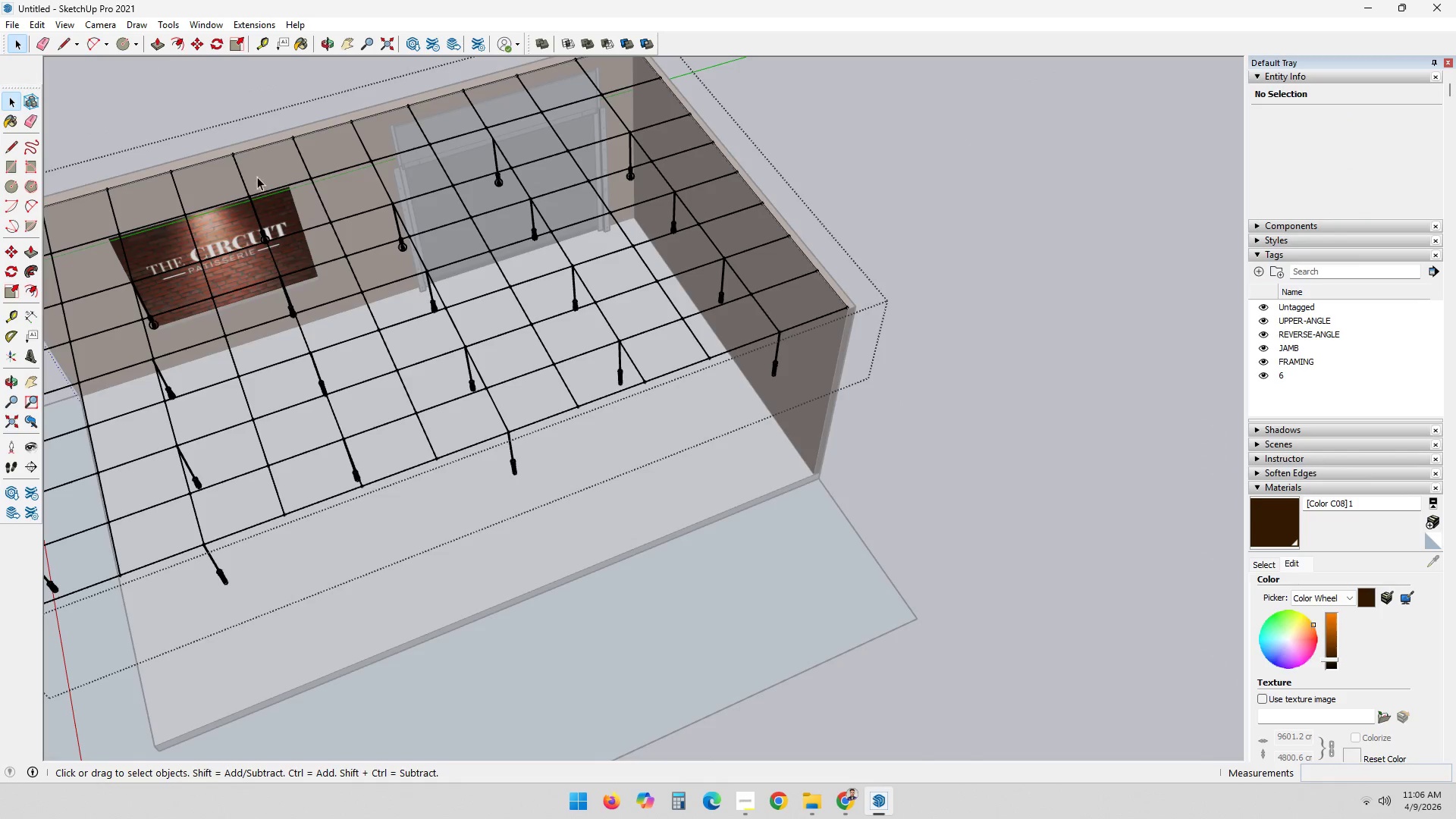 
scroll: coordinate [392, 331], scroll_direction: down, amount: 1.0
 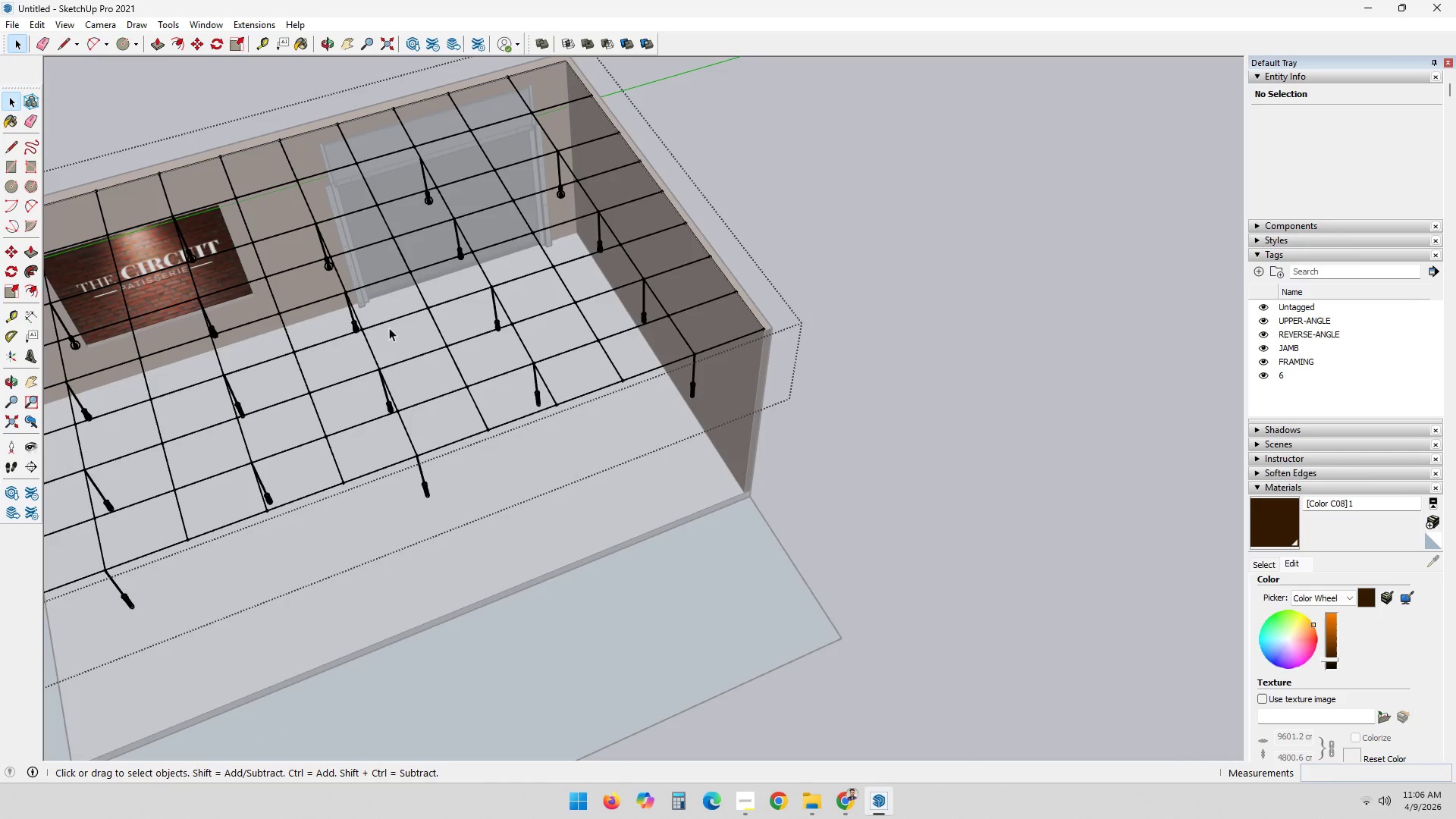 
left_click_drag(start_coordinate=[244, 140], to_coordinate=[532, 592])
 